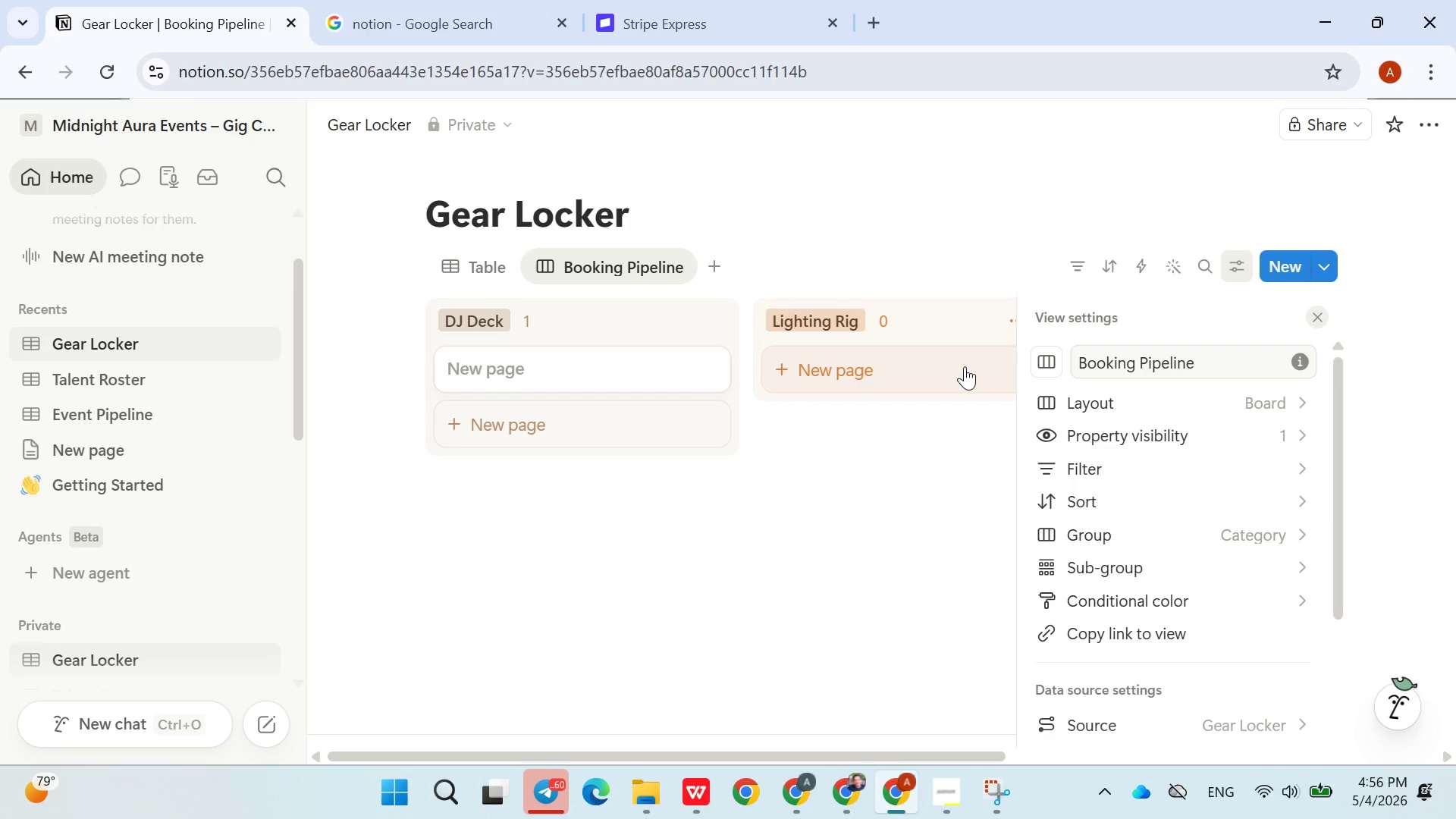 
left_click([1201, 526])
 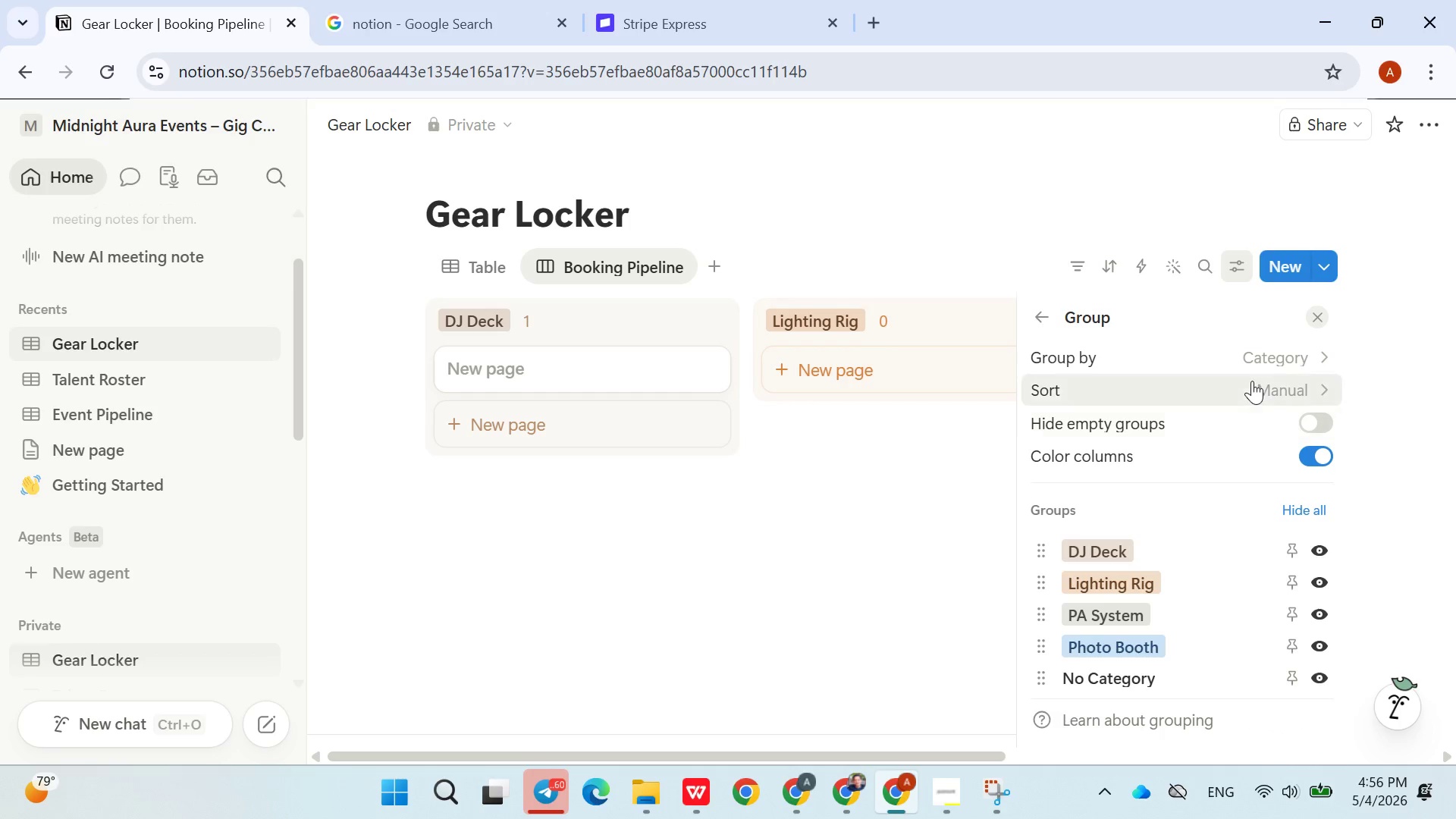 
left_click([1267, 361])
 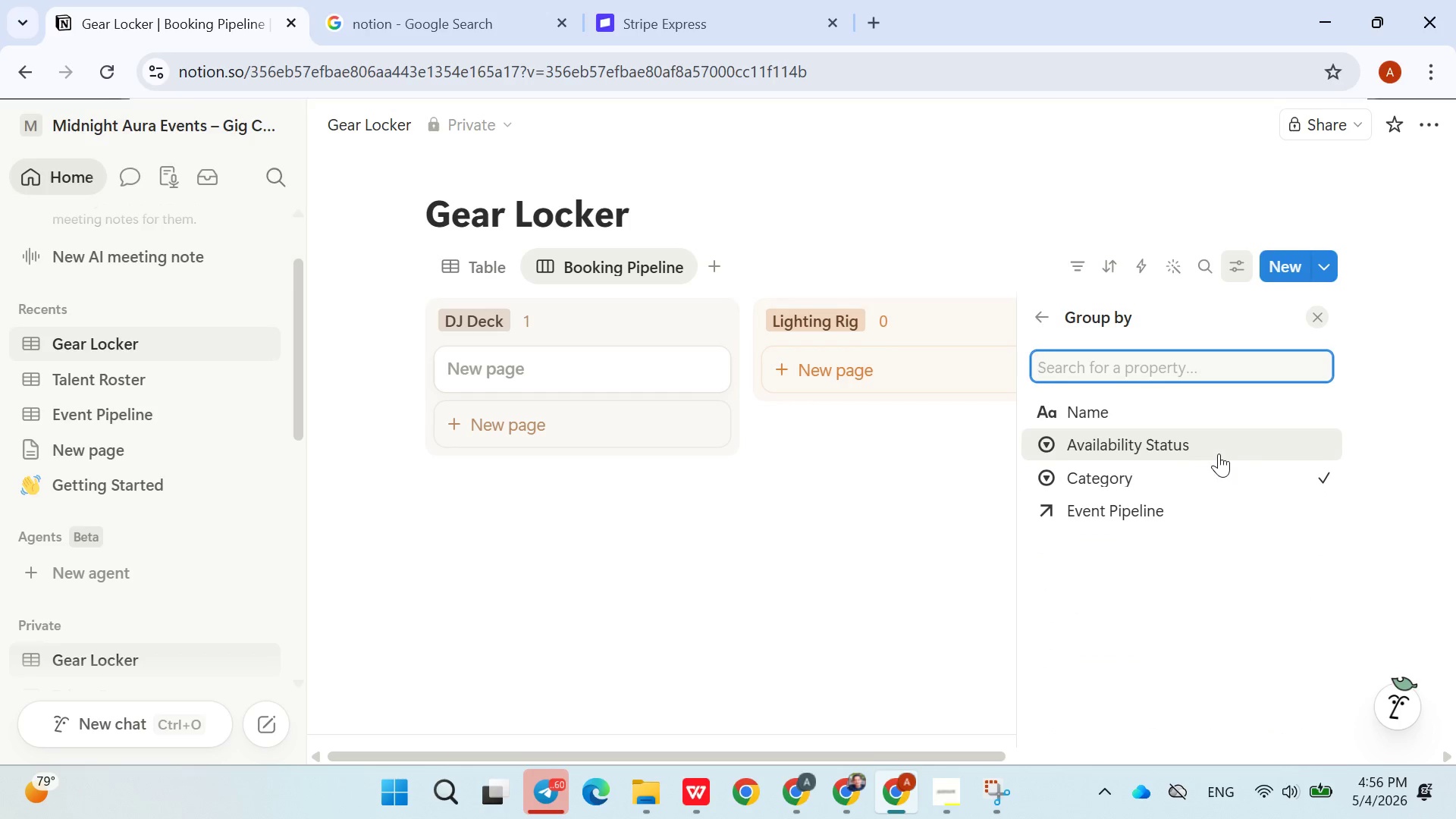 
key(S)
 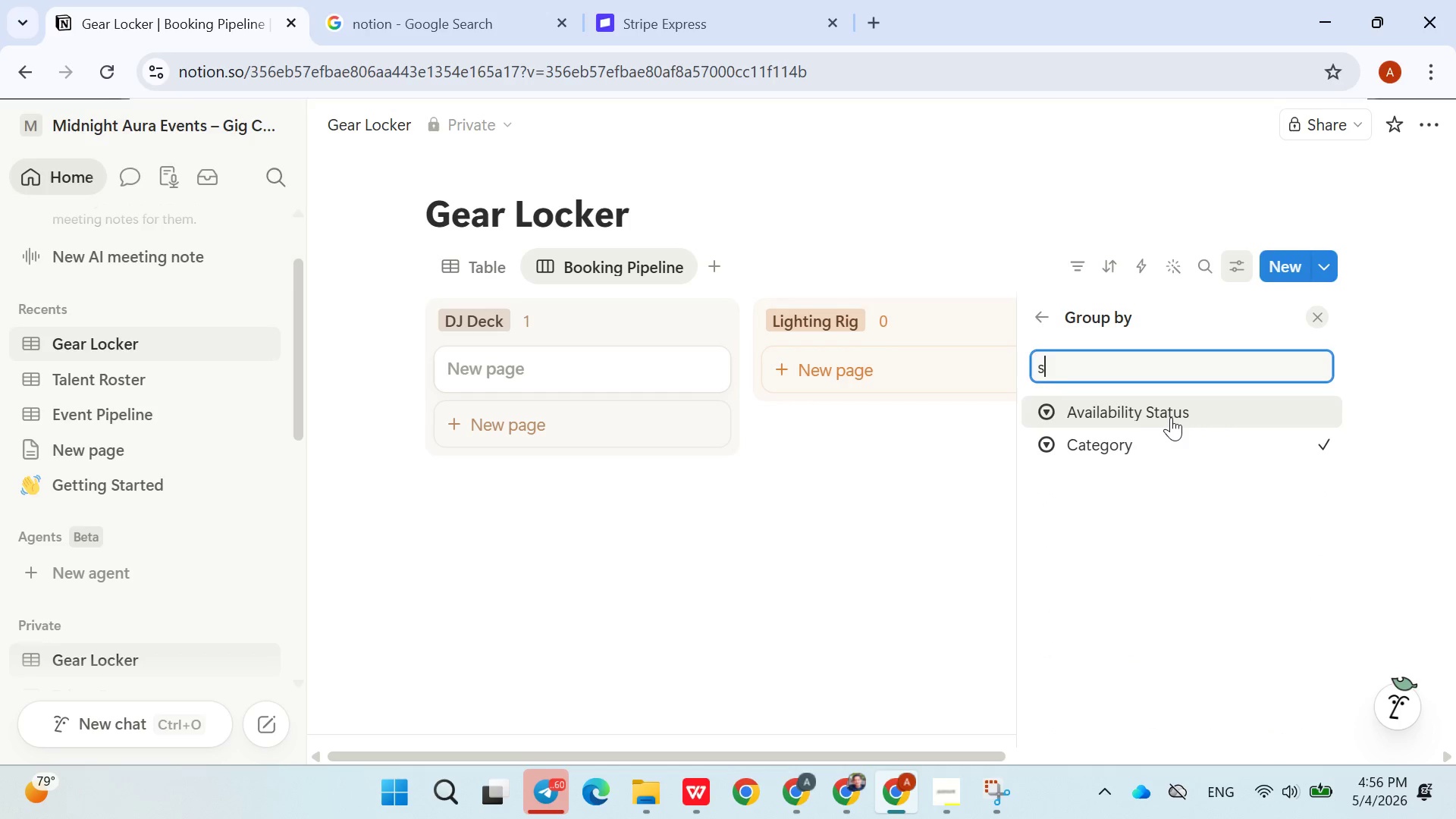 
wait(8.2)
 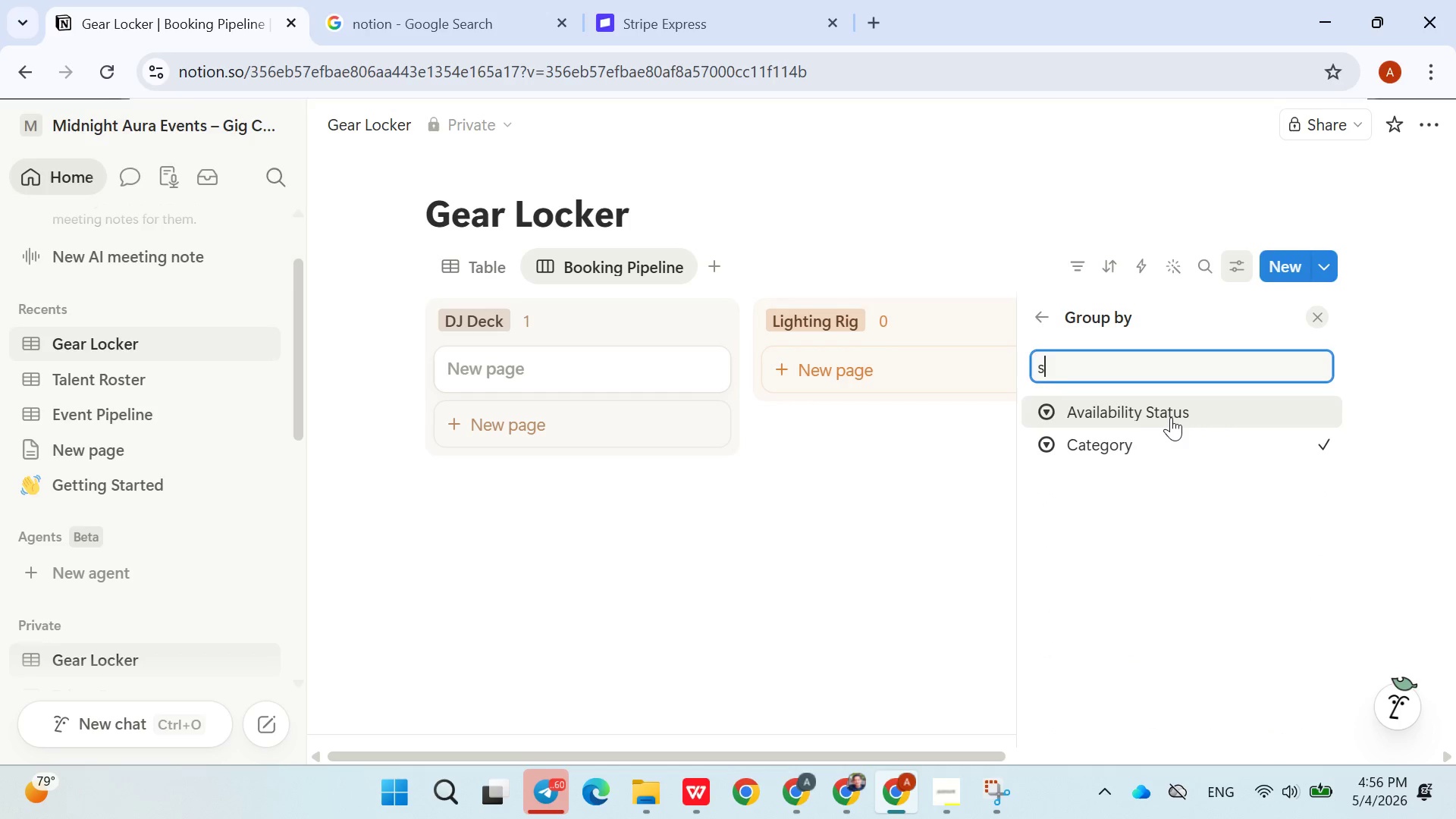 
double_click([638, 261])
 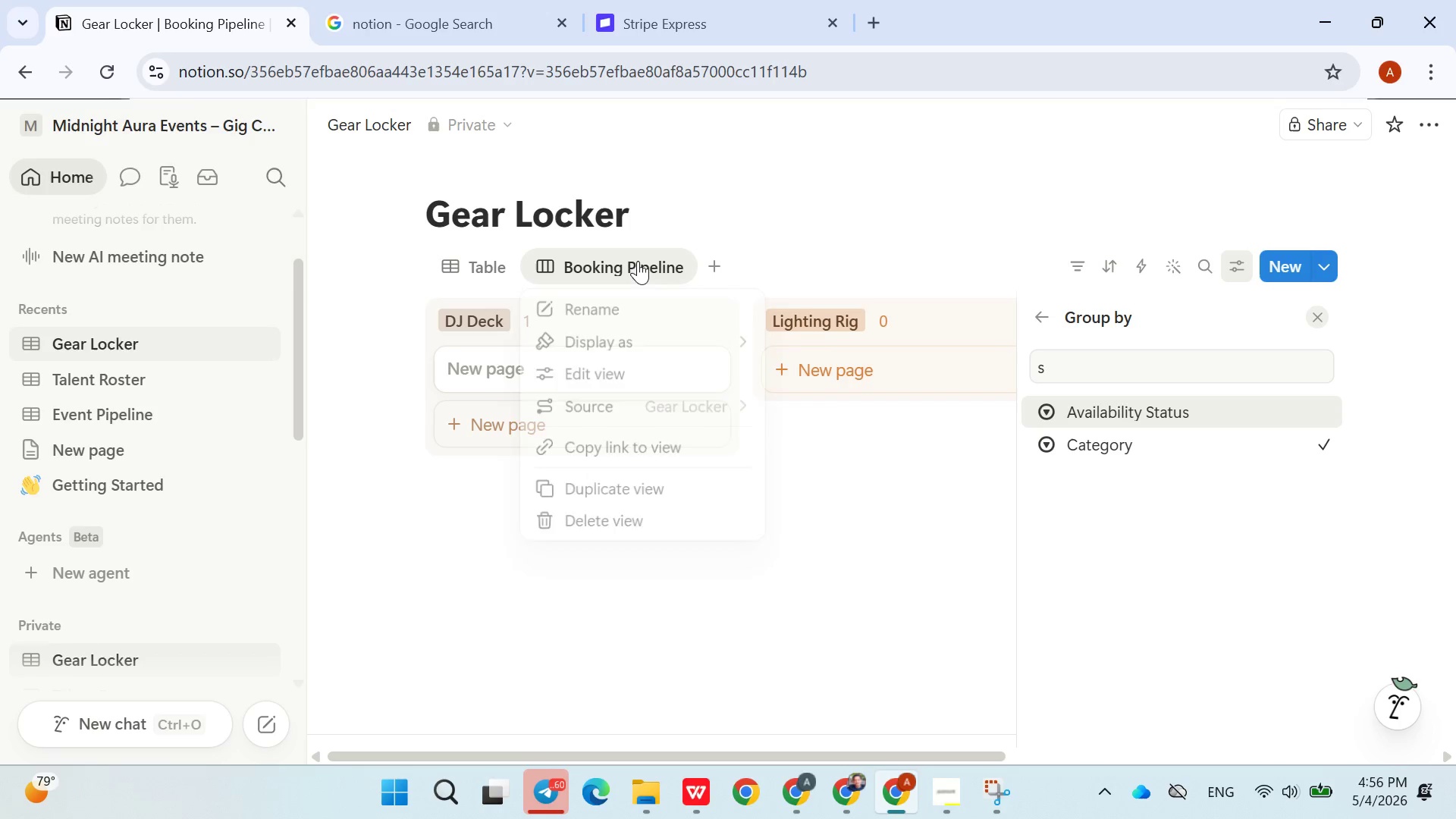 
triple_click([638, 261])
 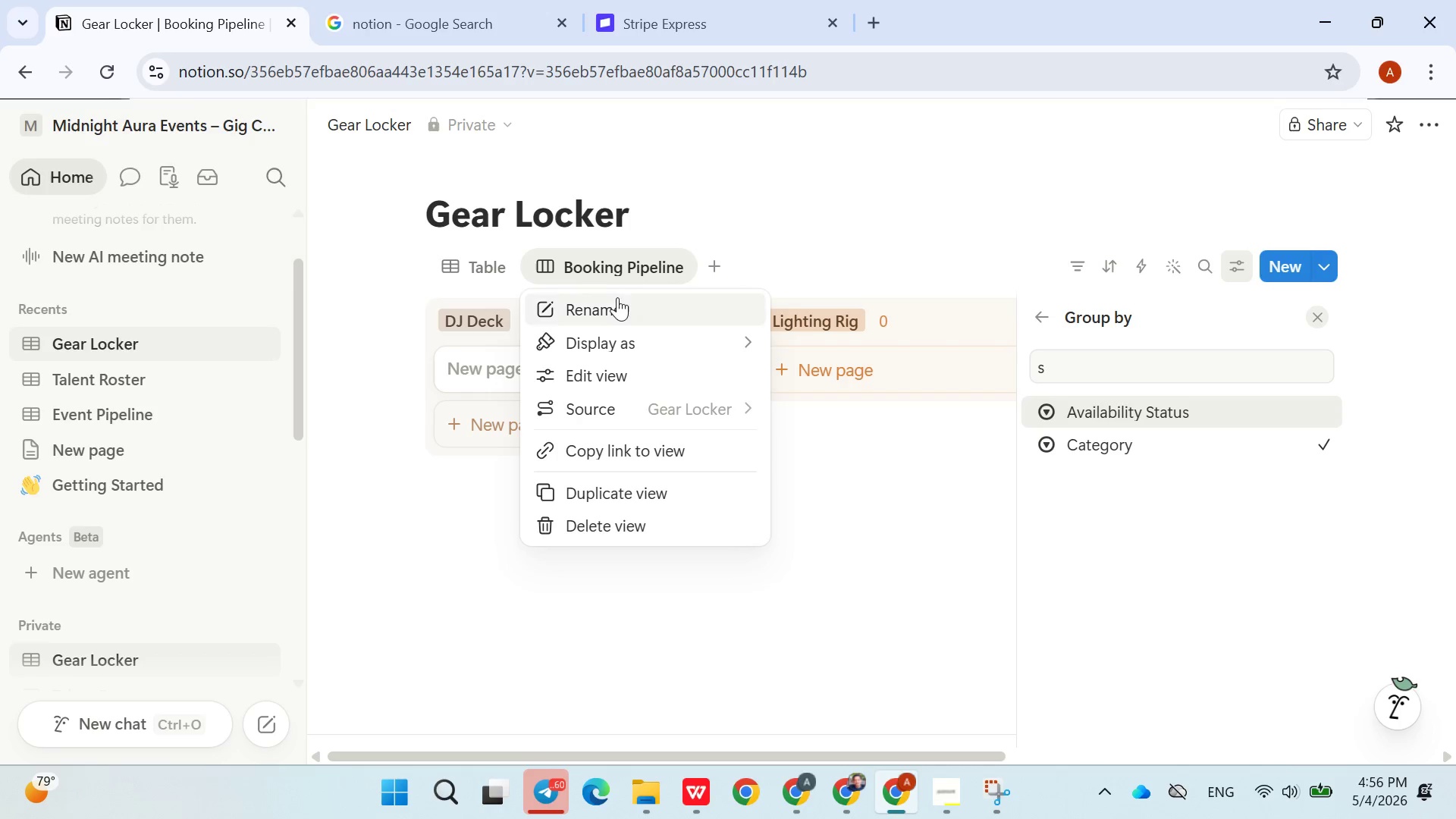 
left_click([615, 300])
 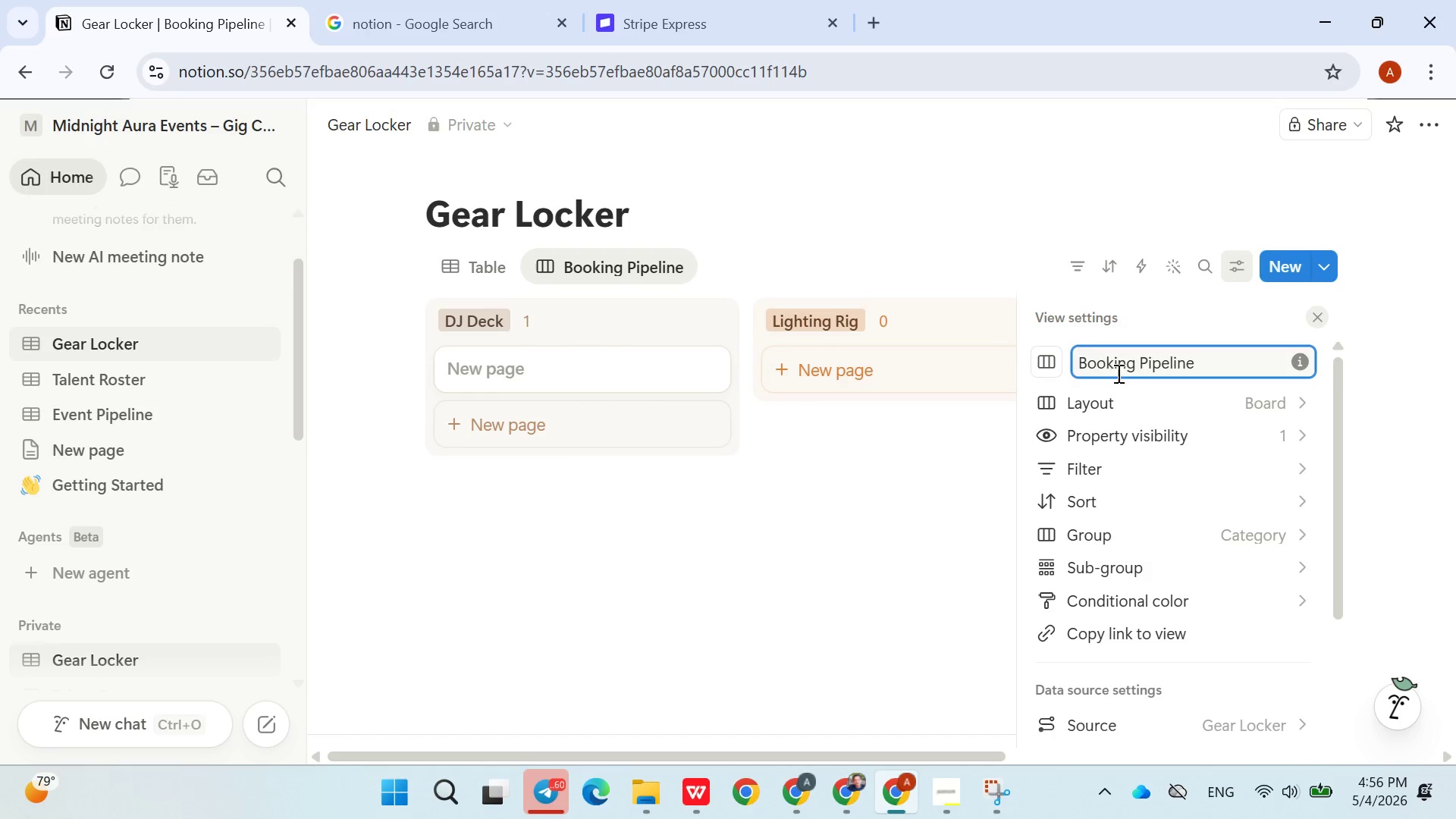 
double_click([1121, 375])
 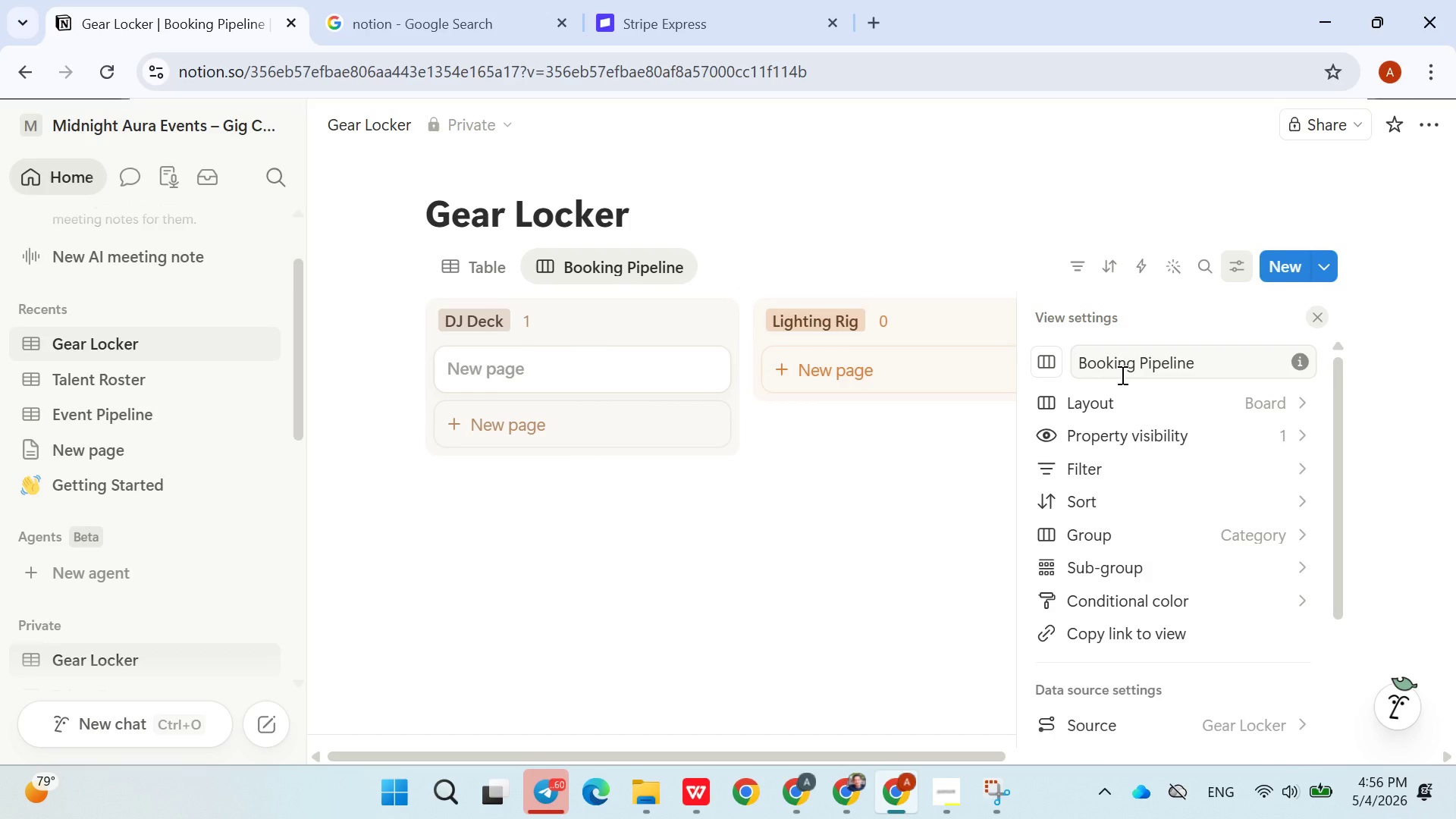 
triple_click([1121, 375])
 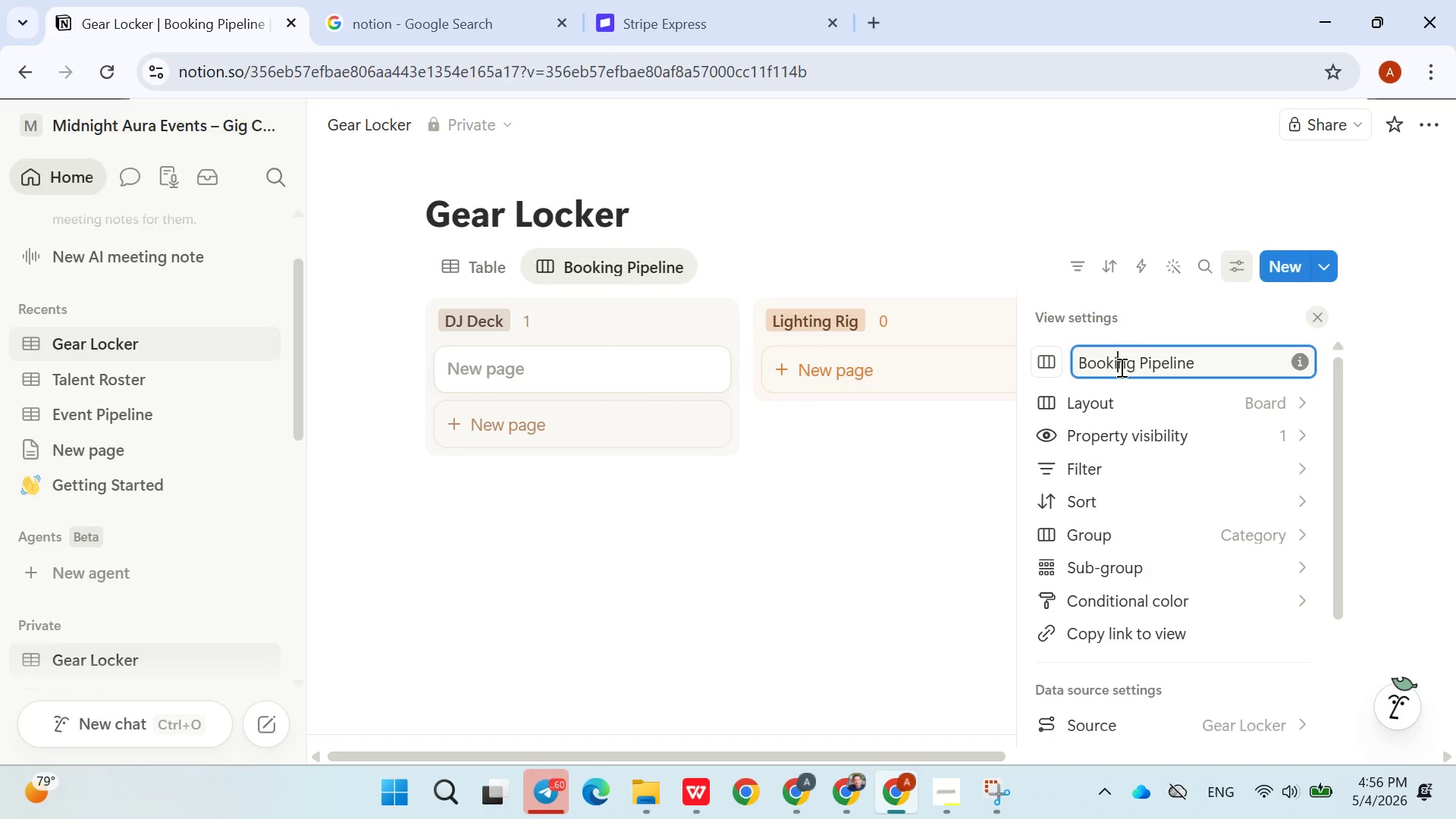 
double_click([1120, 367])
 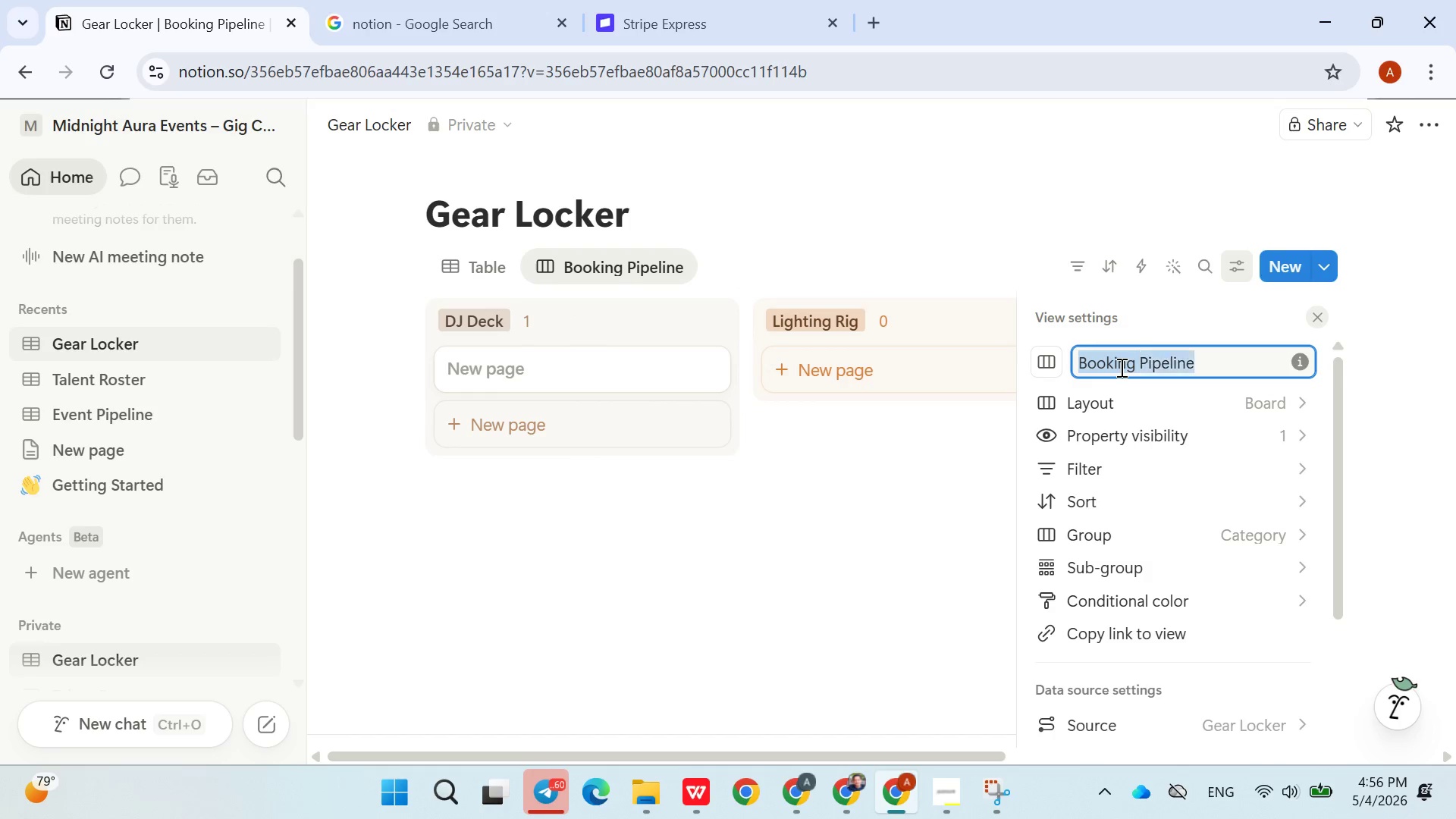 
triple_click([1120, 367])
 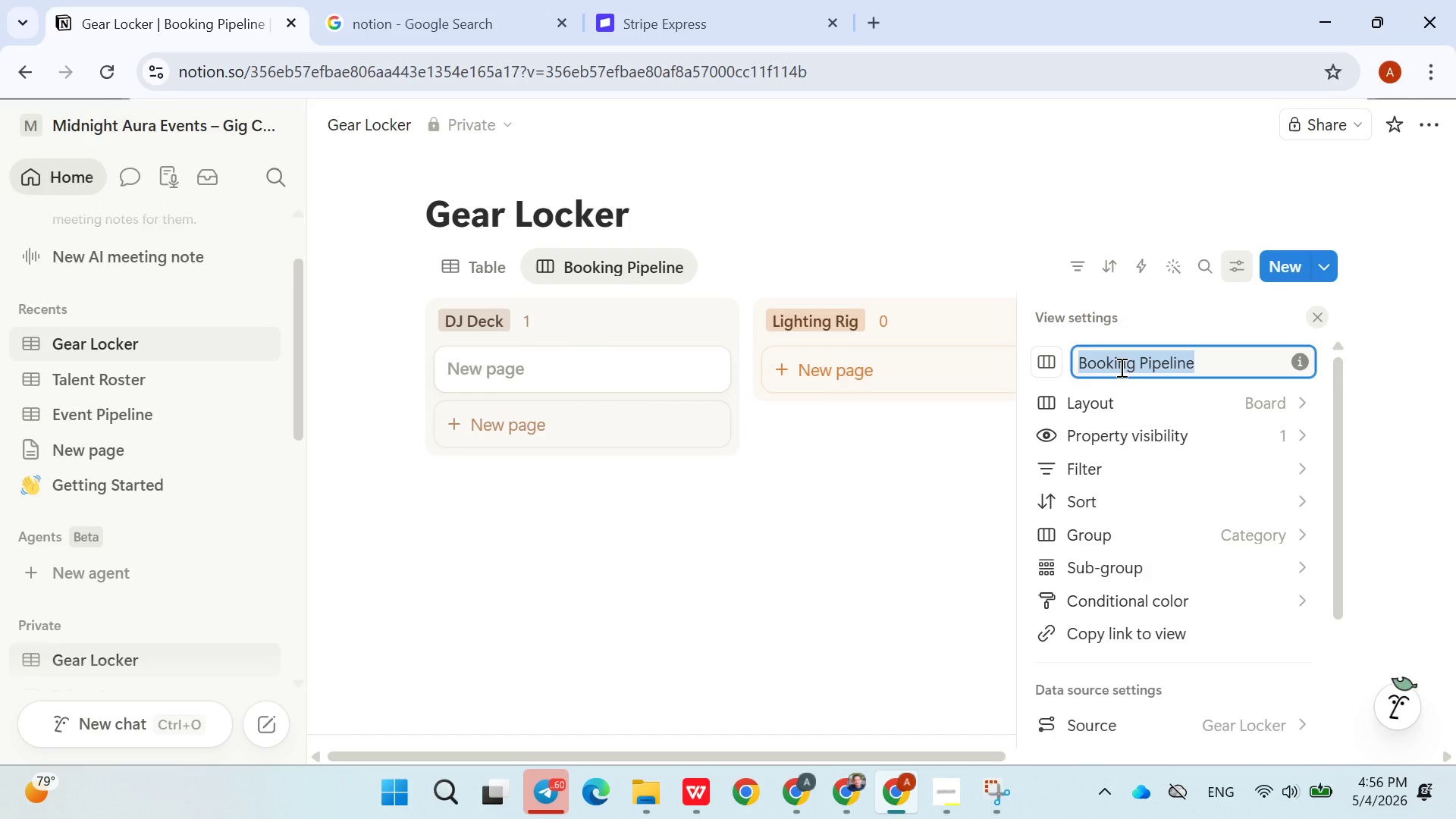 
key(Control+X)
 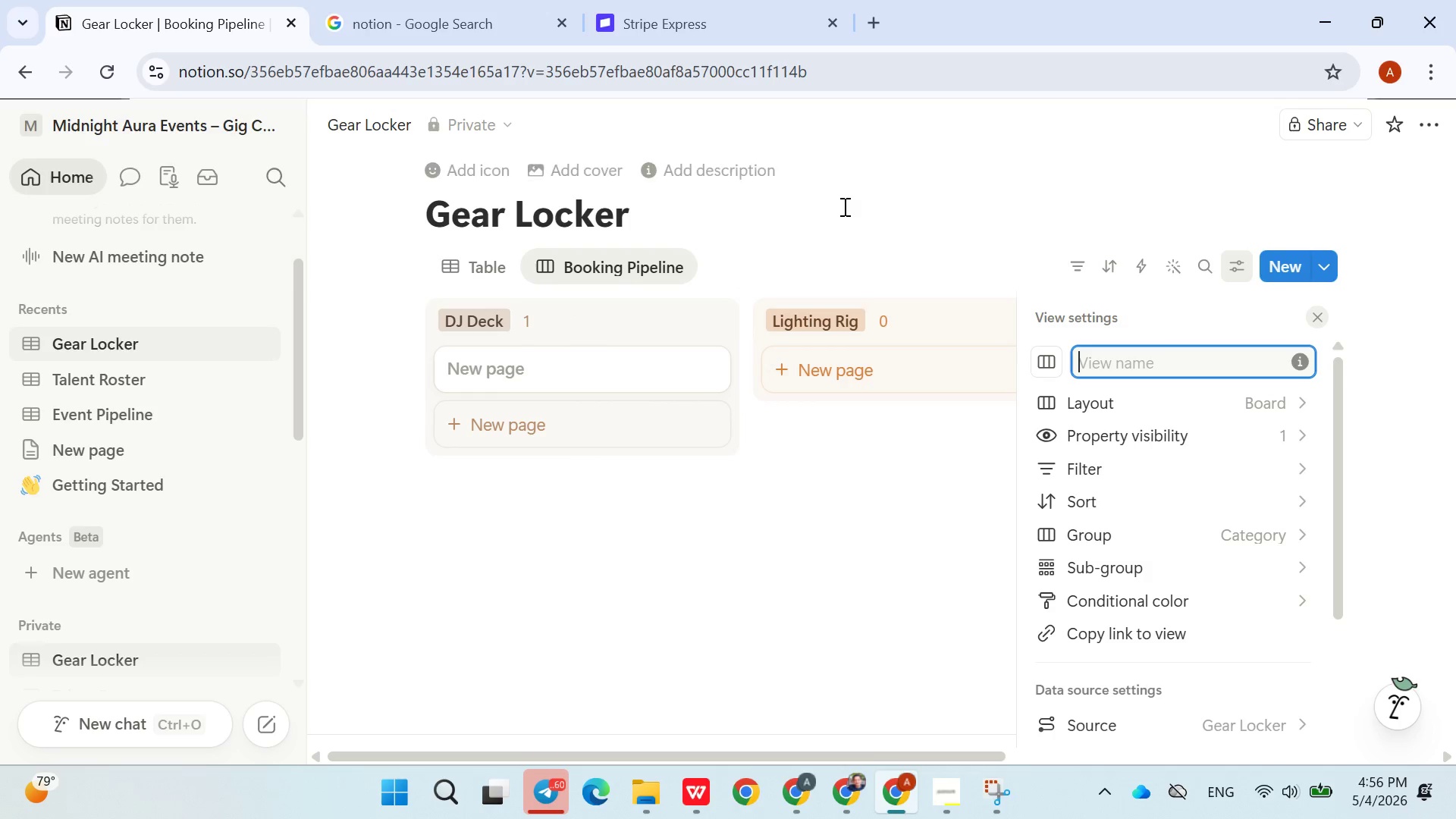 
left_click([843, 206])
 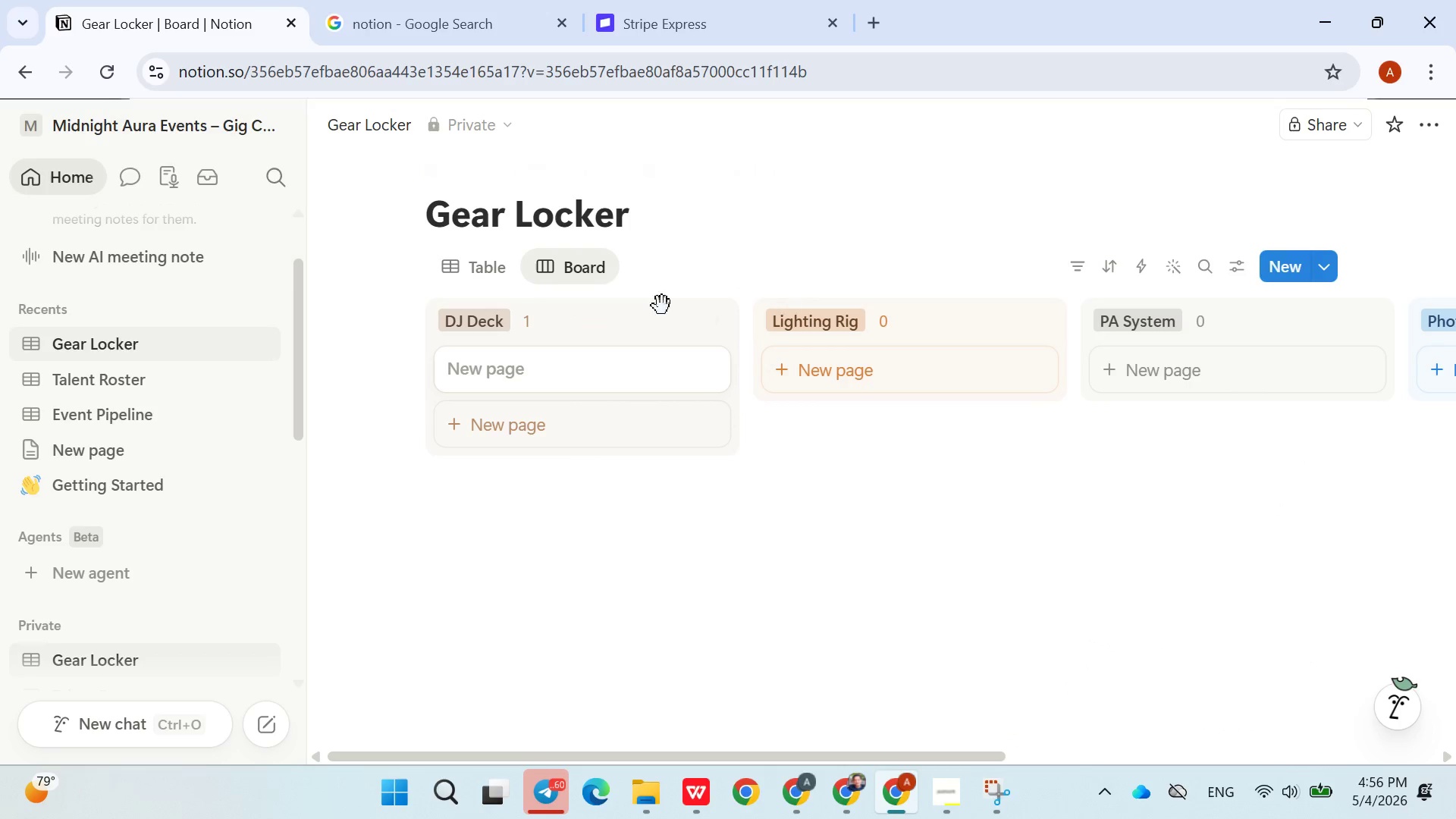 
mouse_move([586, 275])
 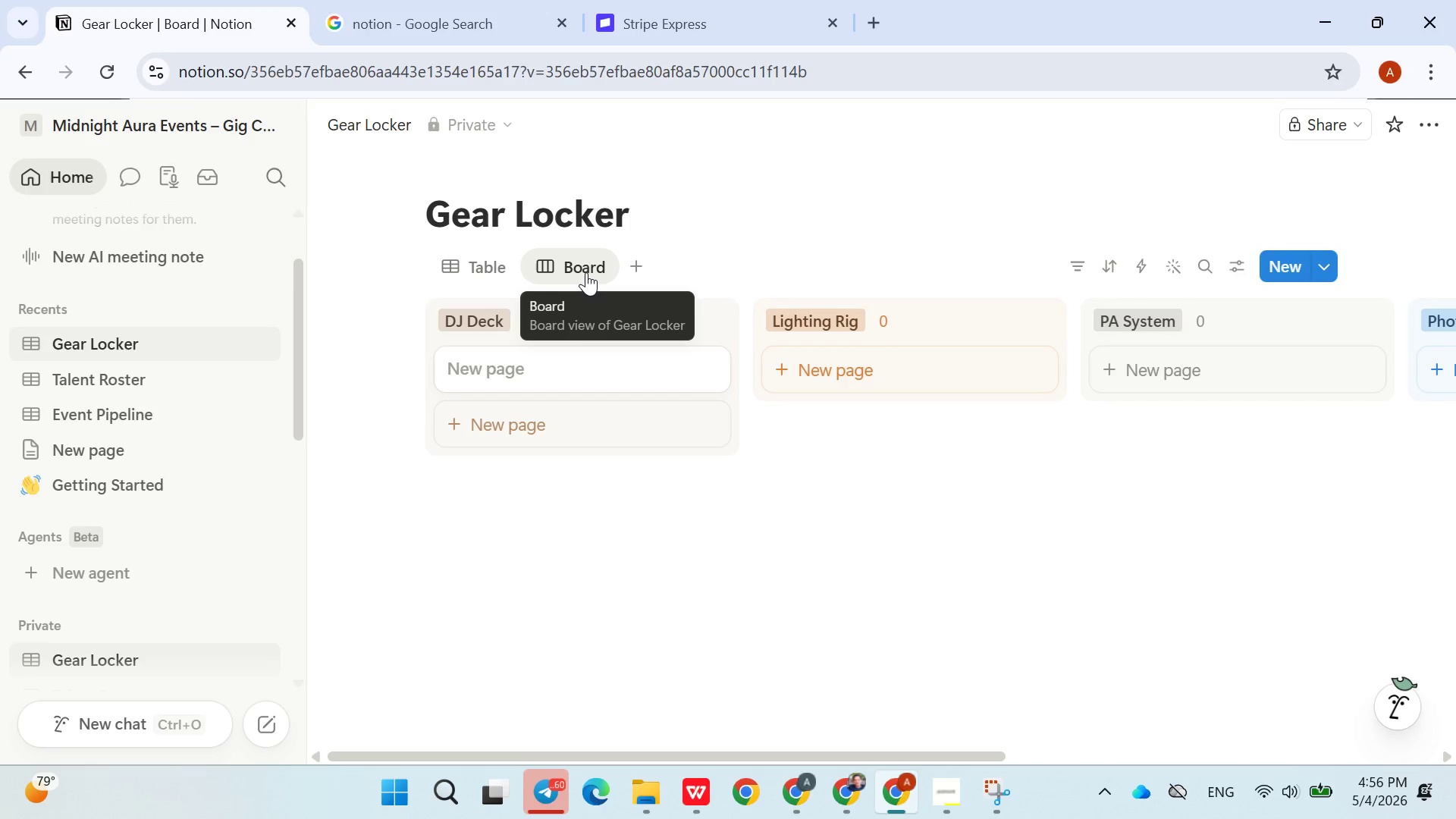 
right_click([586, 272])
 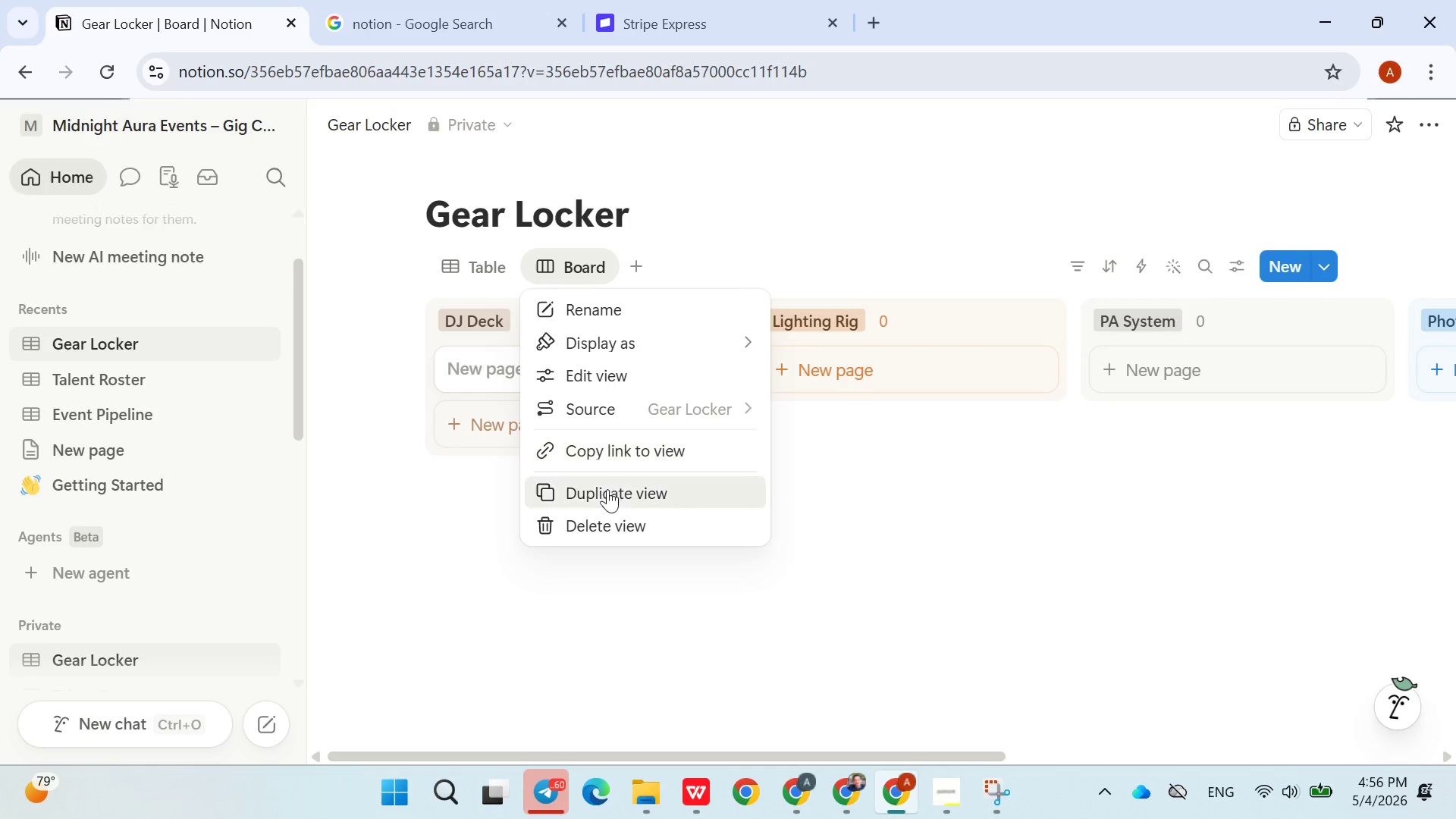 
left_click([595, 537])
 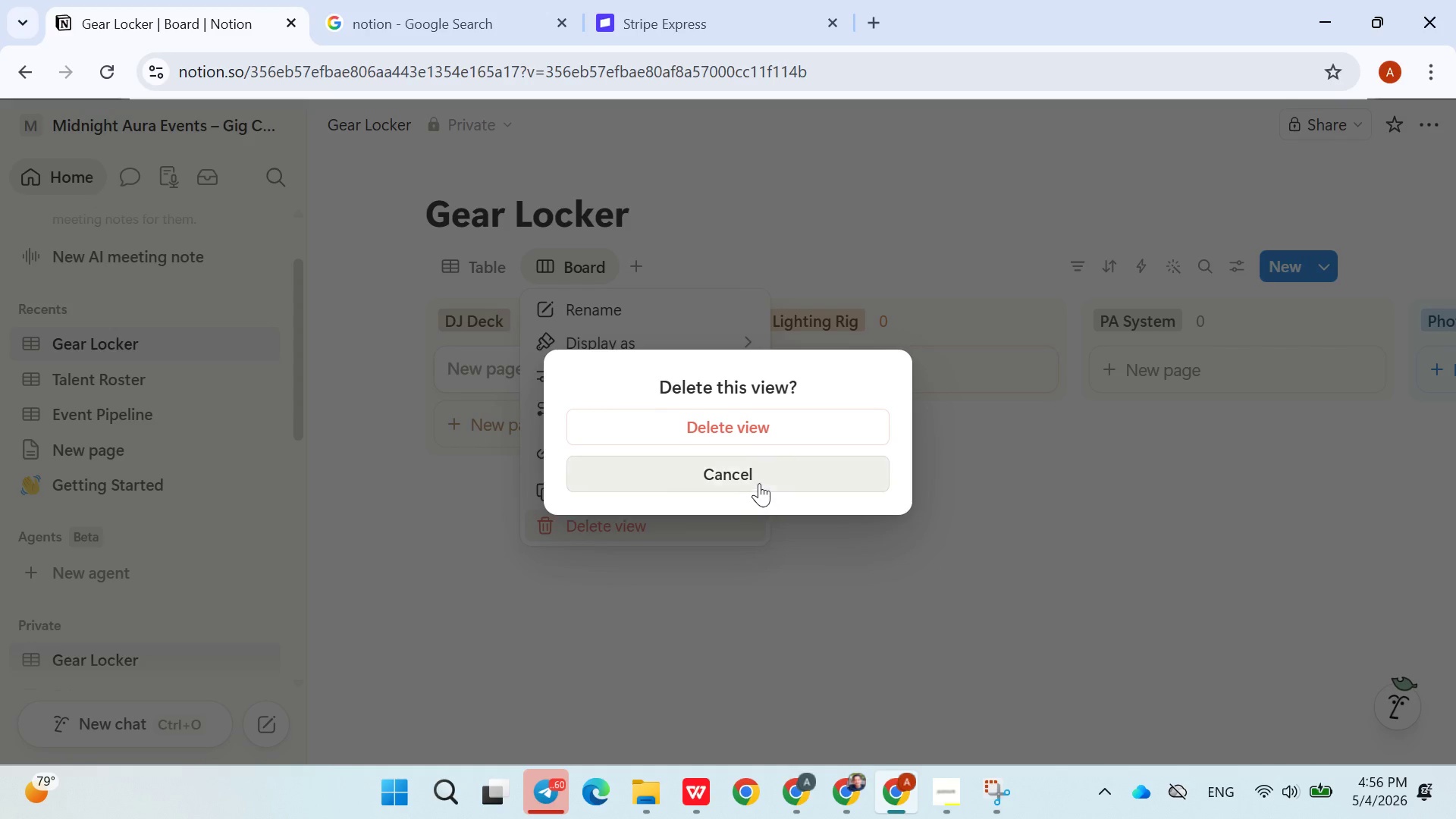 
left_click([736, 428])
 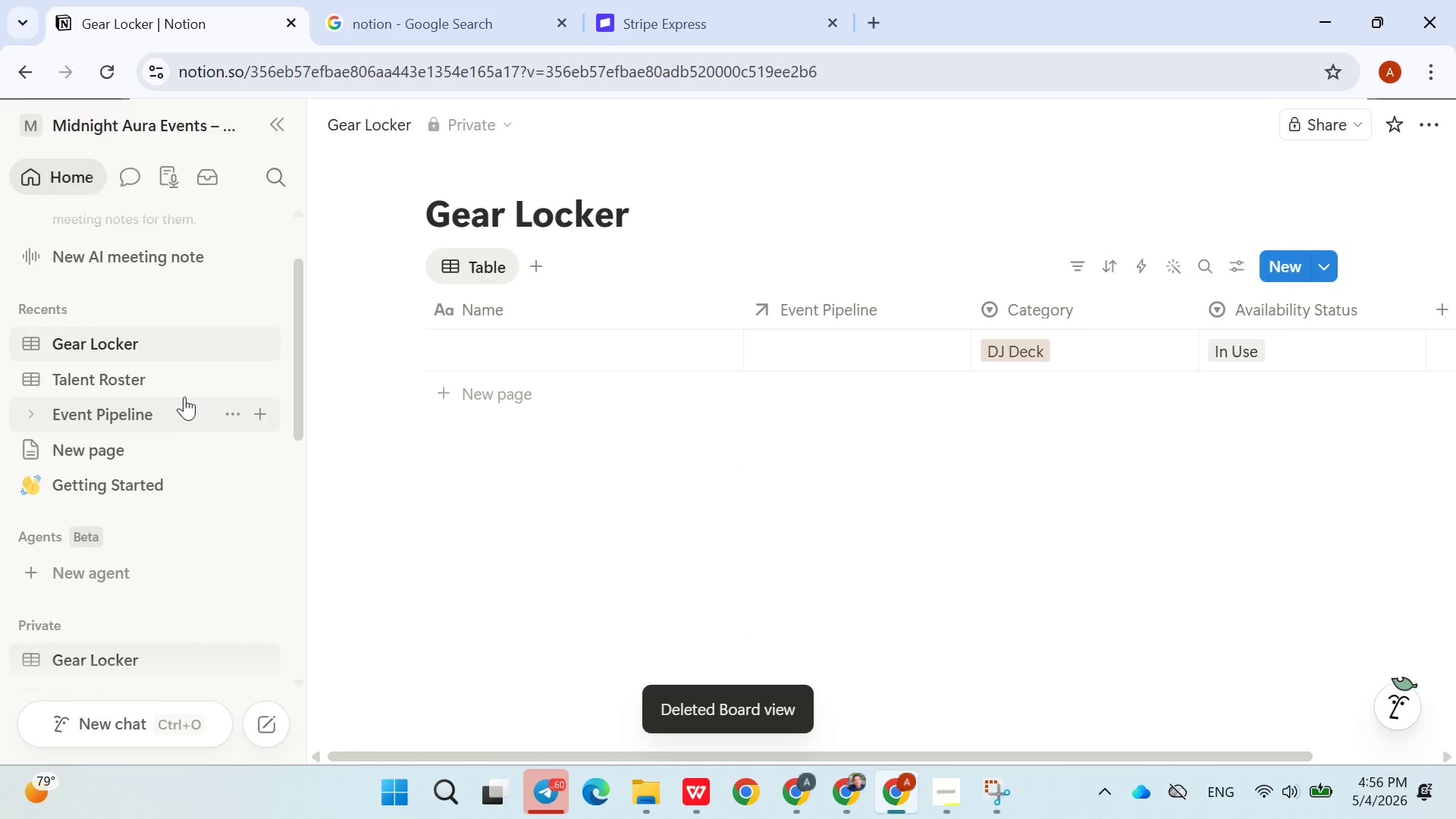 
left_click([108, 362])
 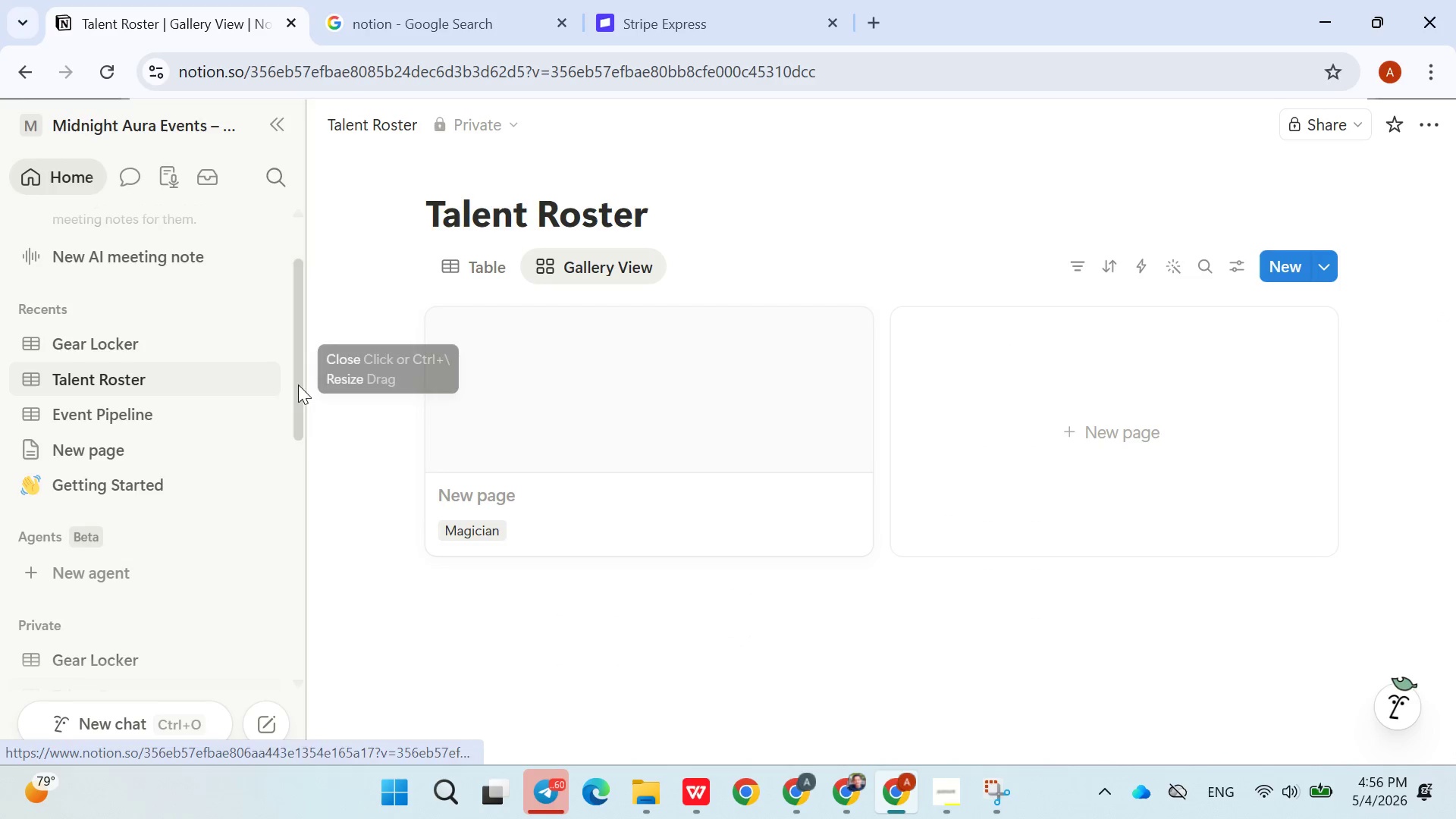 
left_click([153, 408])
 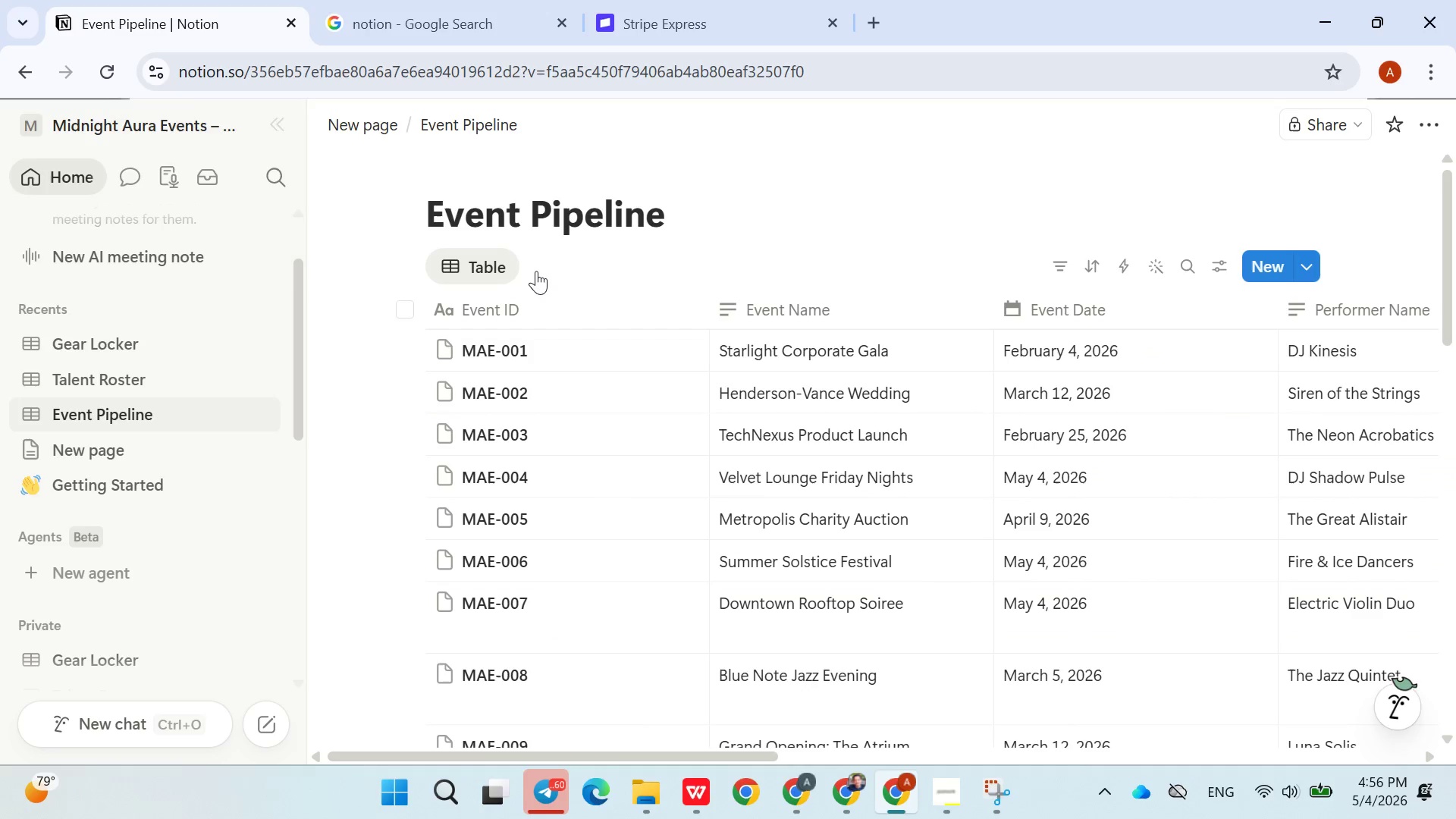 
left_click([530, 272])
 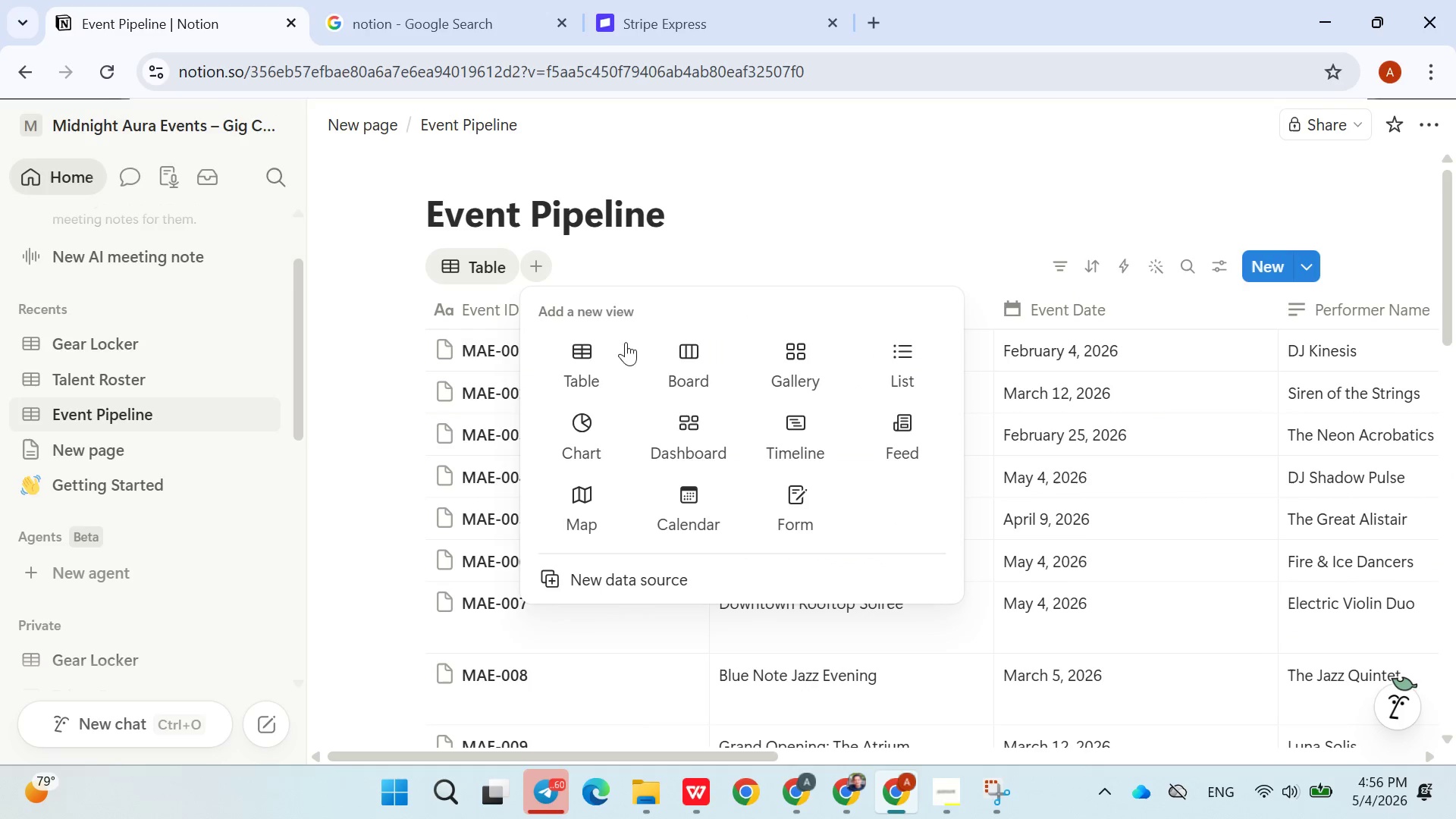 
left_click([694, 361])
 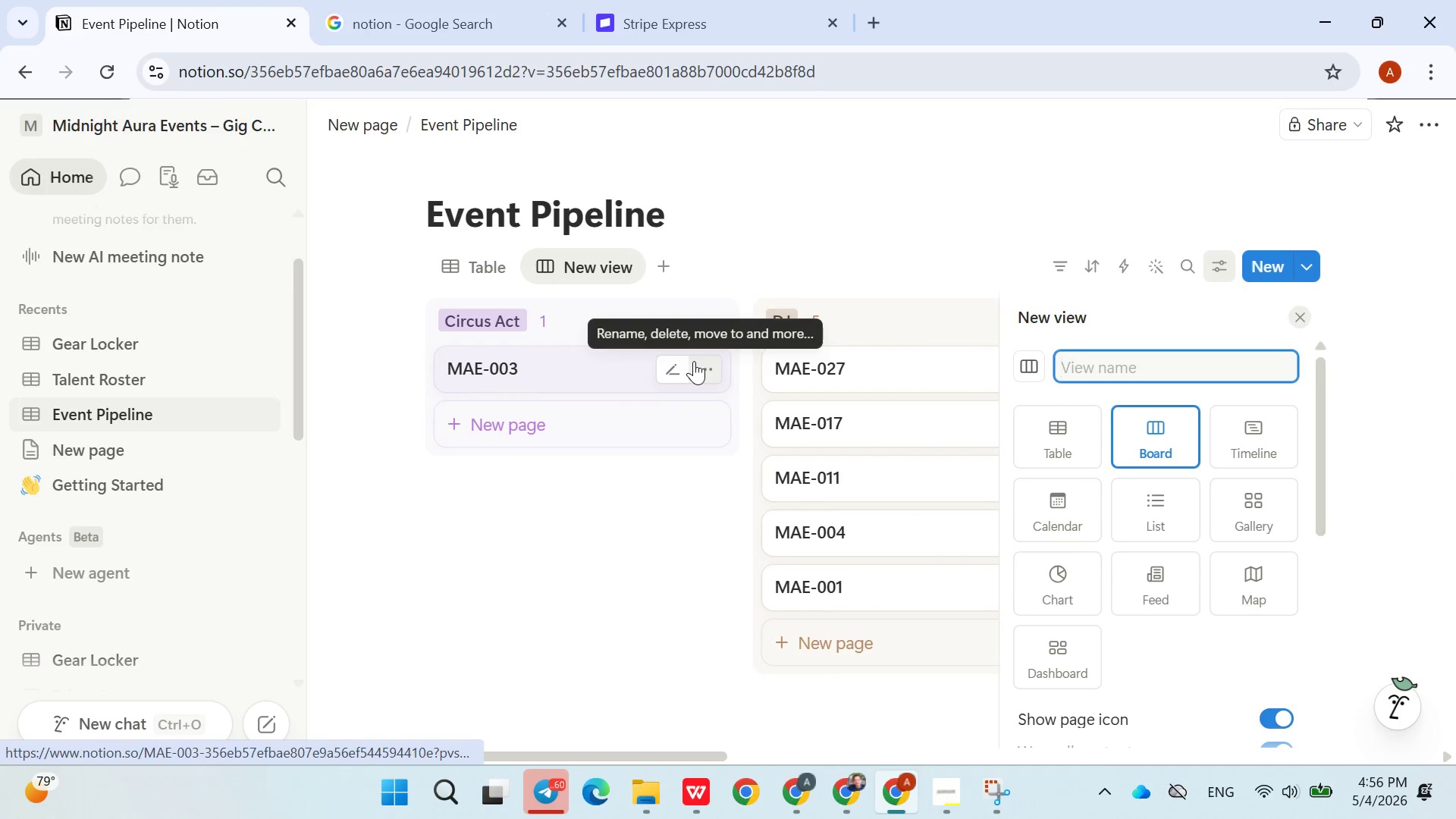 
key(Control+V)
 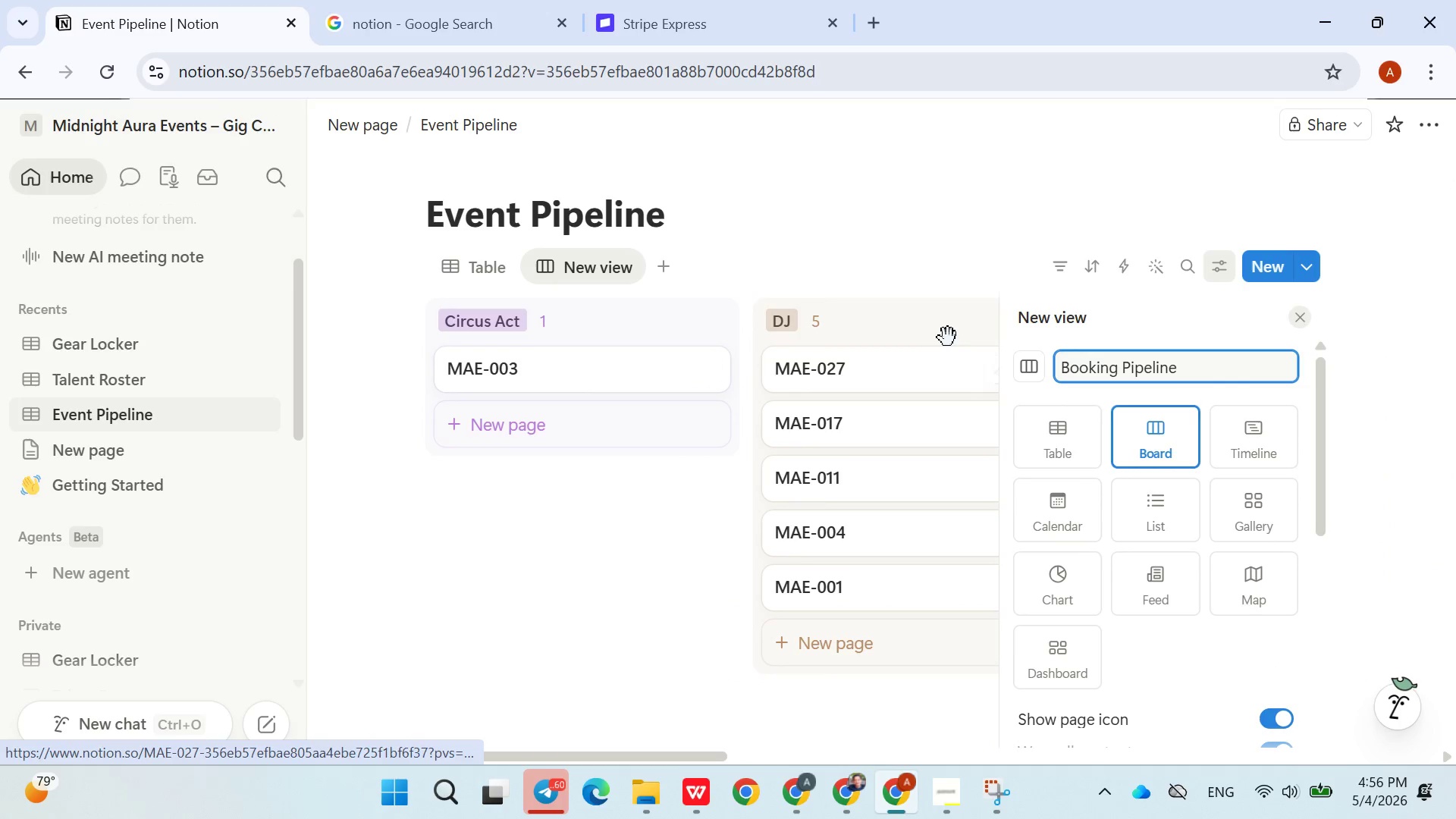 
key(Enter)
 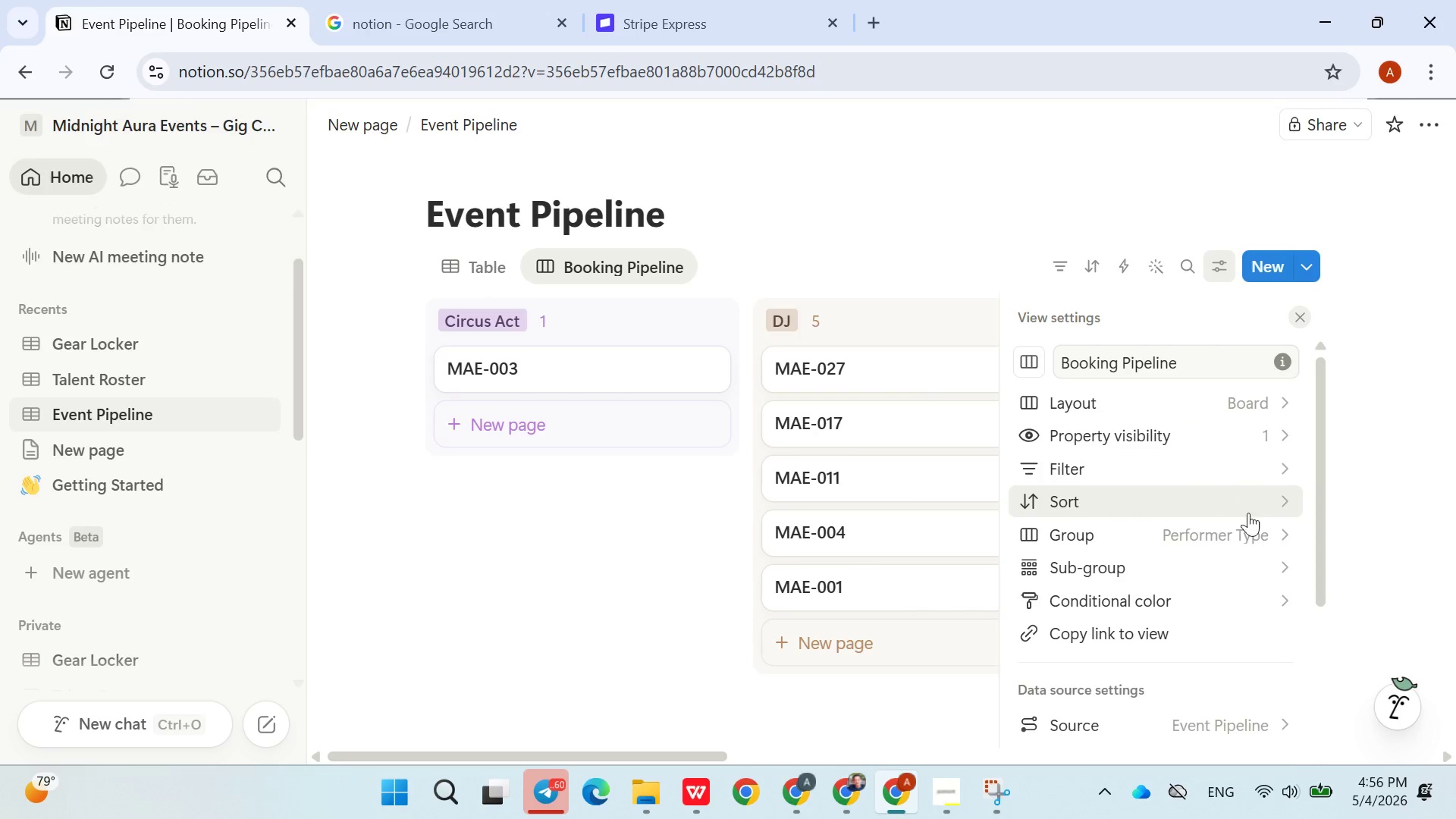 
wait(7.67)
 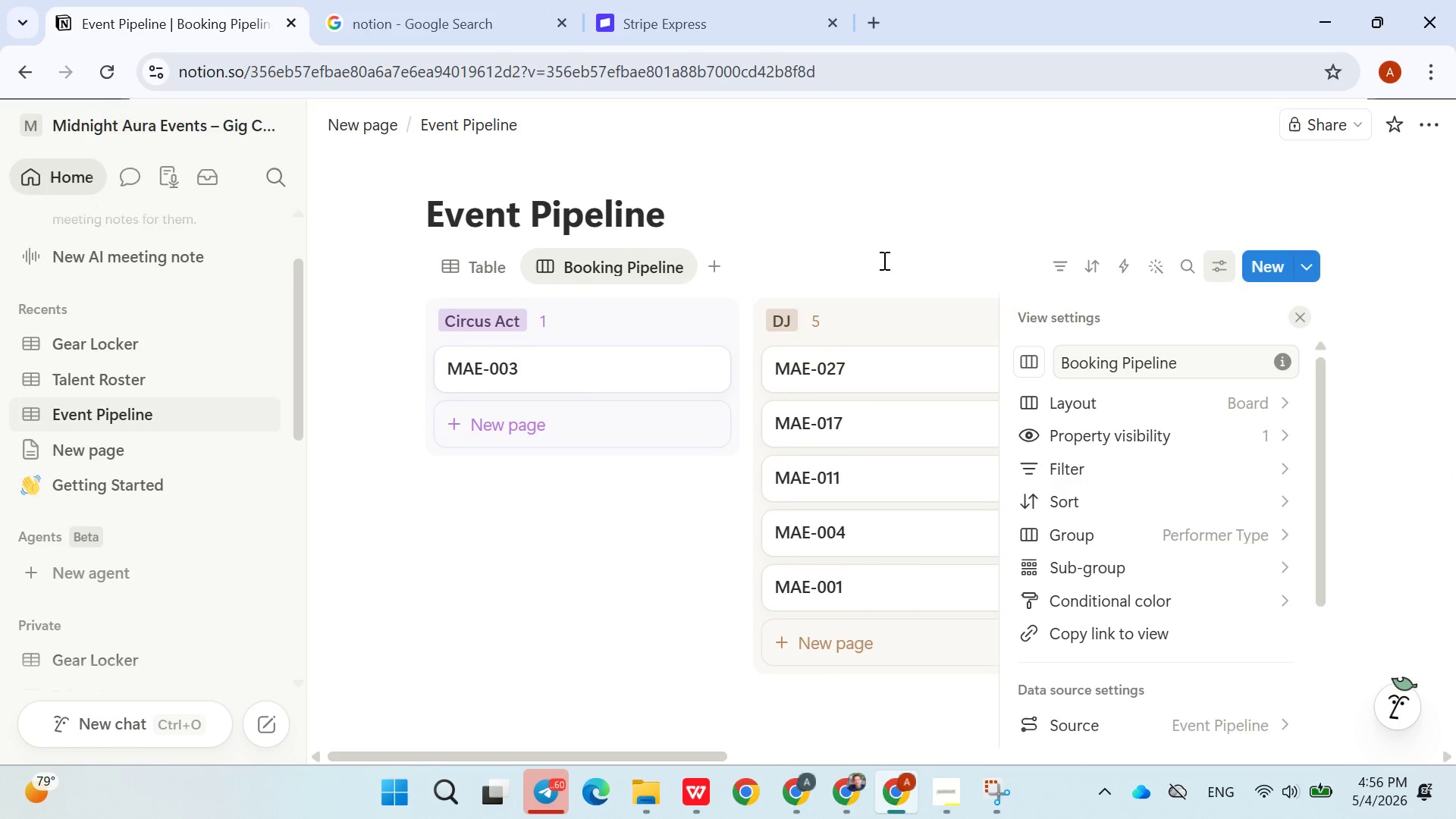 
left_click([1254, 528])
 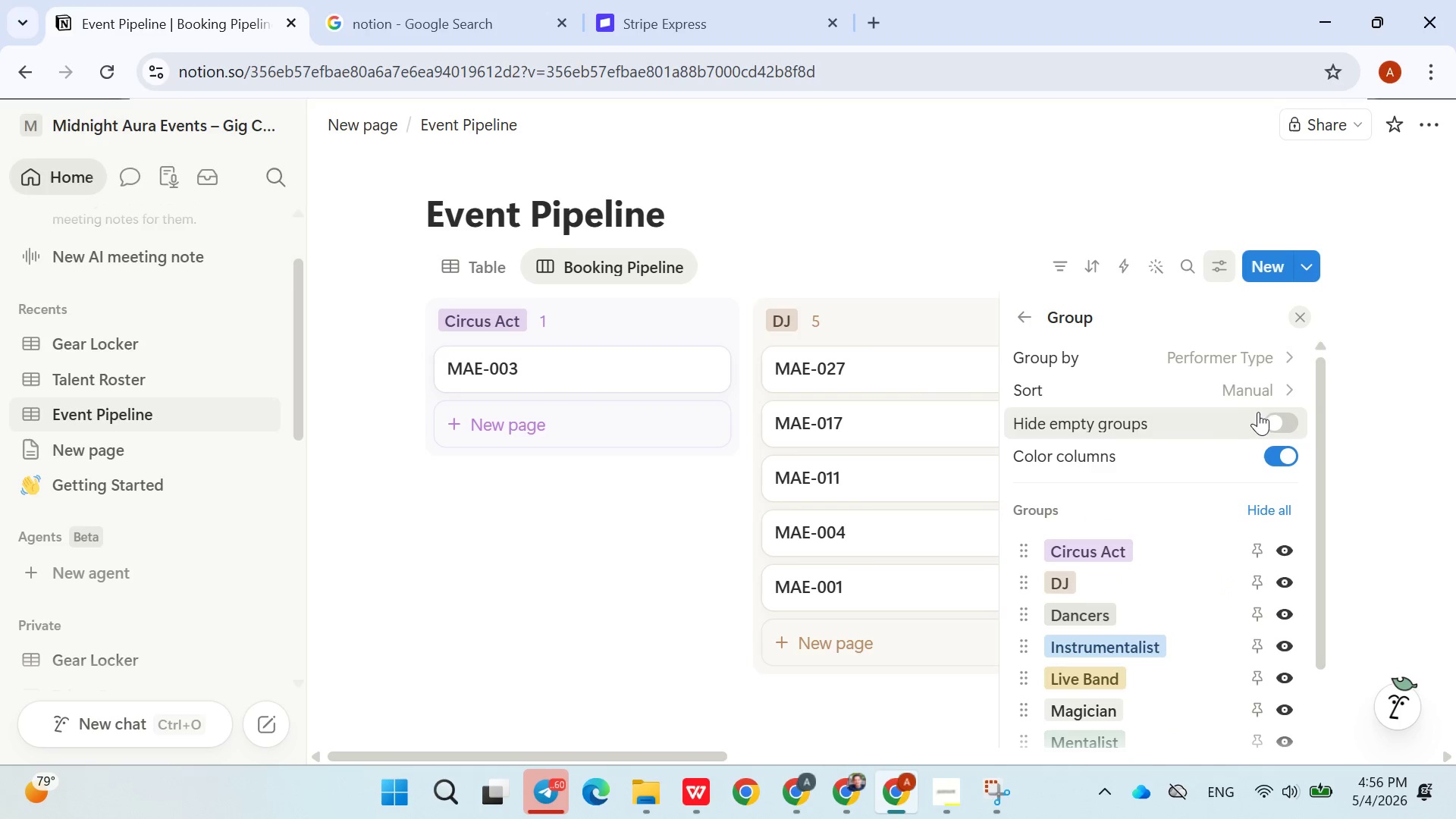 
left_click([1269, 368])
 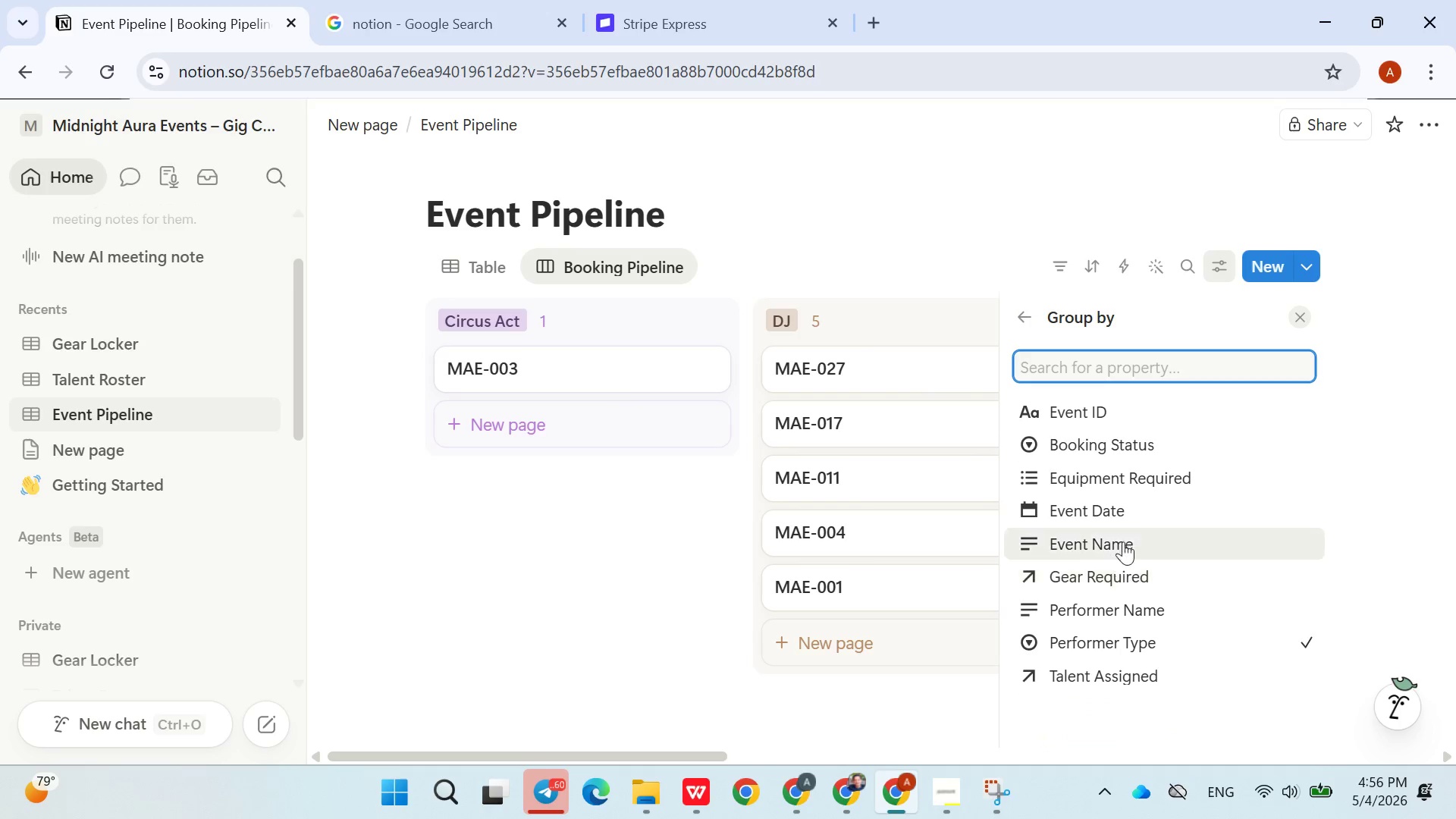 
left_click([1109, 447])
 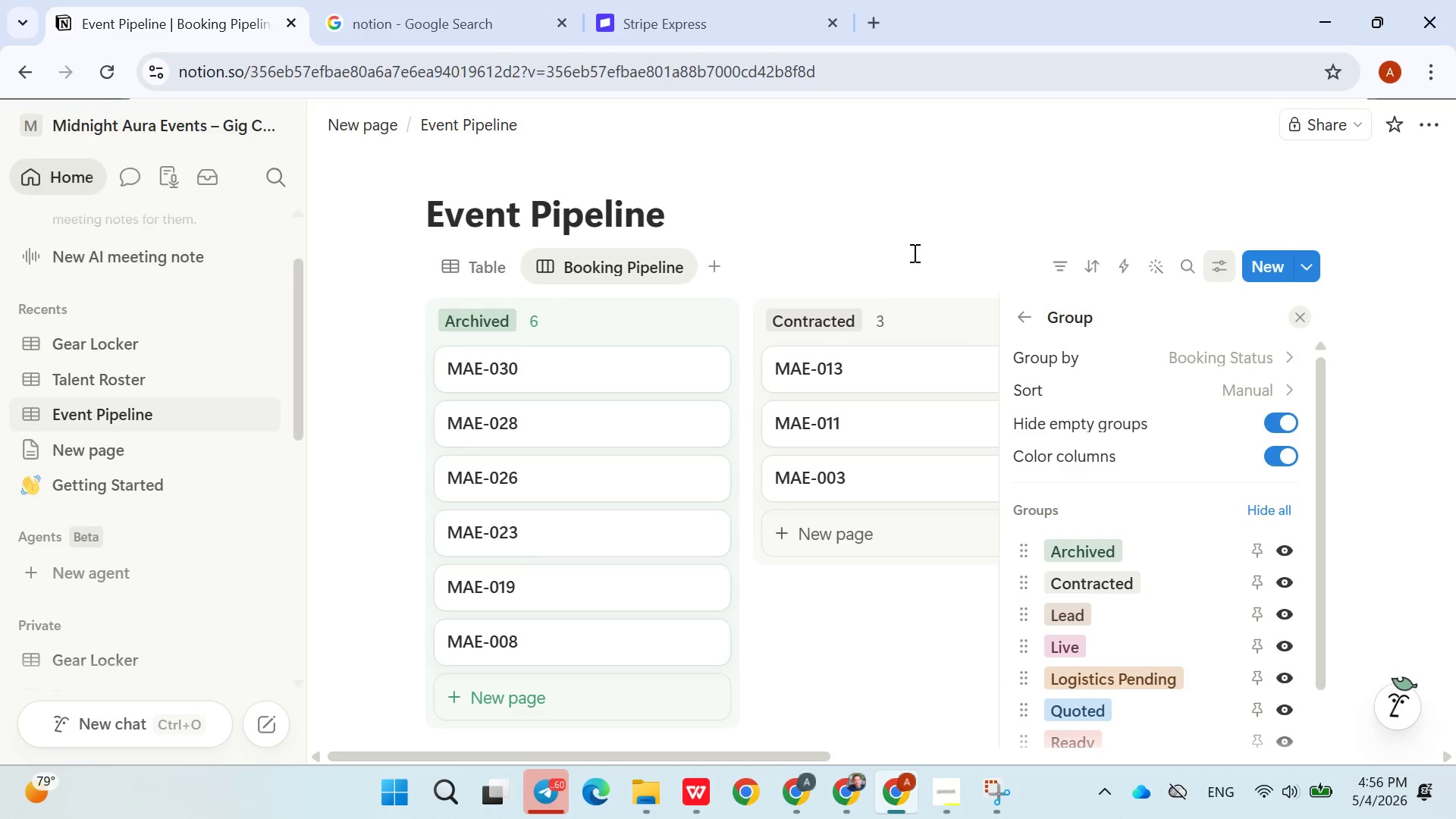 
left_click([913, 248])
 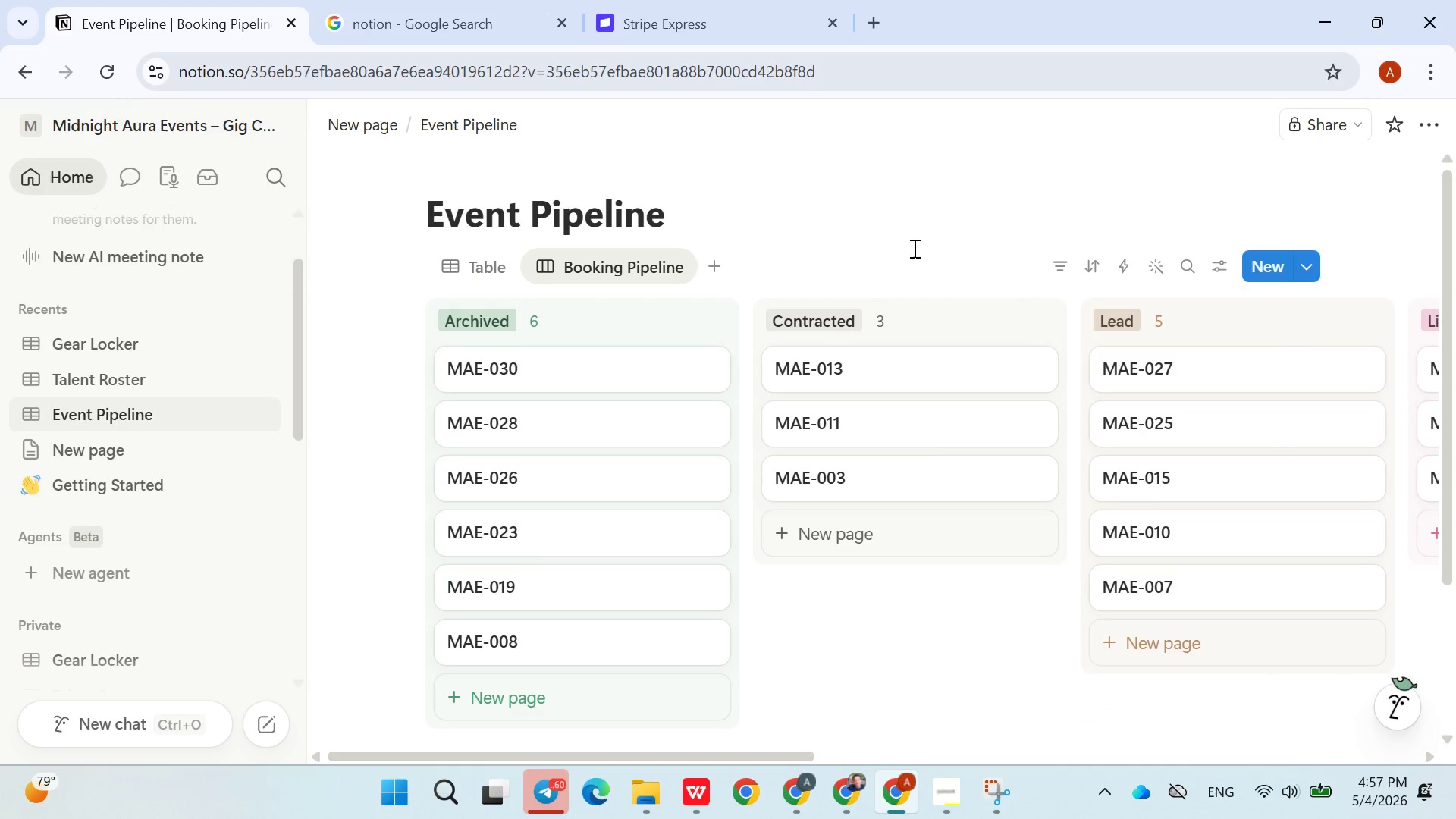 
mouse_move([904, 453])
 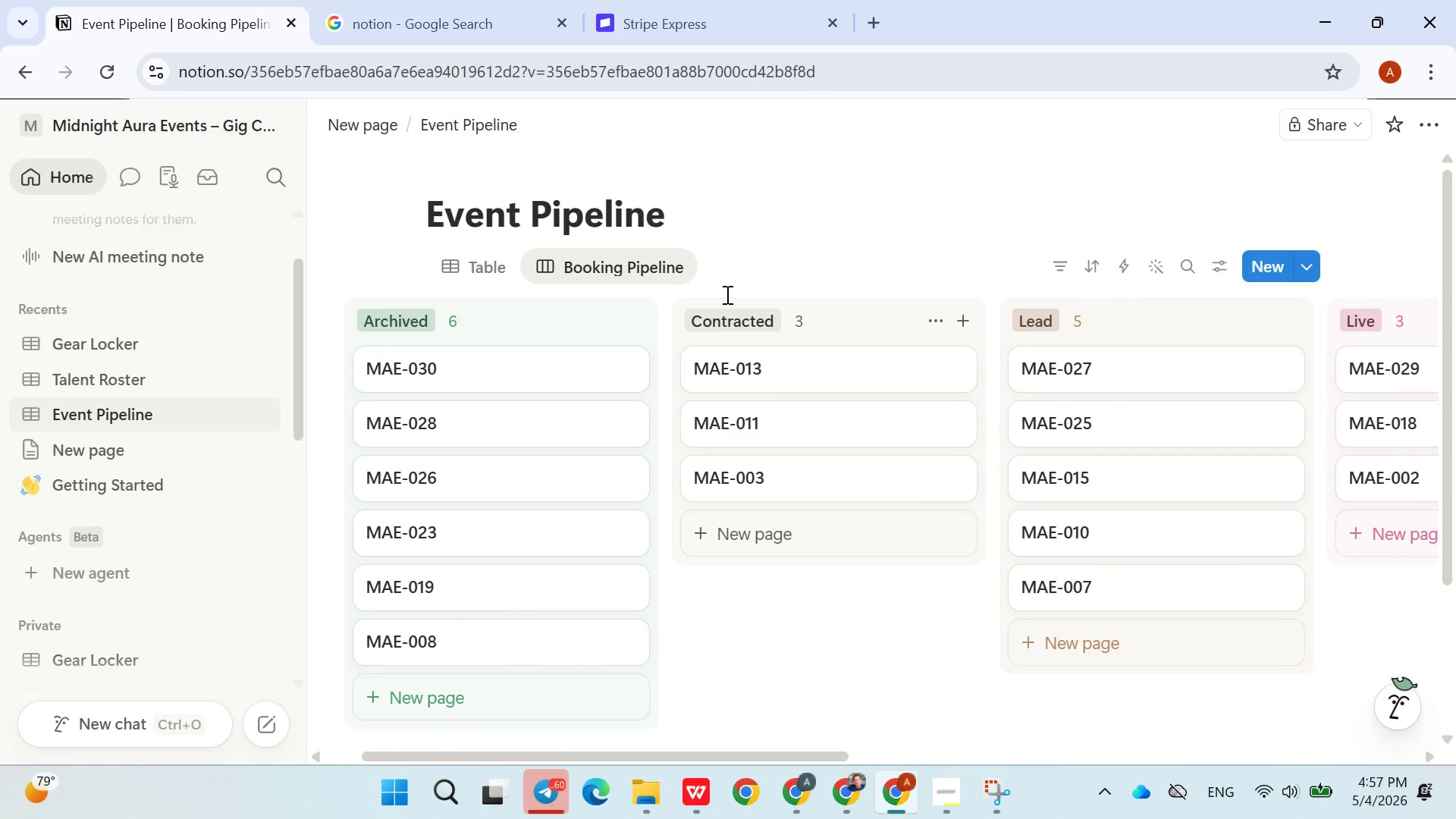 
wait(14.14)
 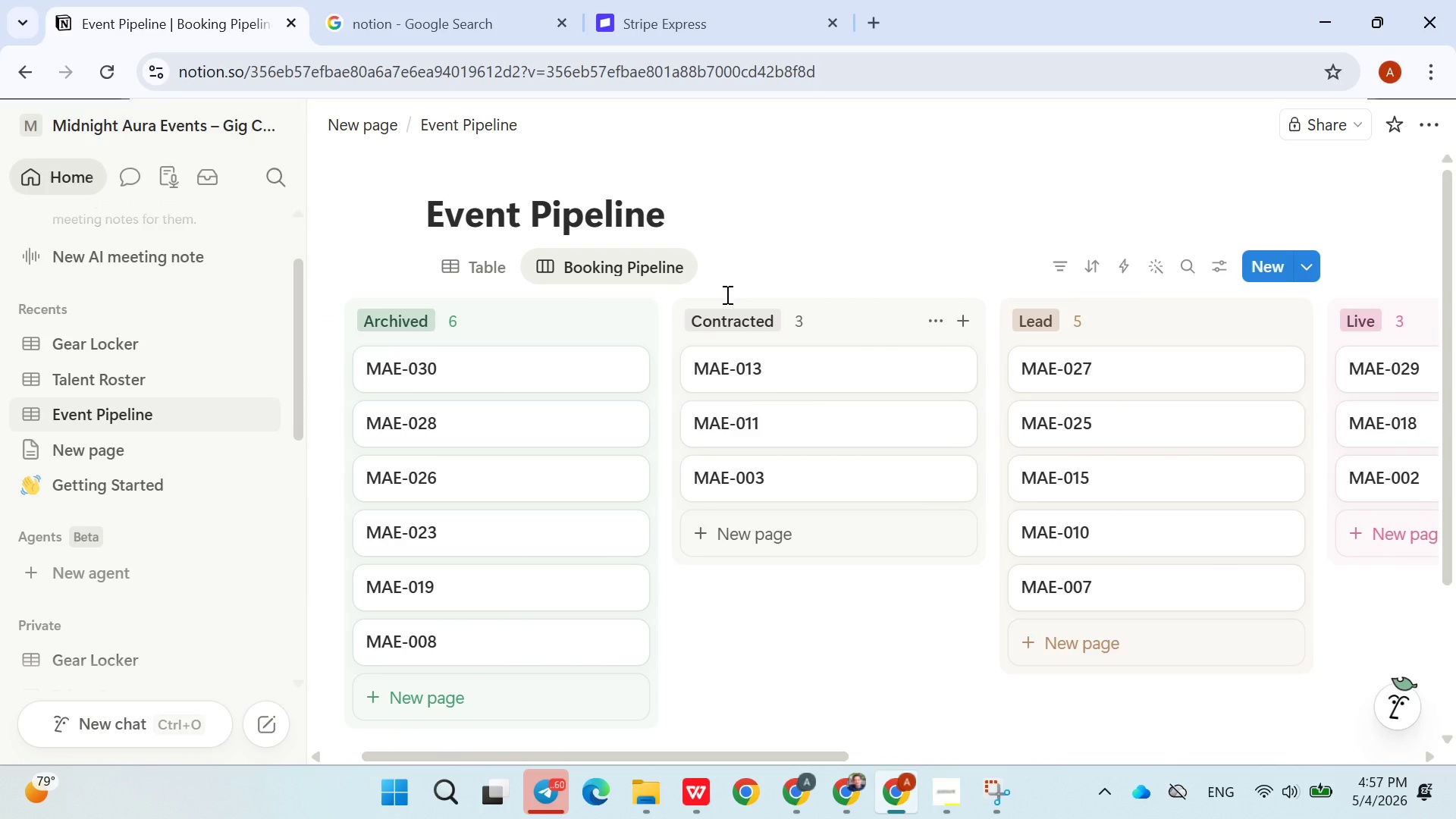 
left_click([641, 11])
 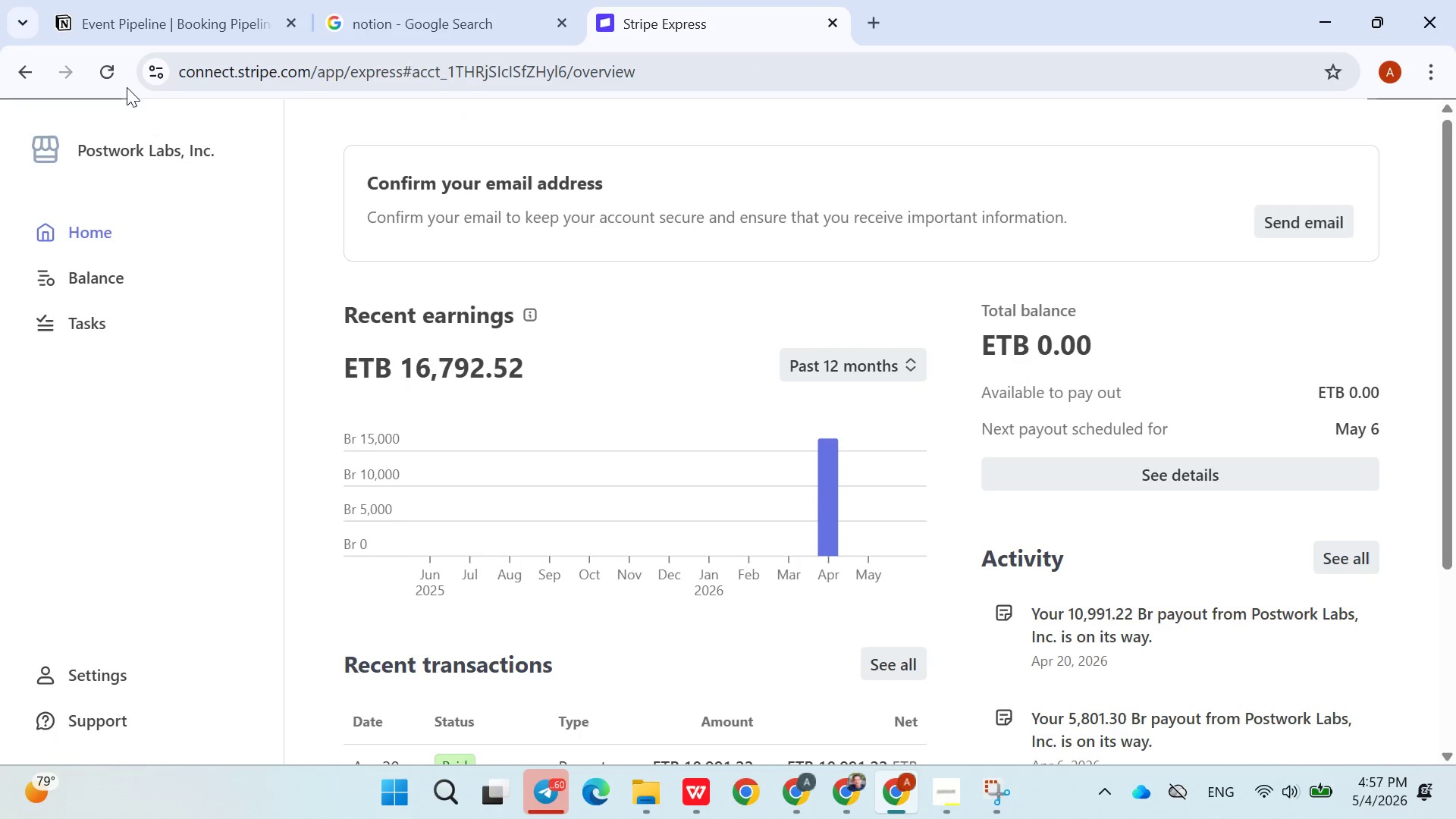 
left_click([118, 75])
 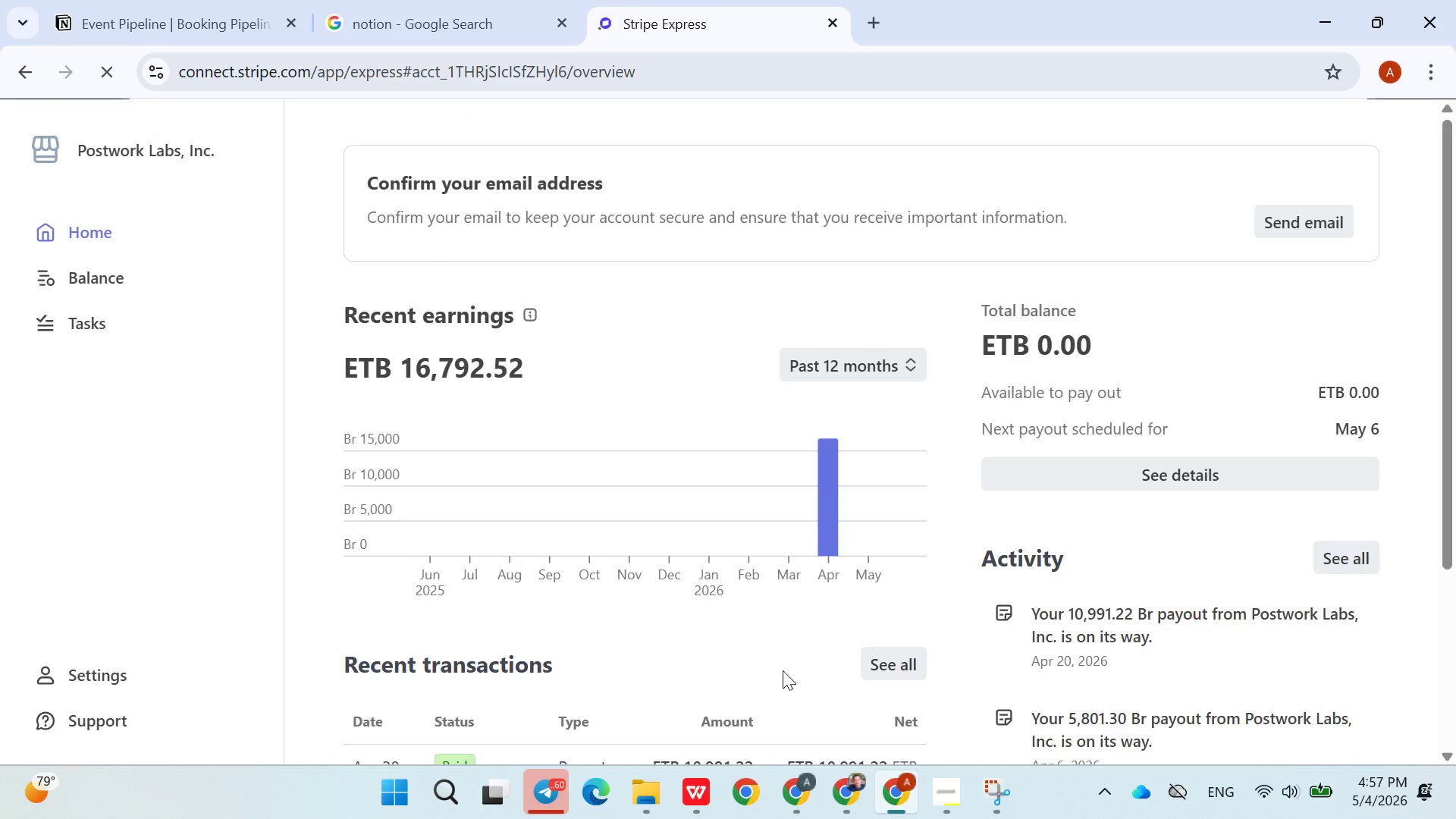 
left_click([798, 805])
 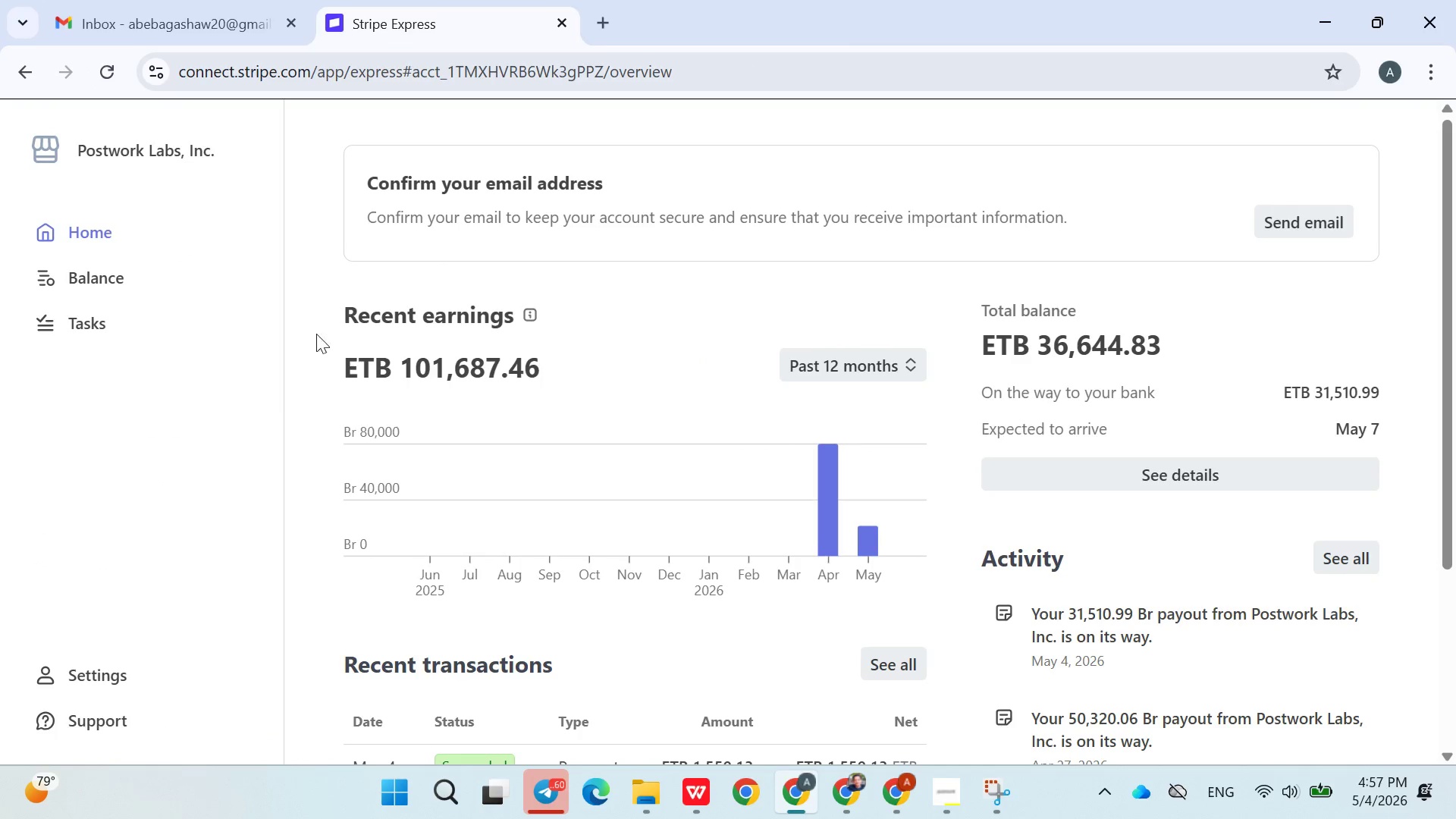 
left_click([168, 286])
 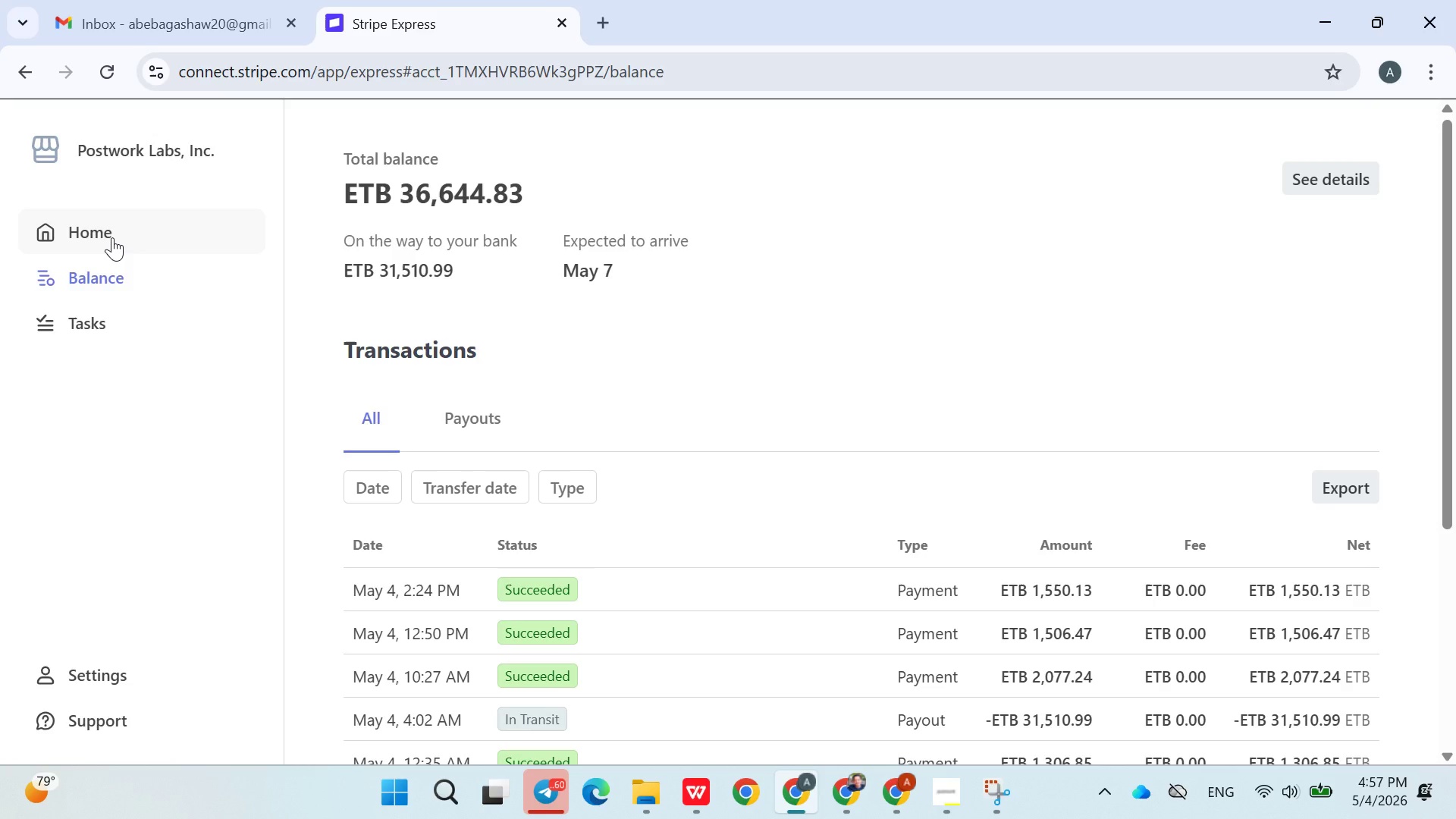 
wait(6.3)
 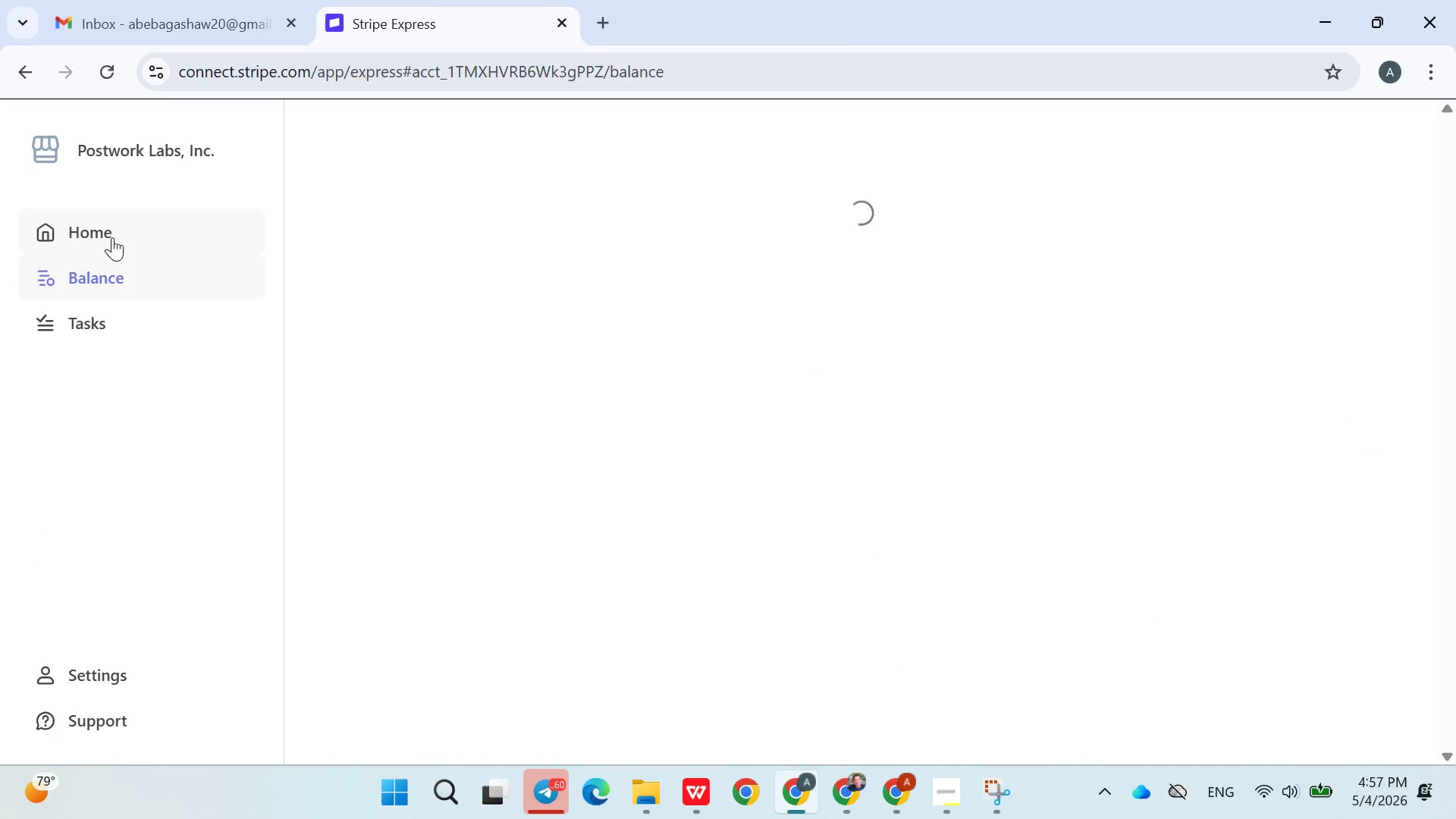 
left_click([112, 237])
 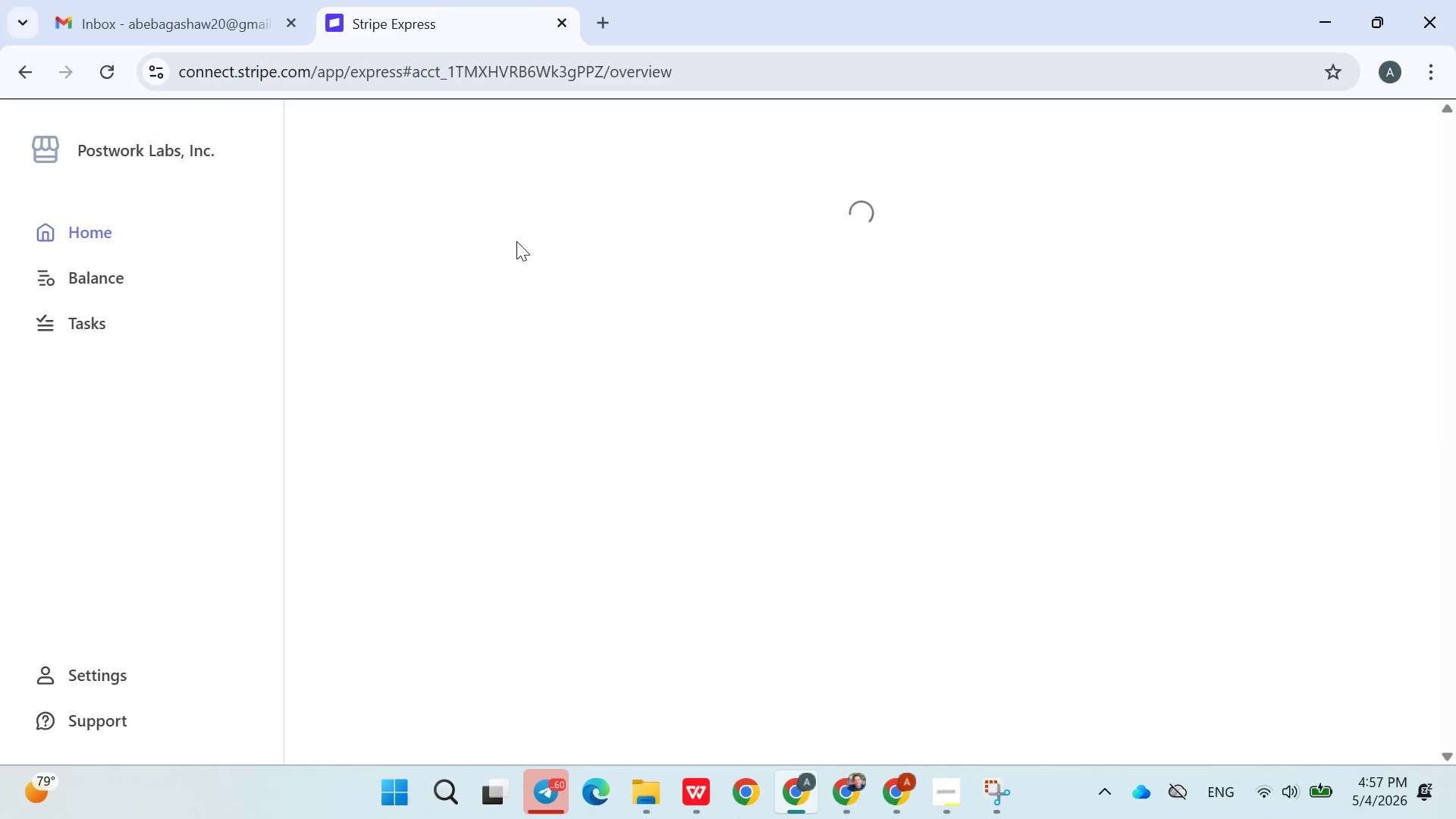 
right_click([516, 241])
 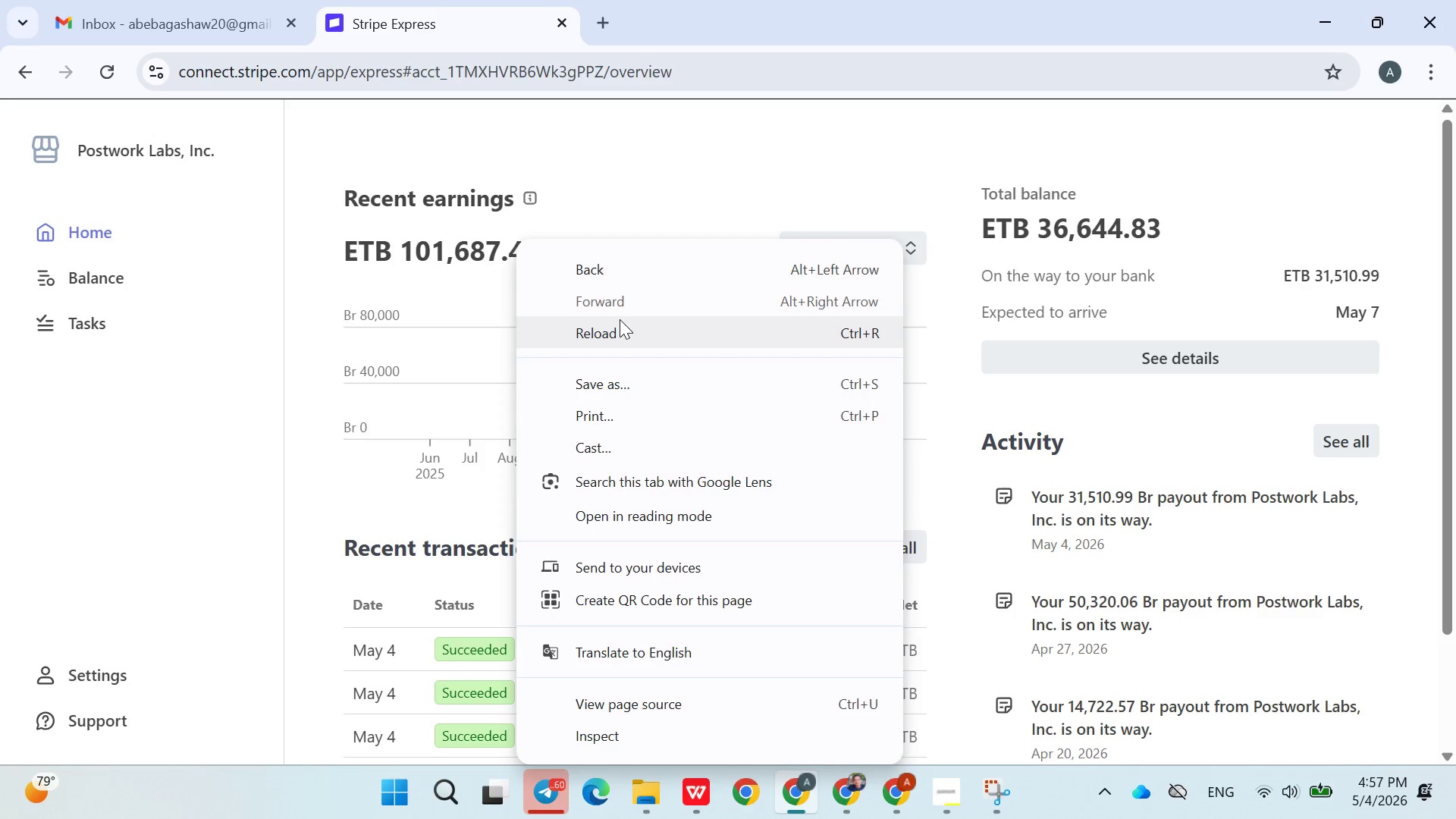 
left_click([619, 321])
 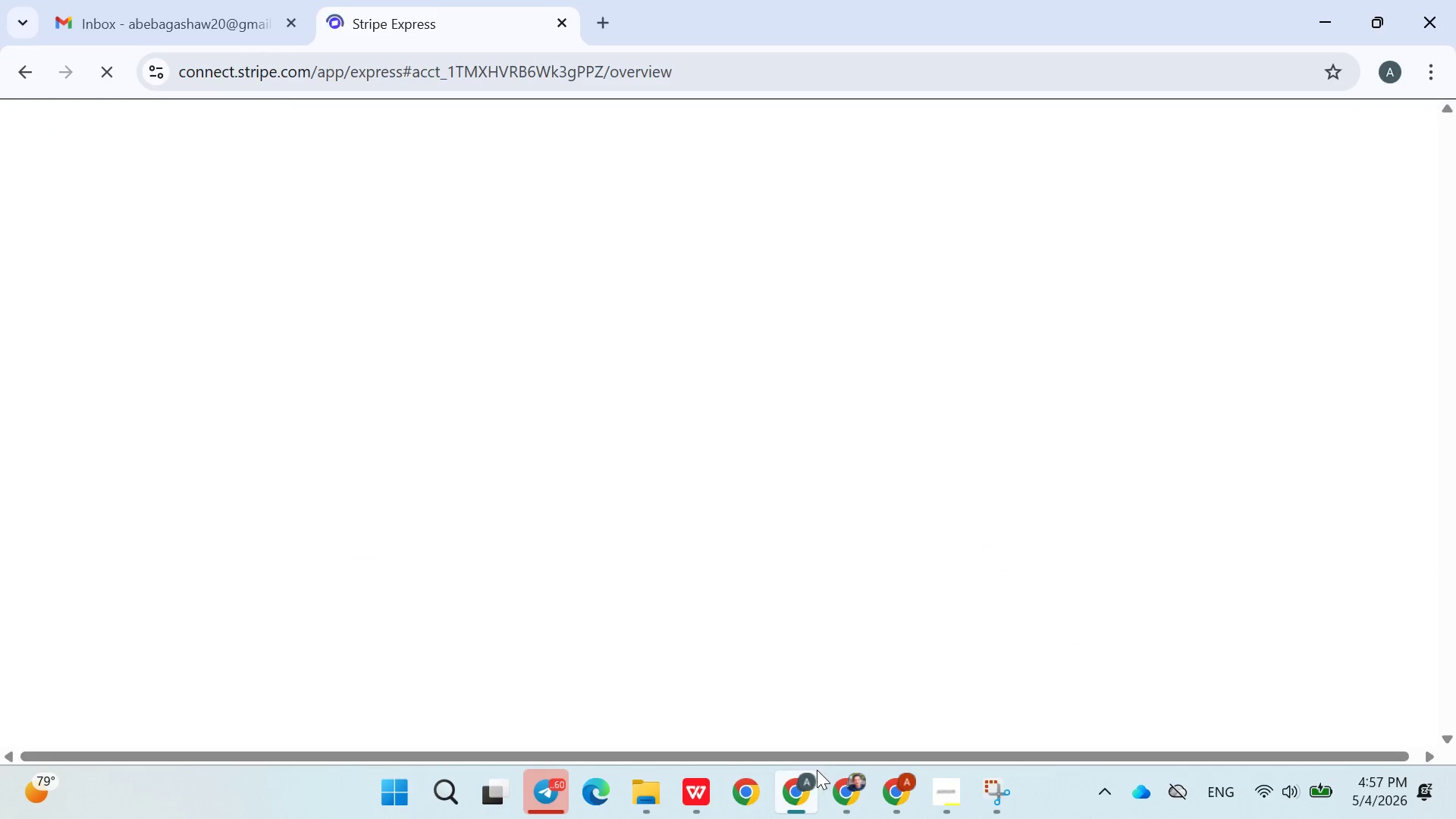 
left_click([900, 794])
 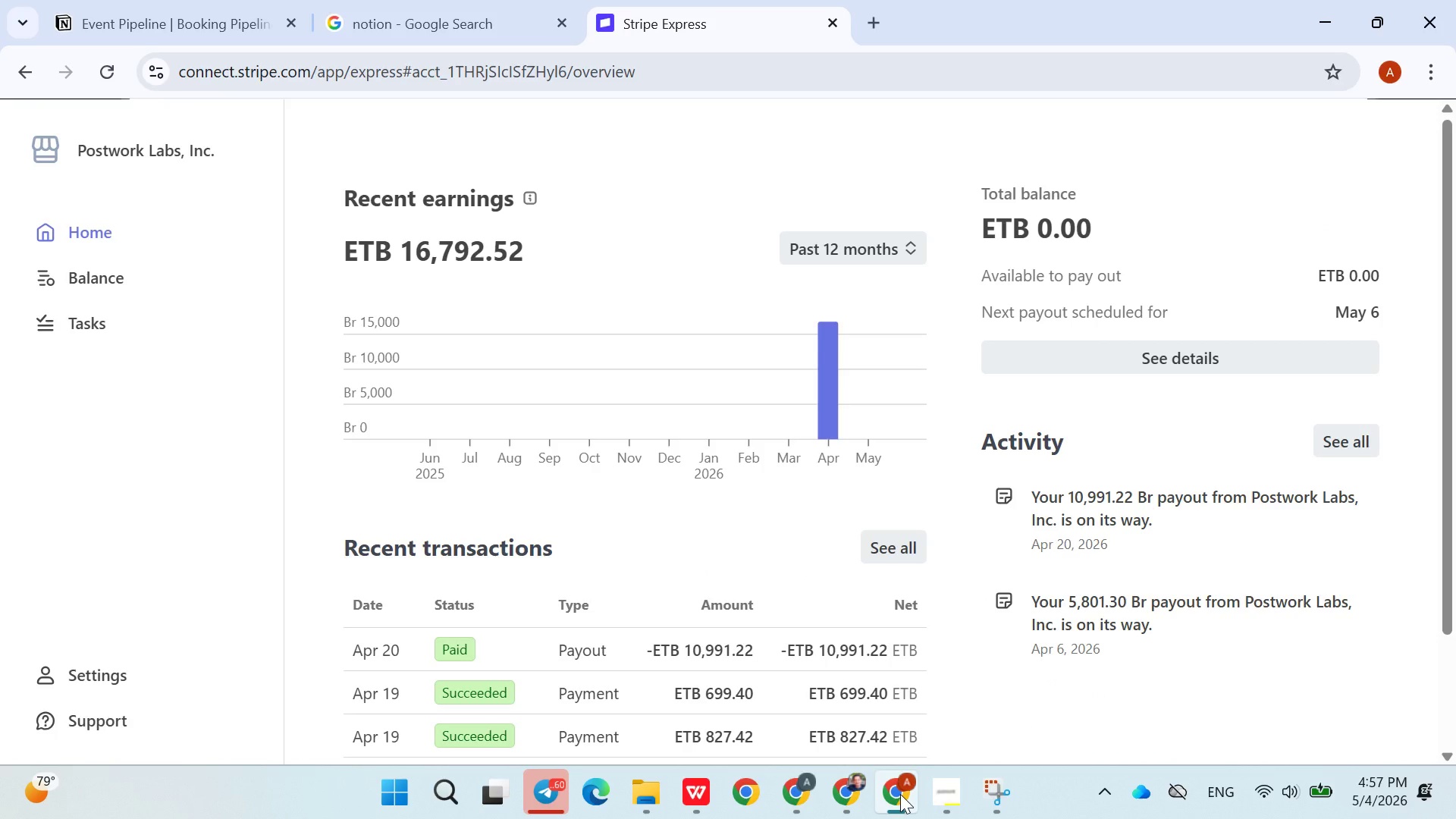 
left_click([900, 794])
 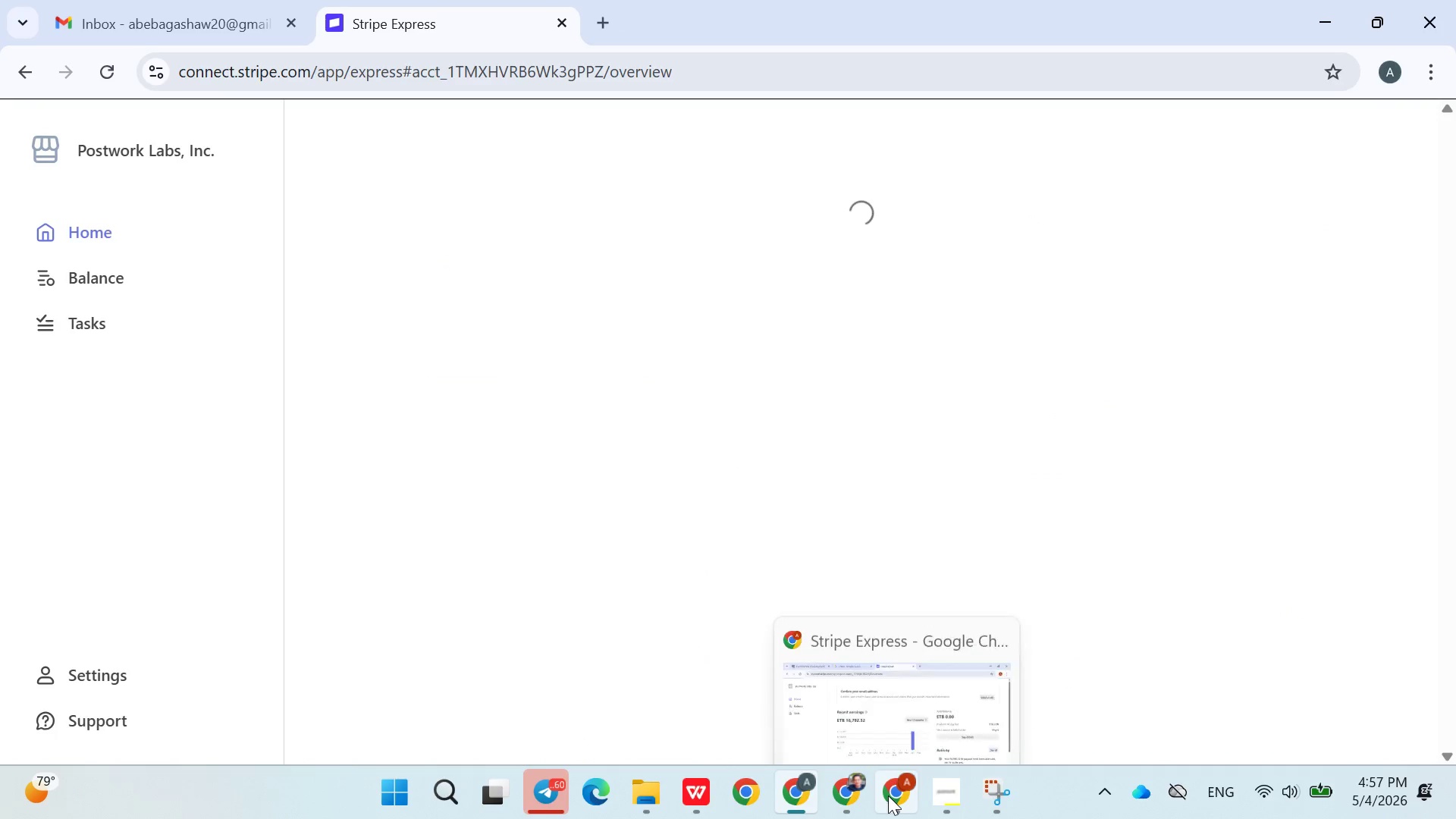 
left_click([888, 795])
 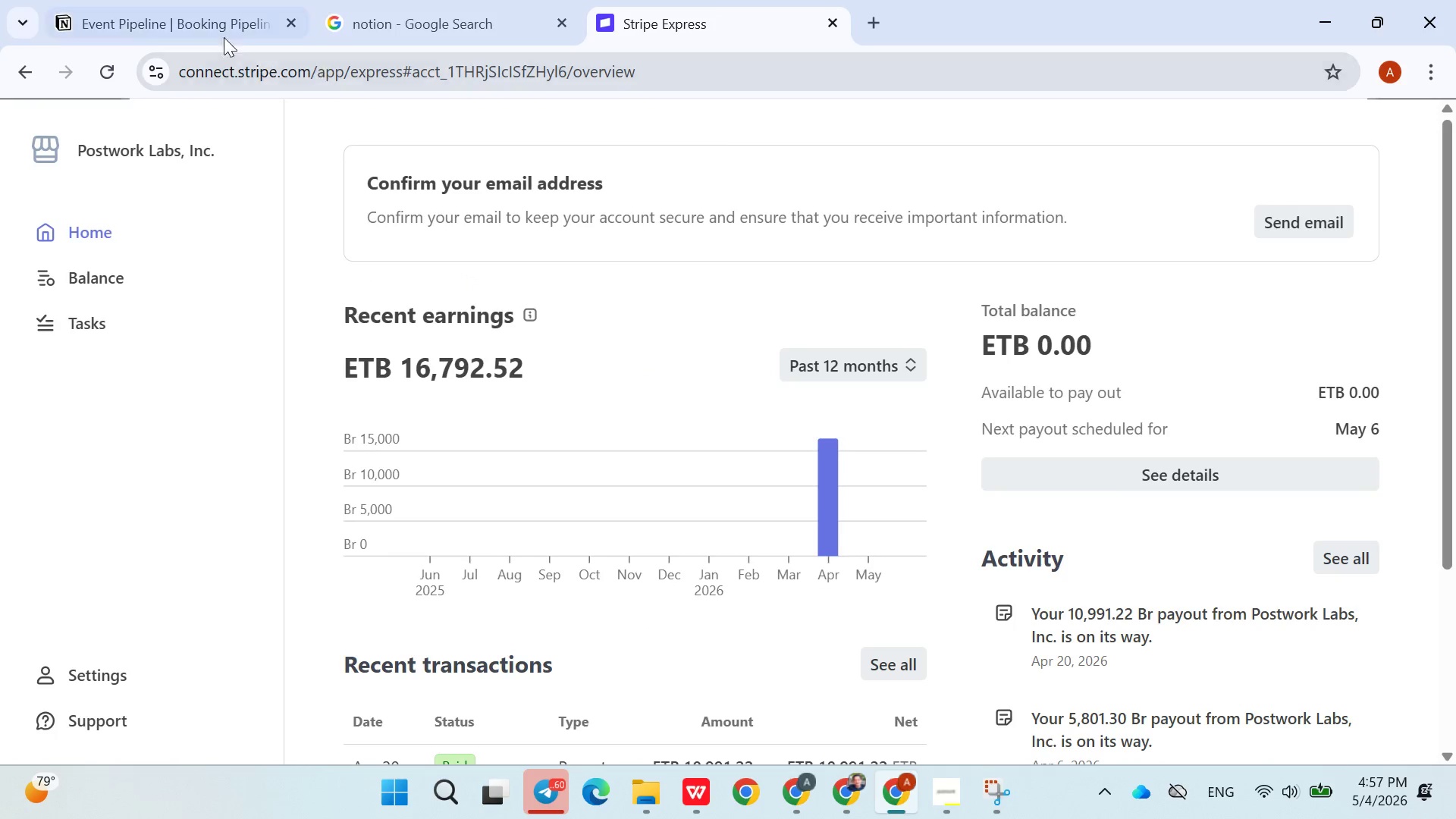 
left_click([207, 27])
 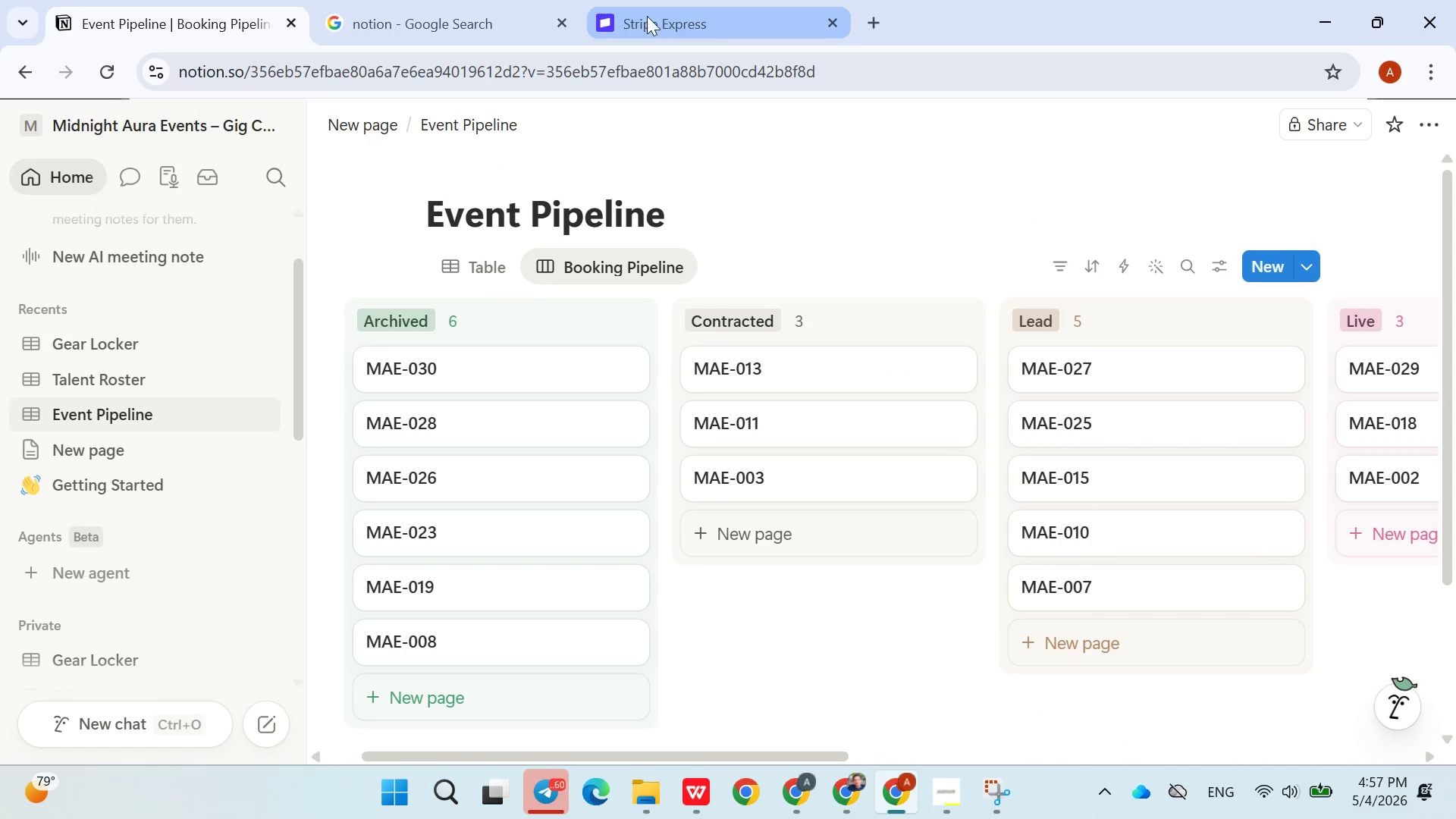 
left_click([656, 17])
 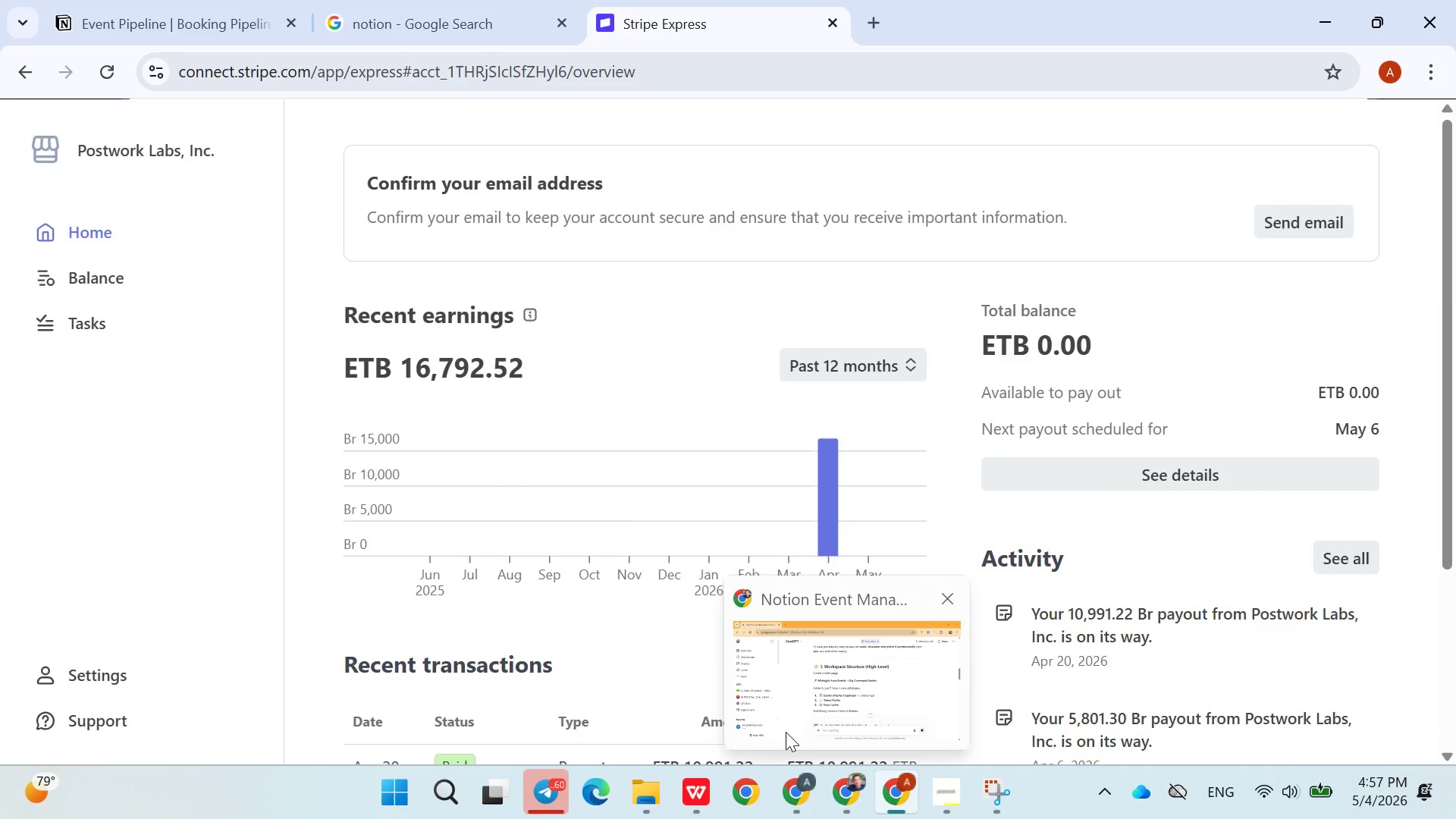 
left_click([802, 783])
 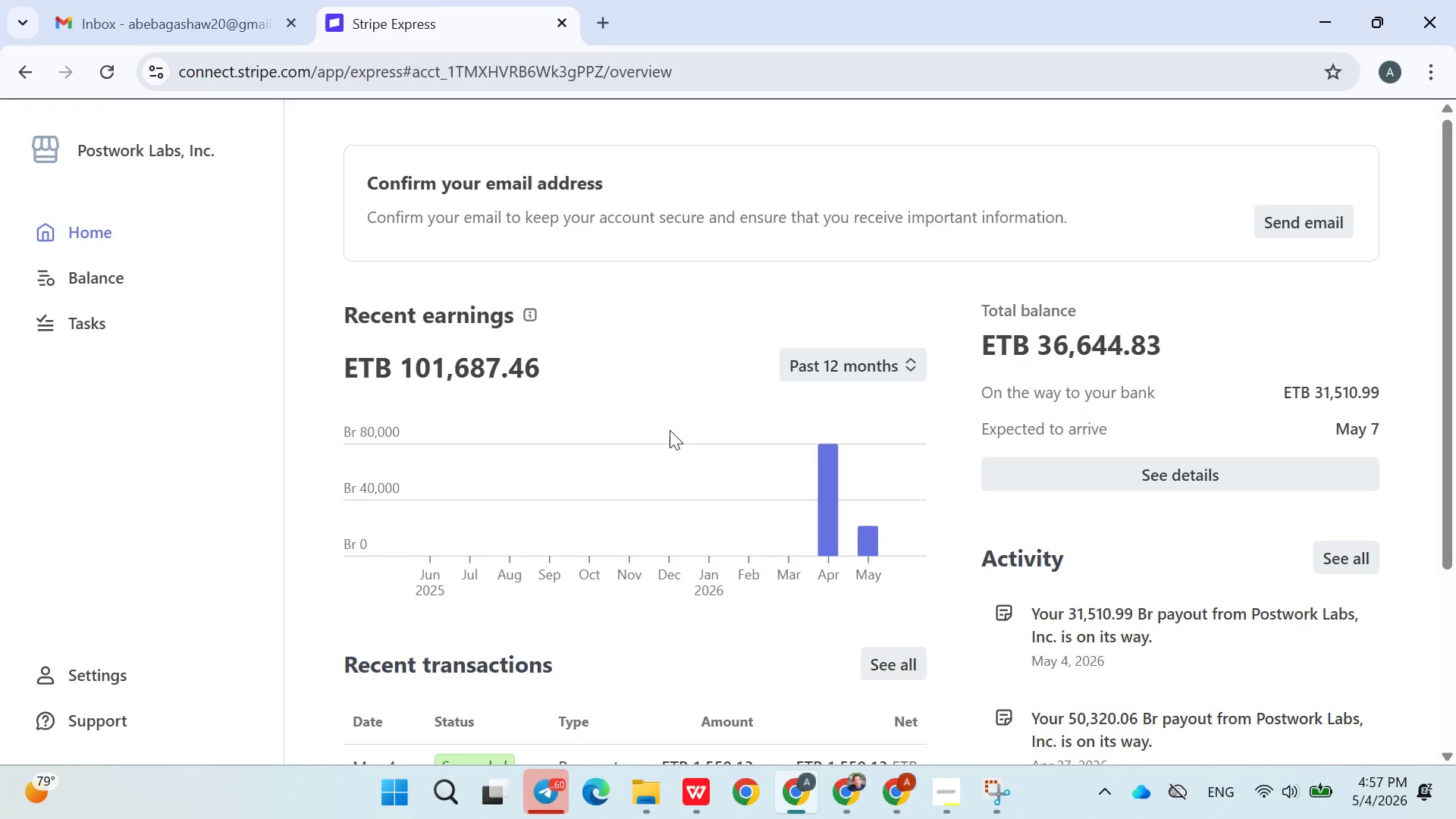 
left_click([890, 799])
 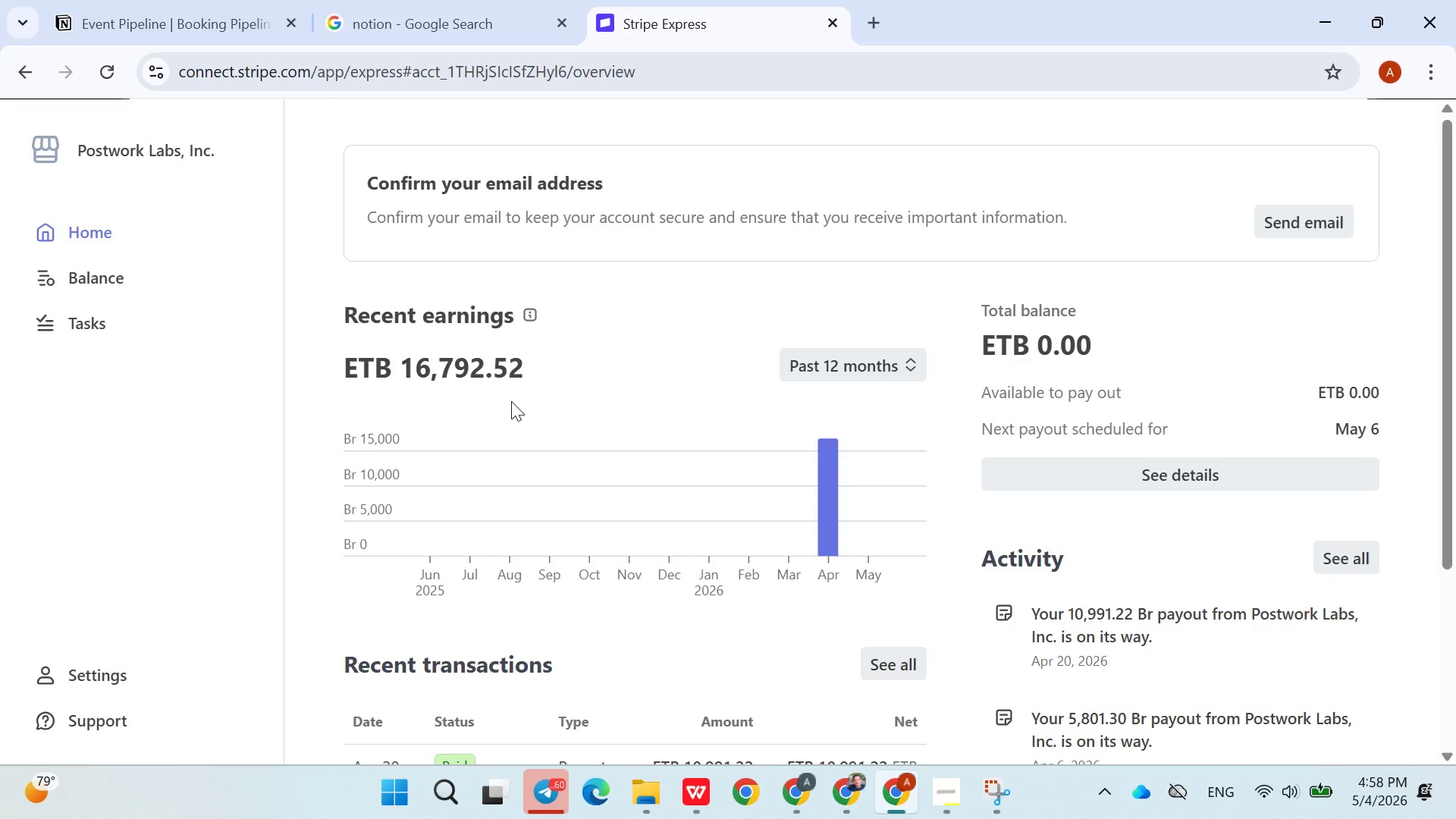 
left_click([238, 46])
 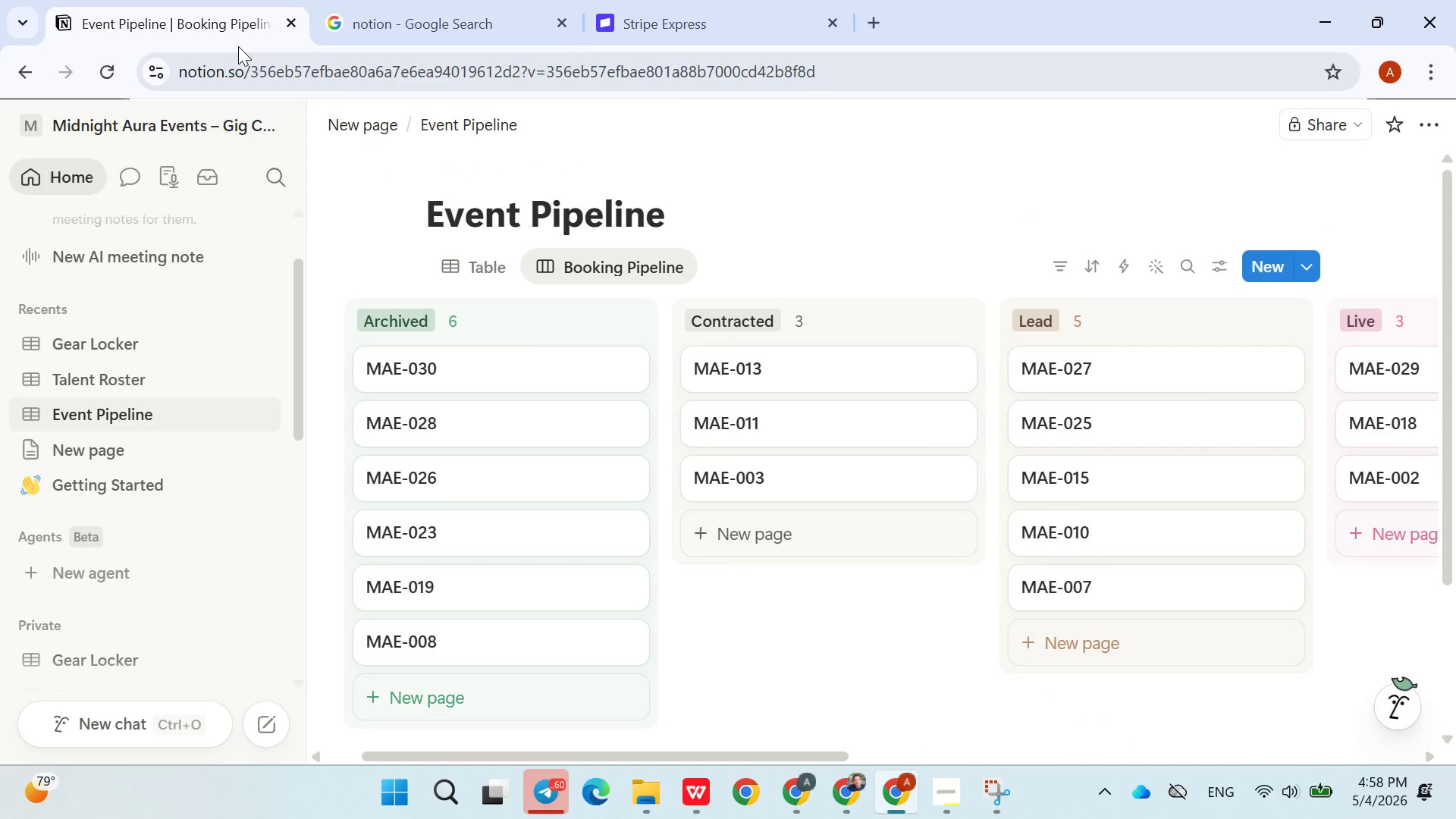 
wait(5.34)
 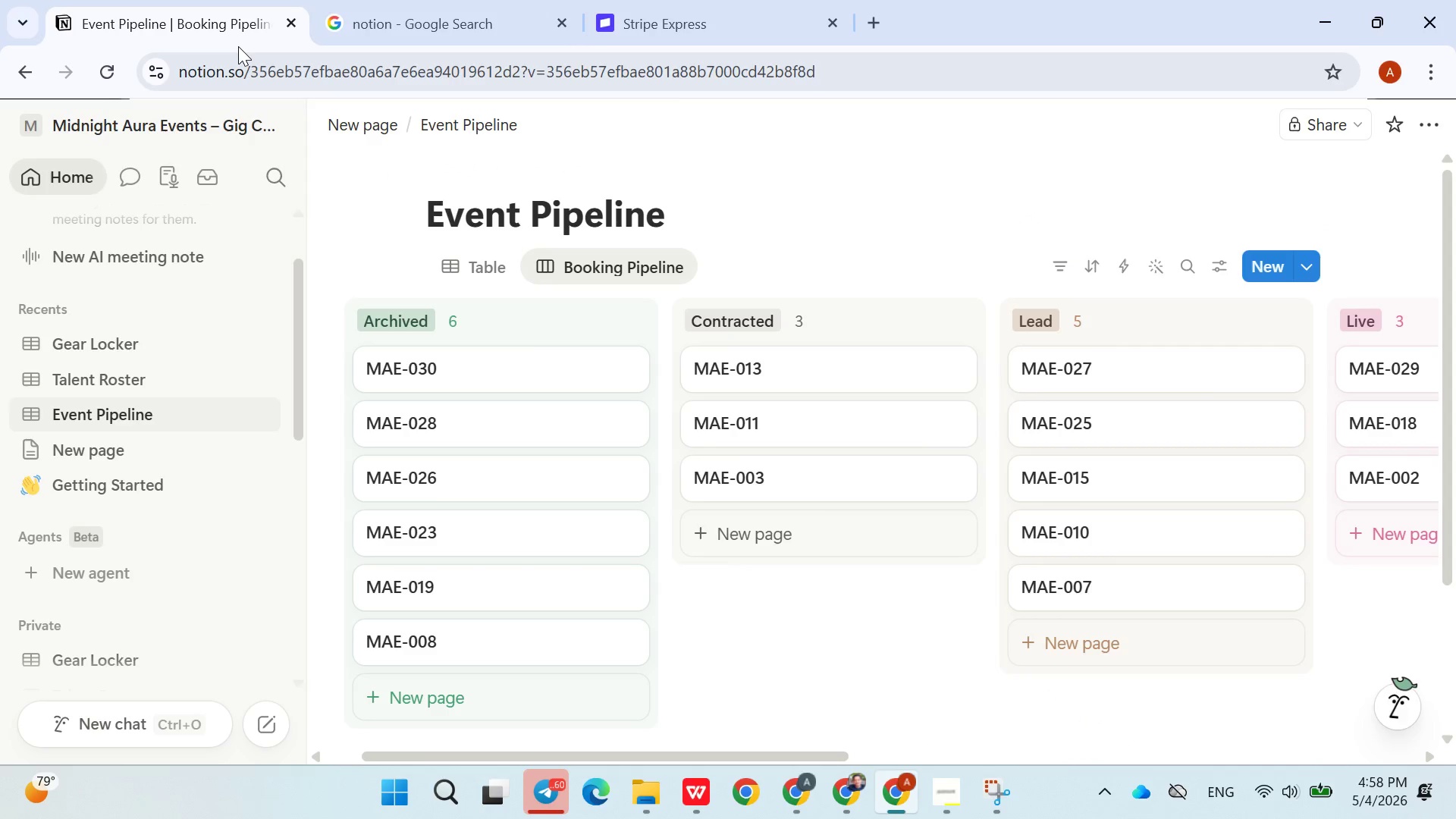 
mouse_move([430, 140])
 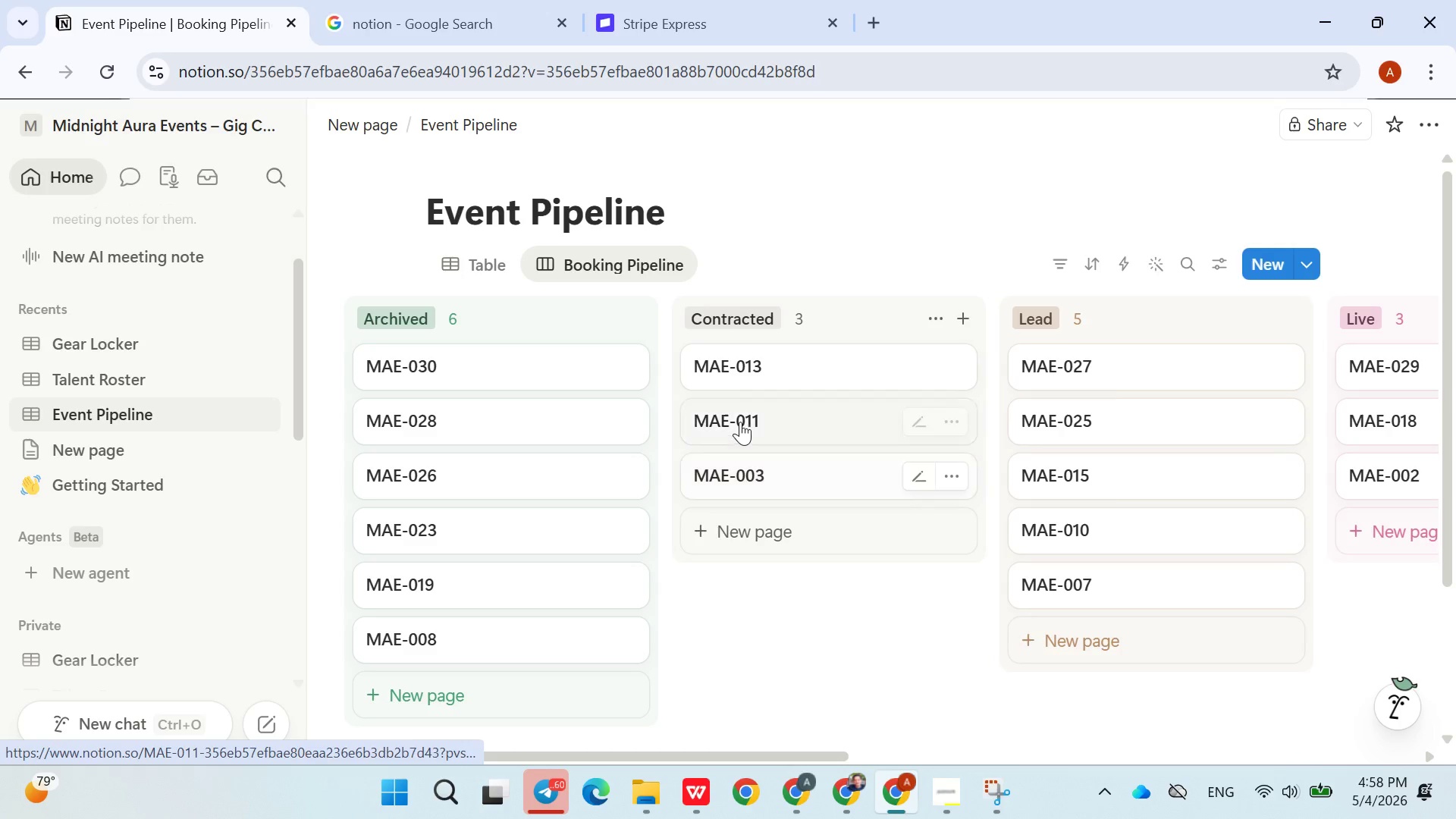 
wait(6.44)
 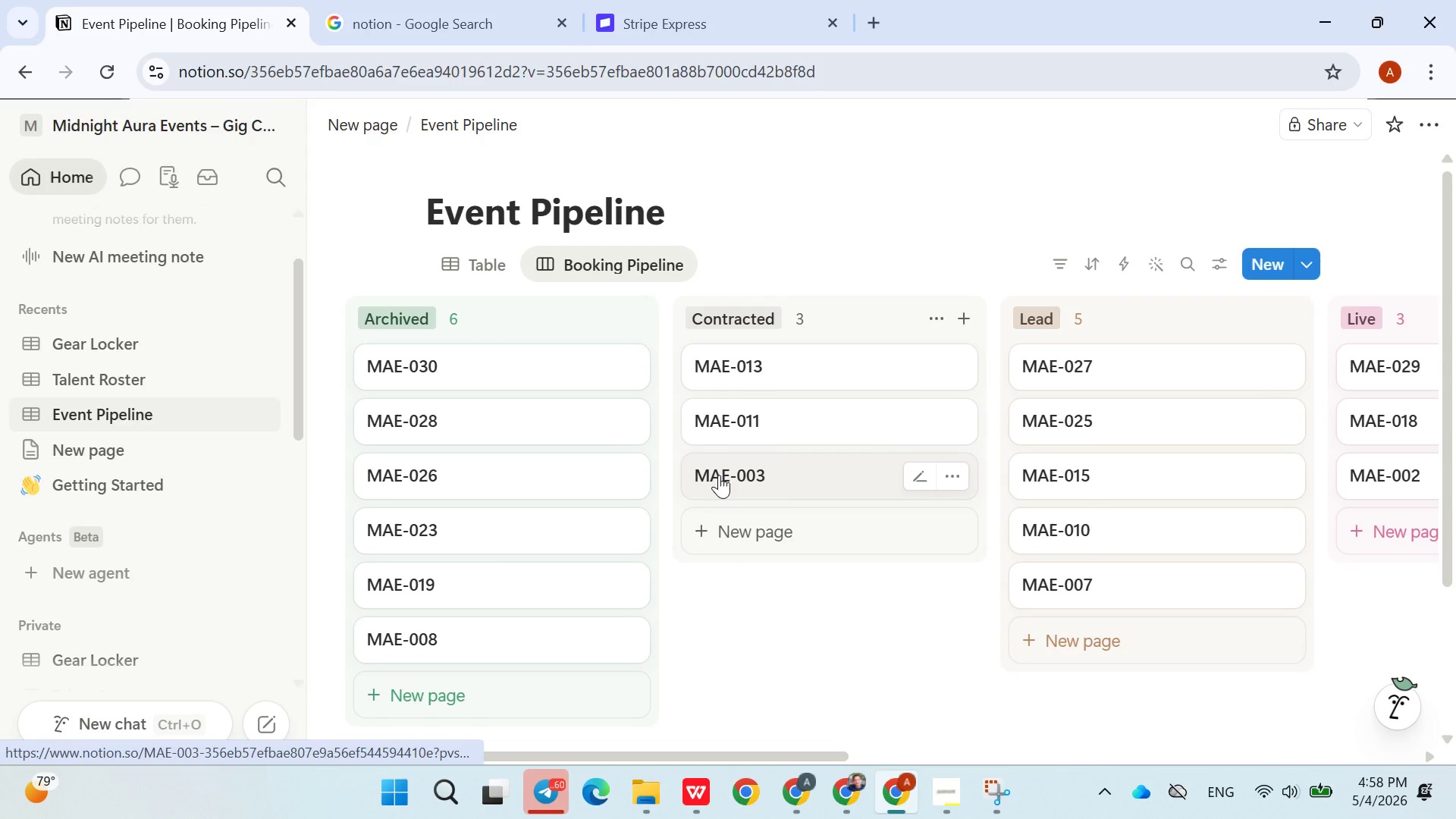 
left_click([713, 270])
 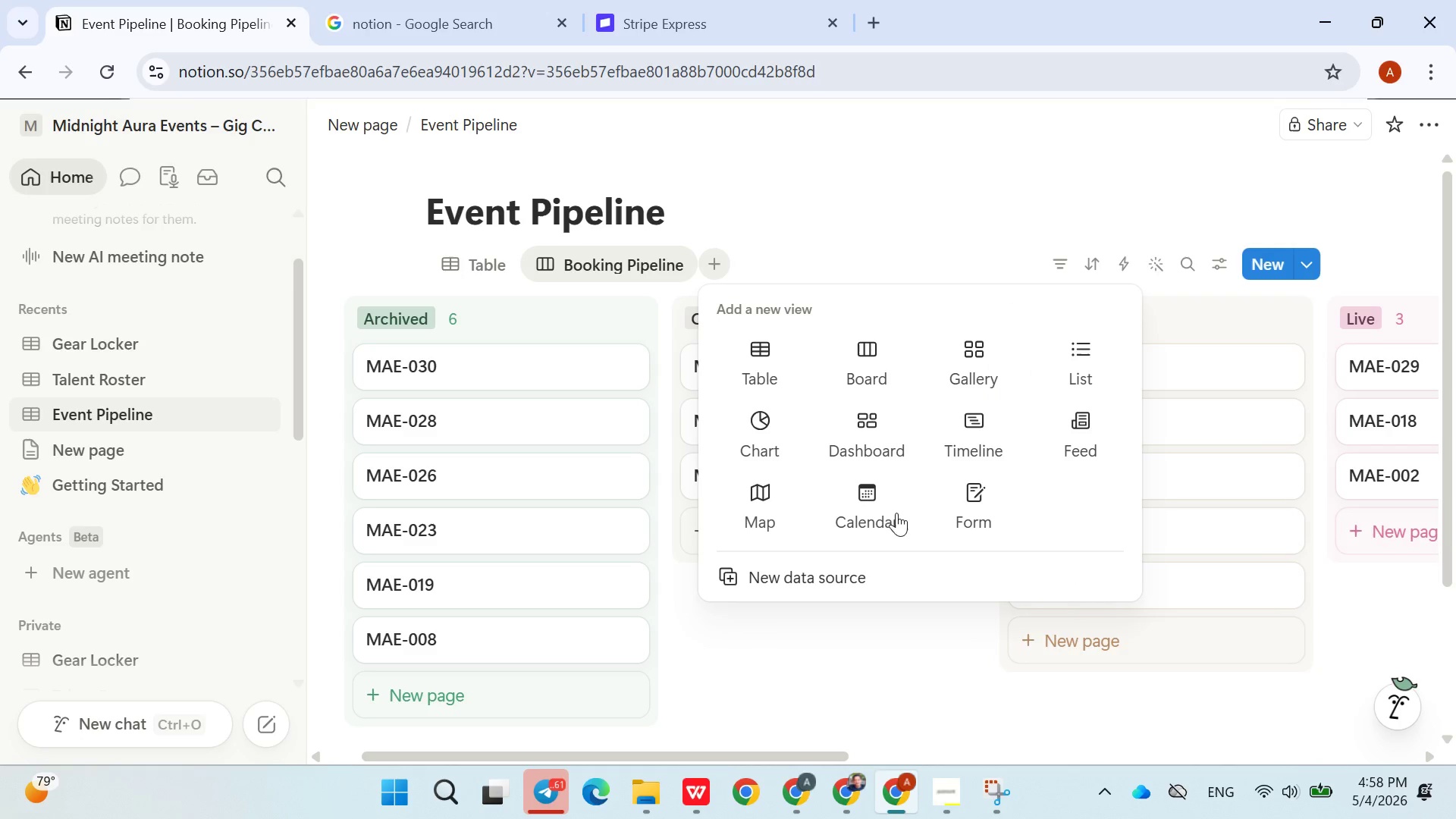 
left_click([874, 510])
 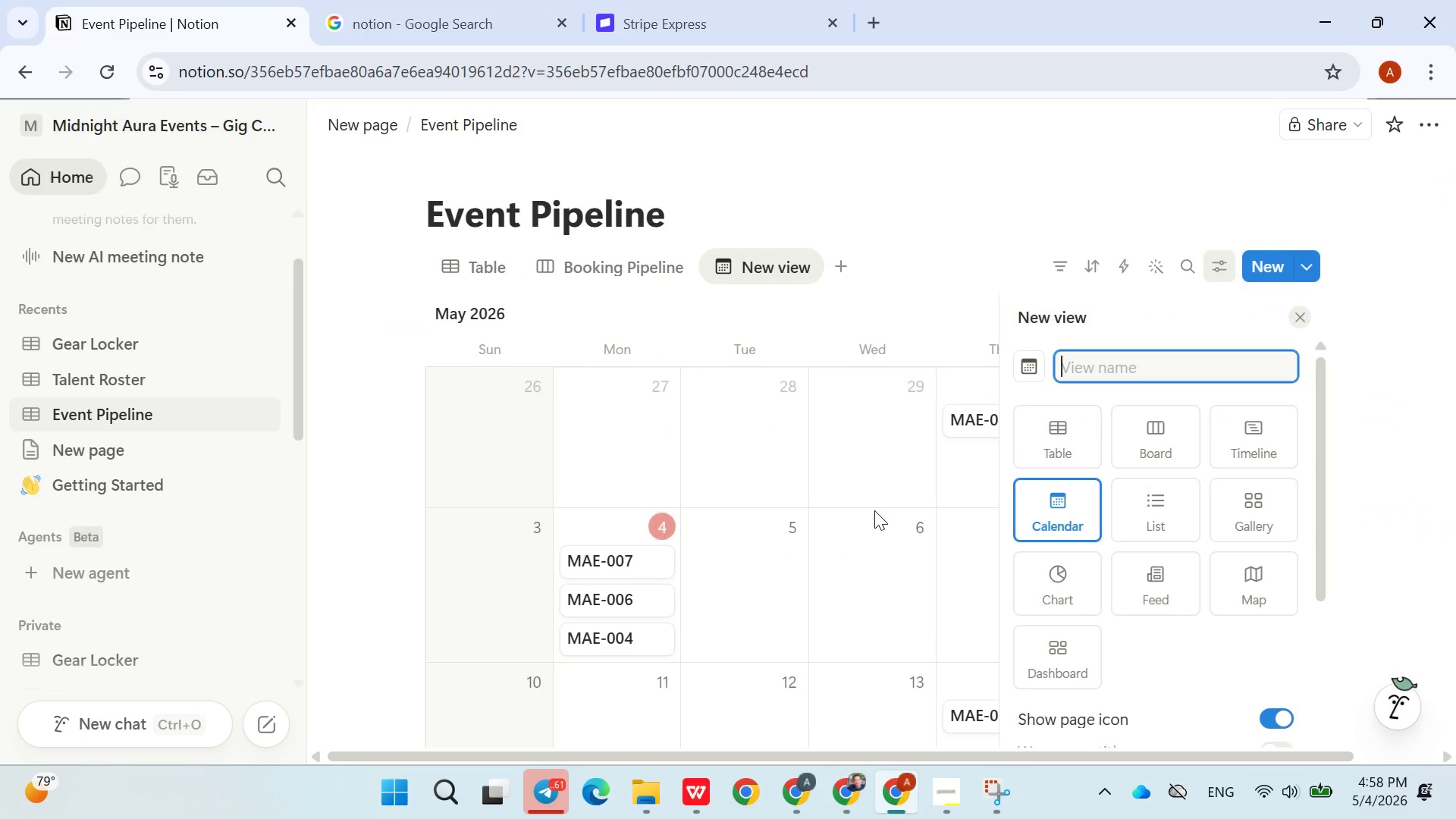 
type(Calandar)
 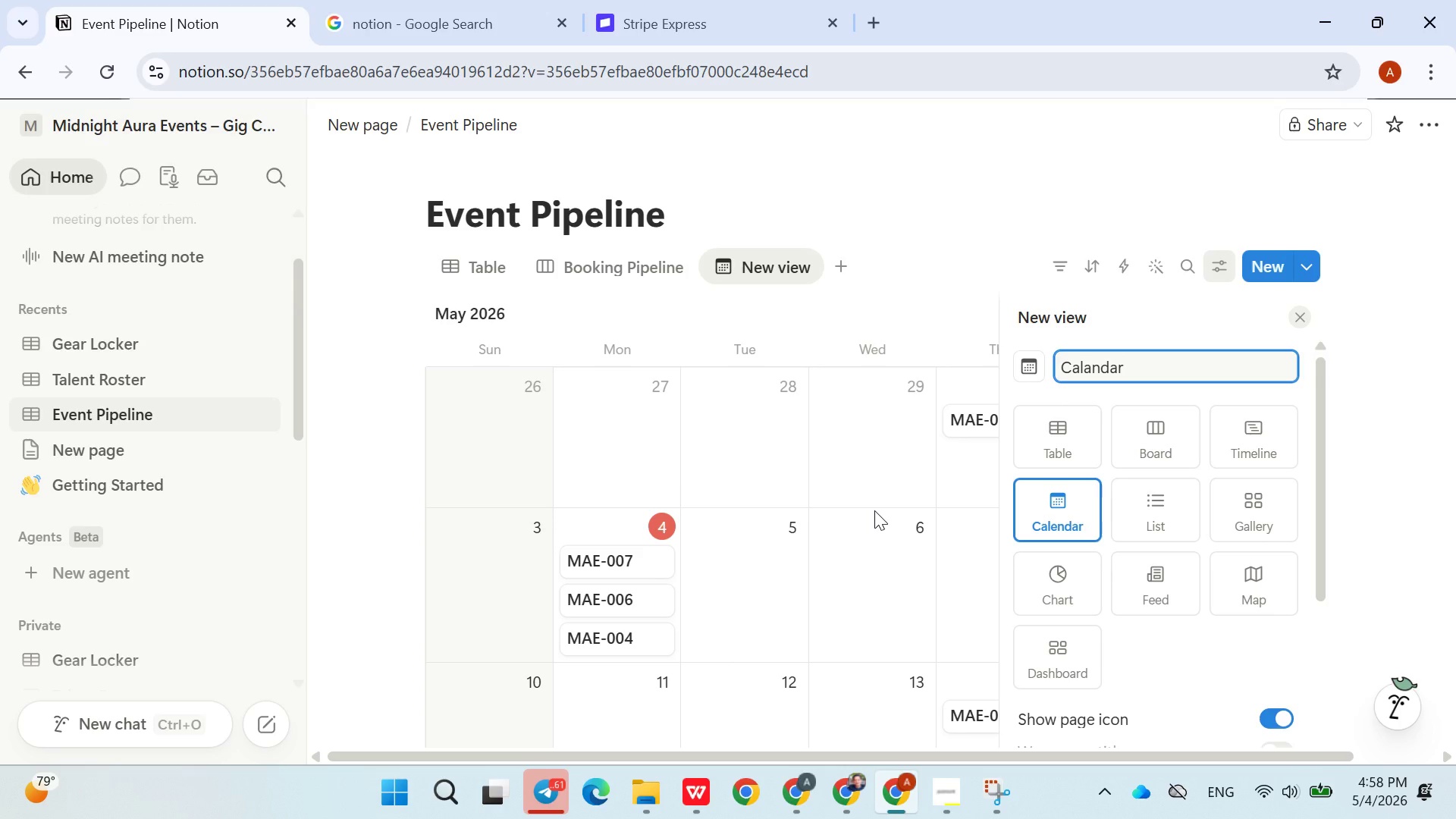 
key(ArrowLeft)
 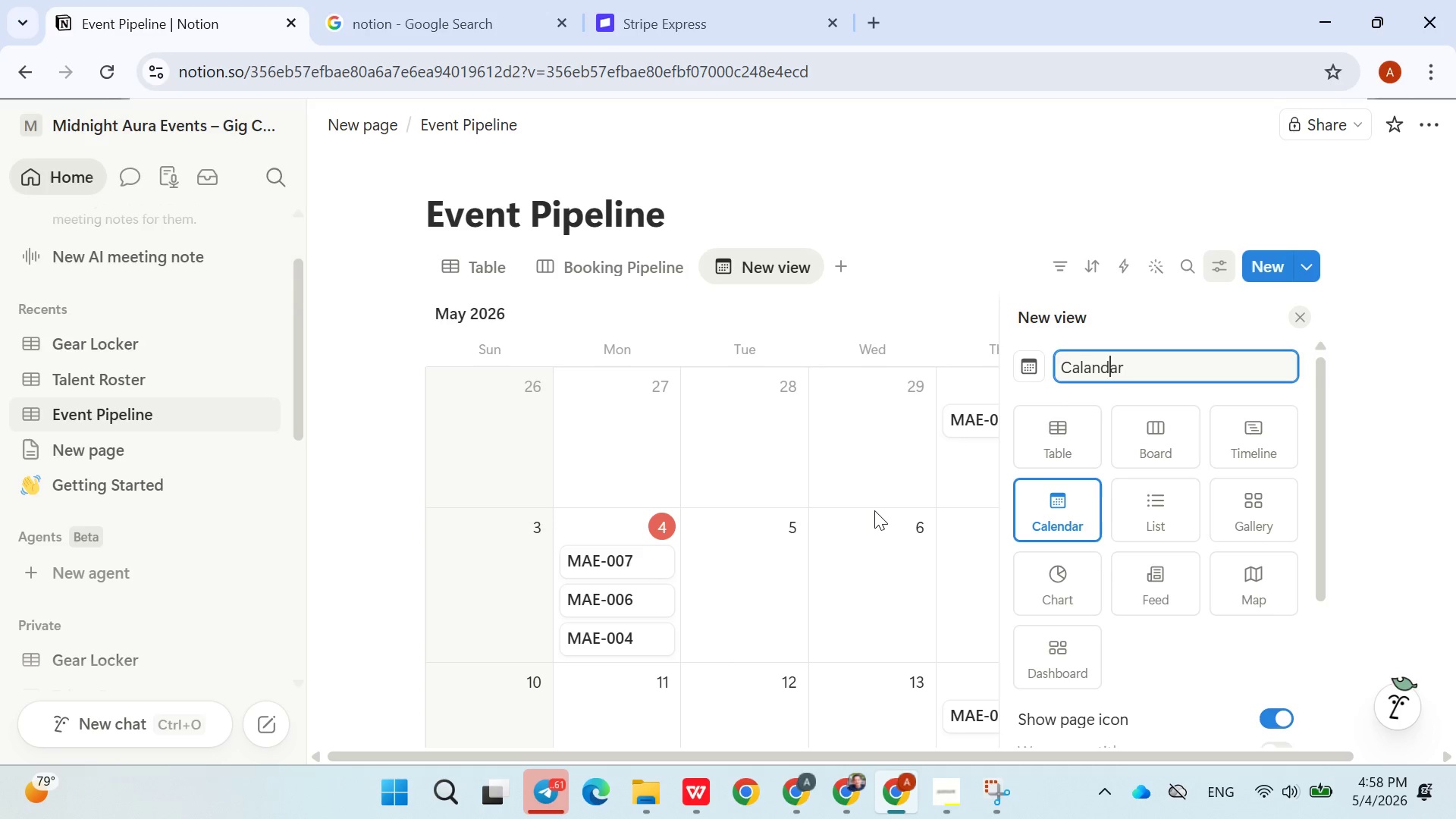 
key(ArrowLeft)
 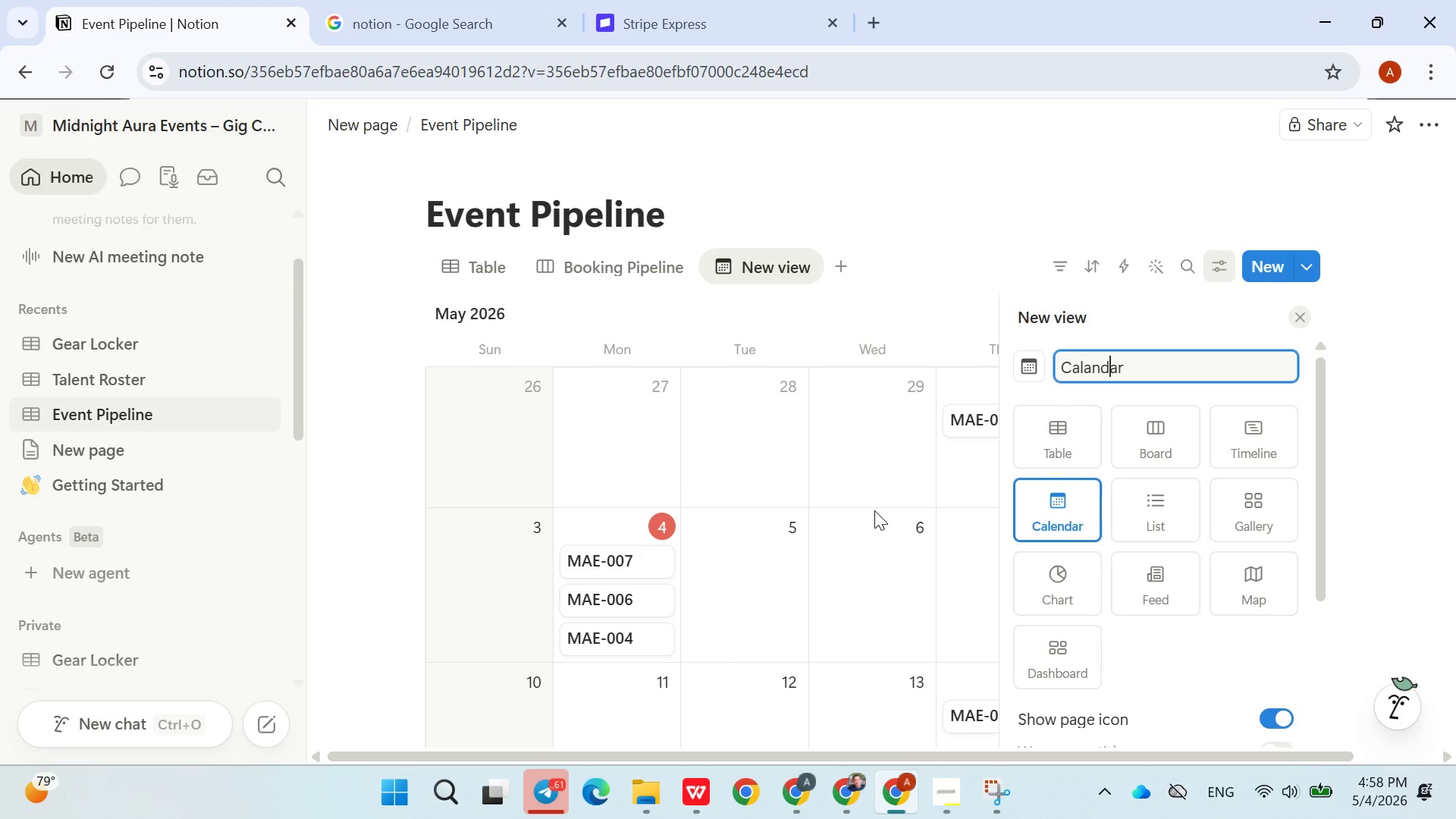 
key(ArrowLeft)
 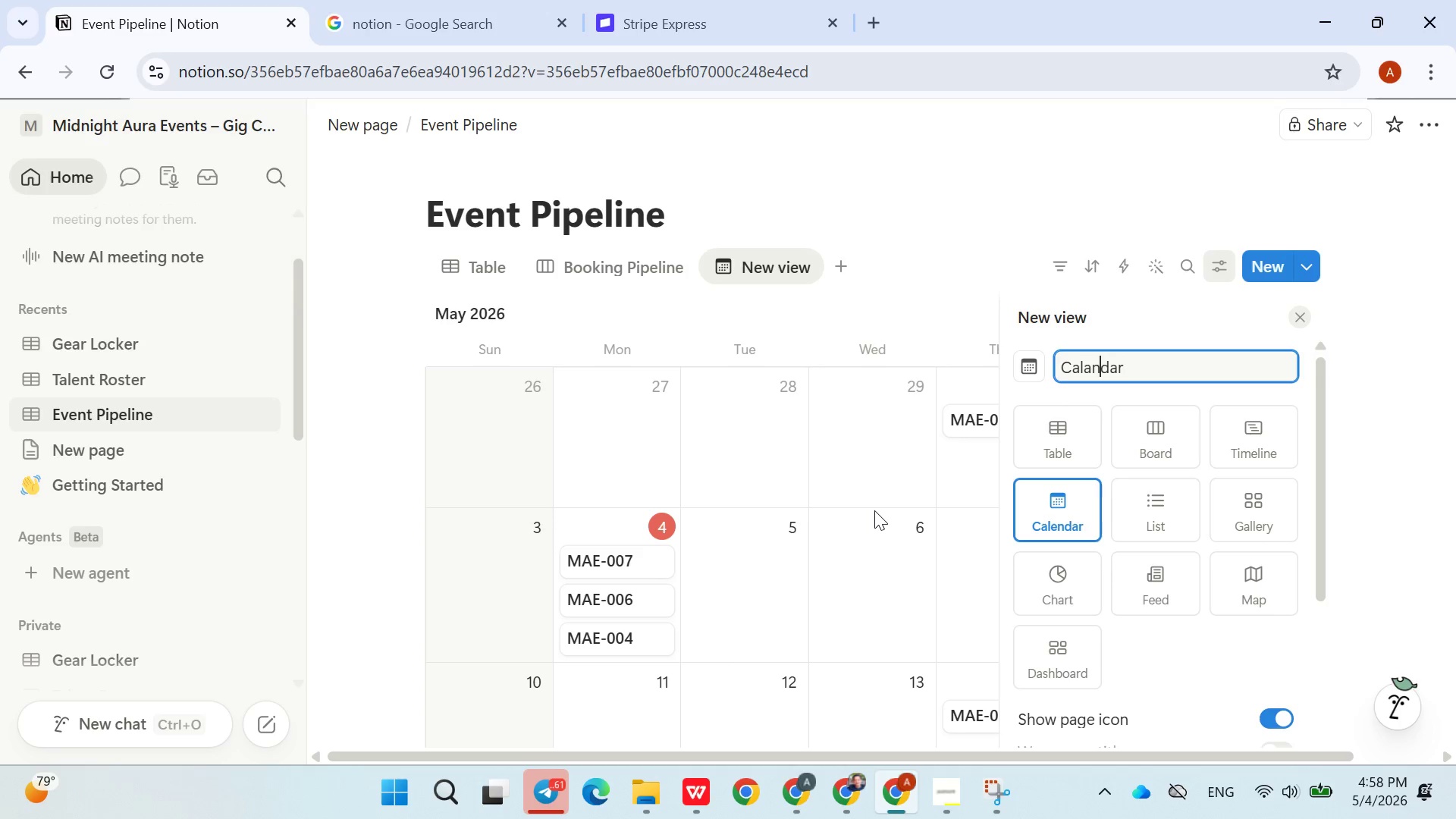 
key(ArrowLeft)
 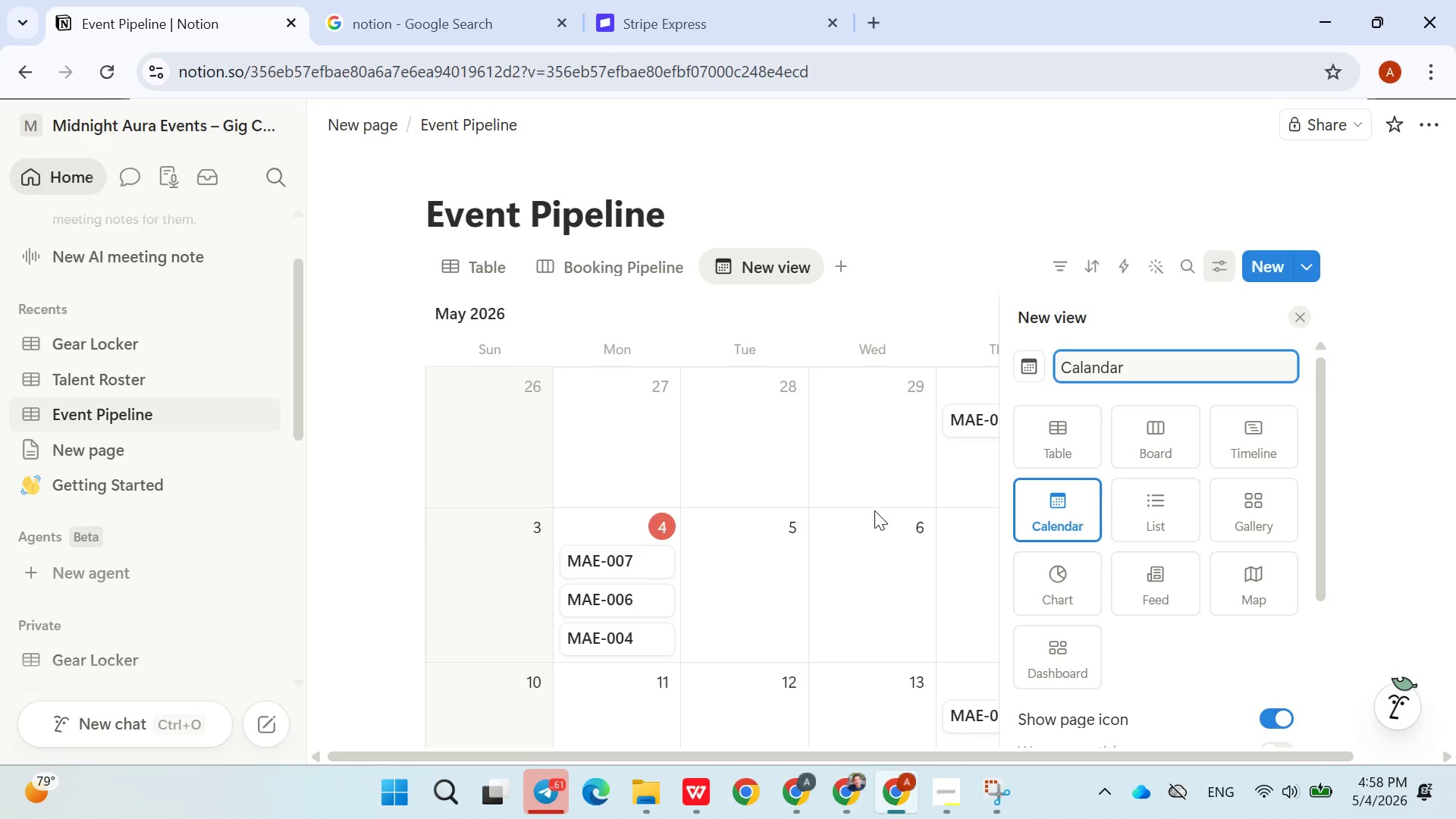 
key(Backspace)
 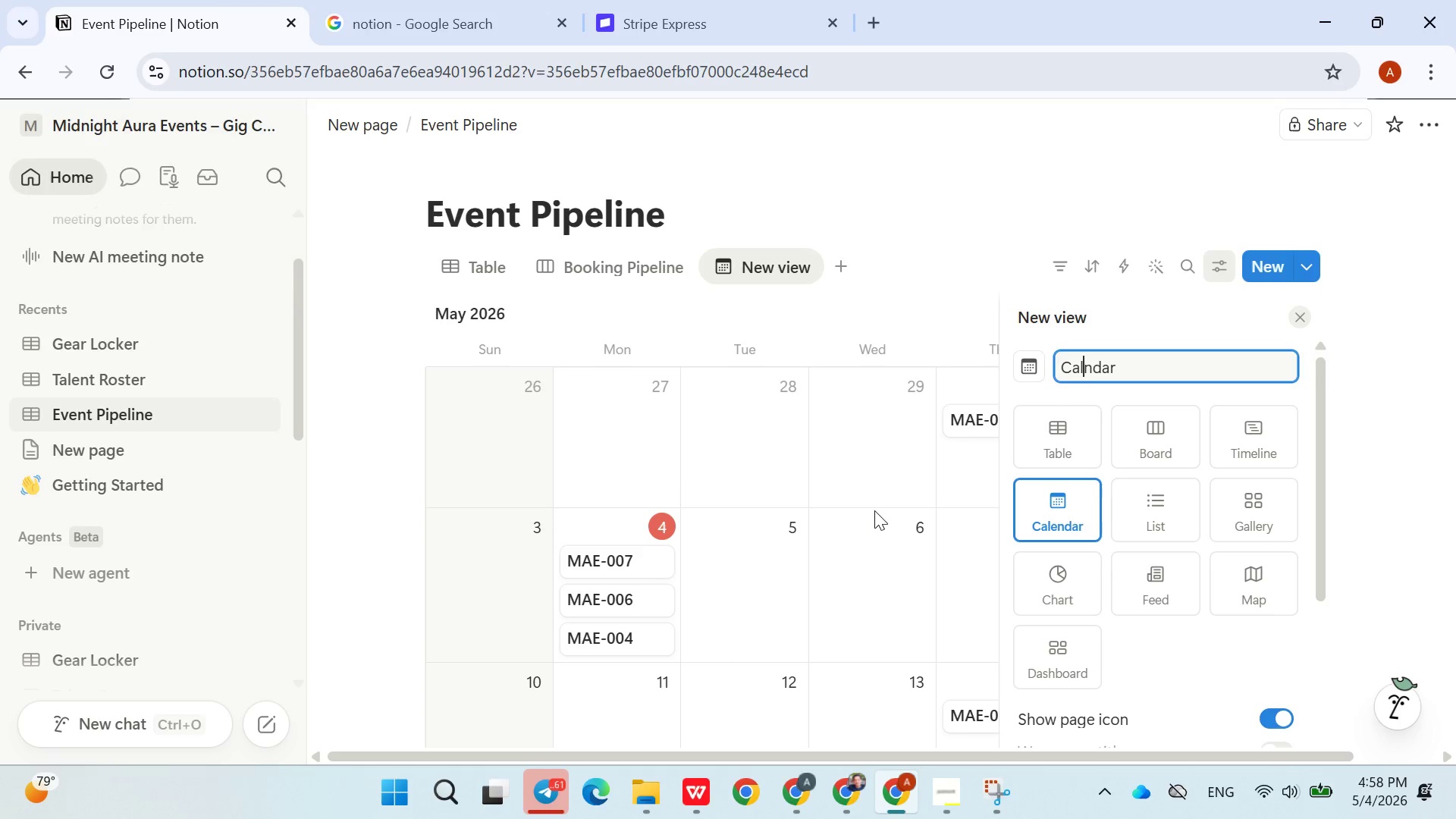 
key(E)
 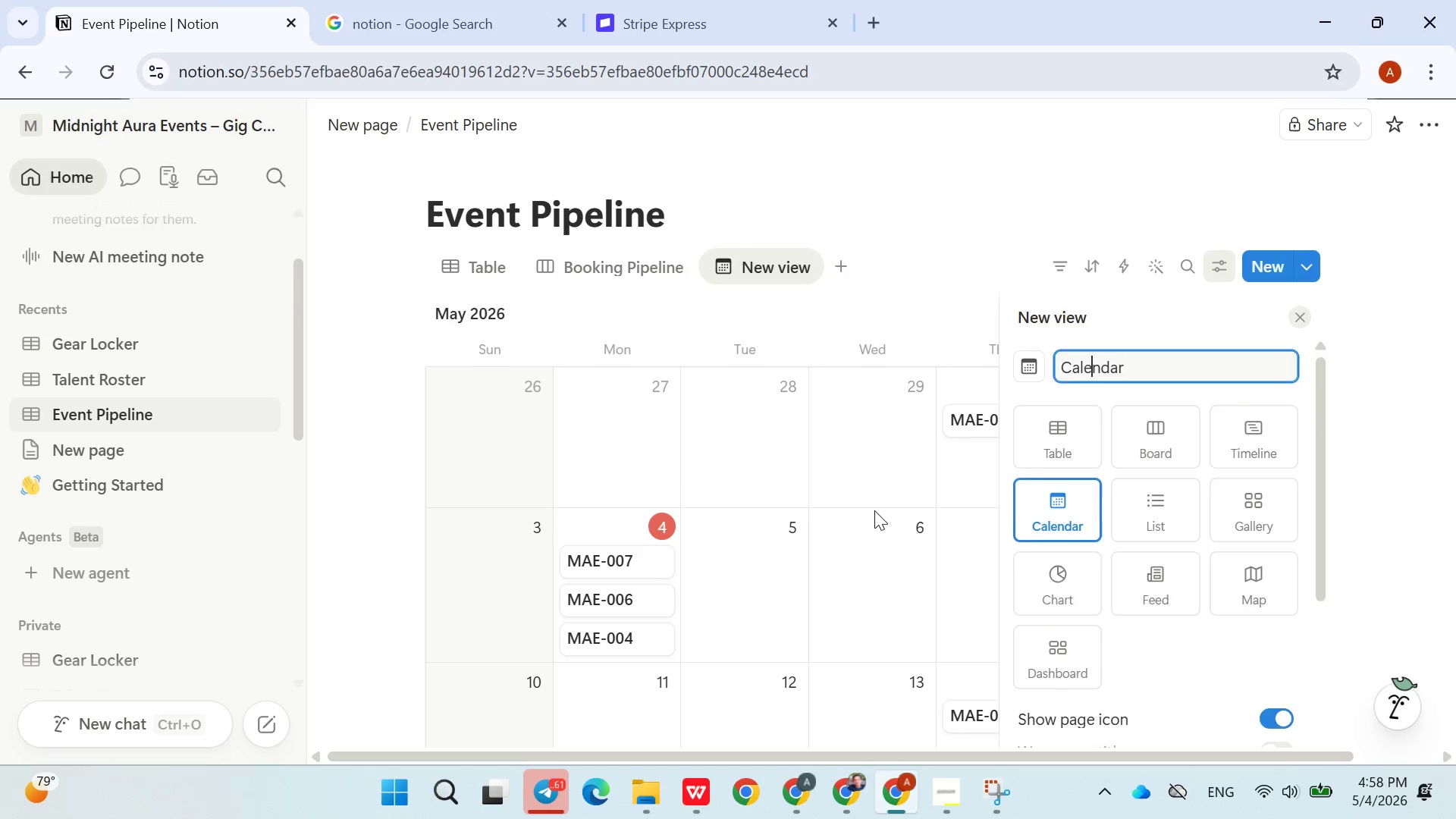 
key(Enter)
 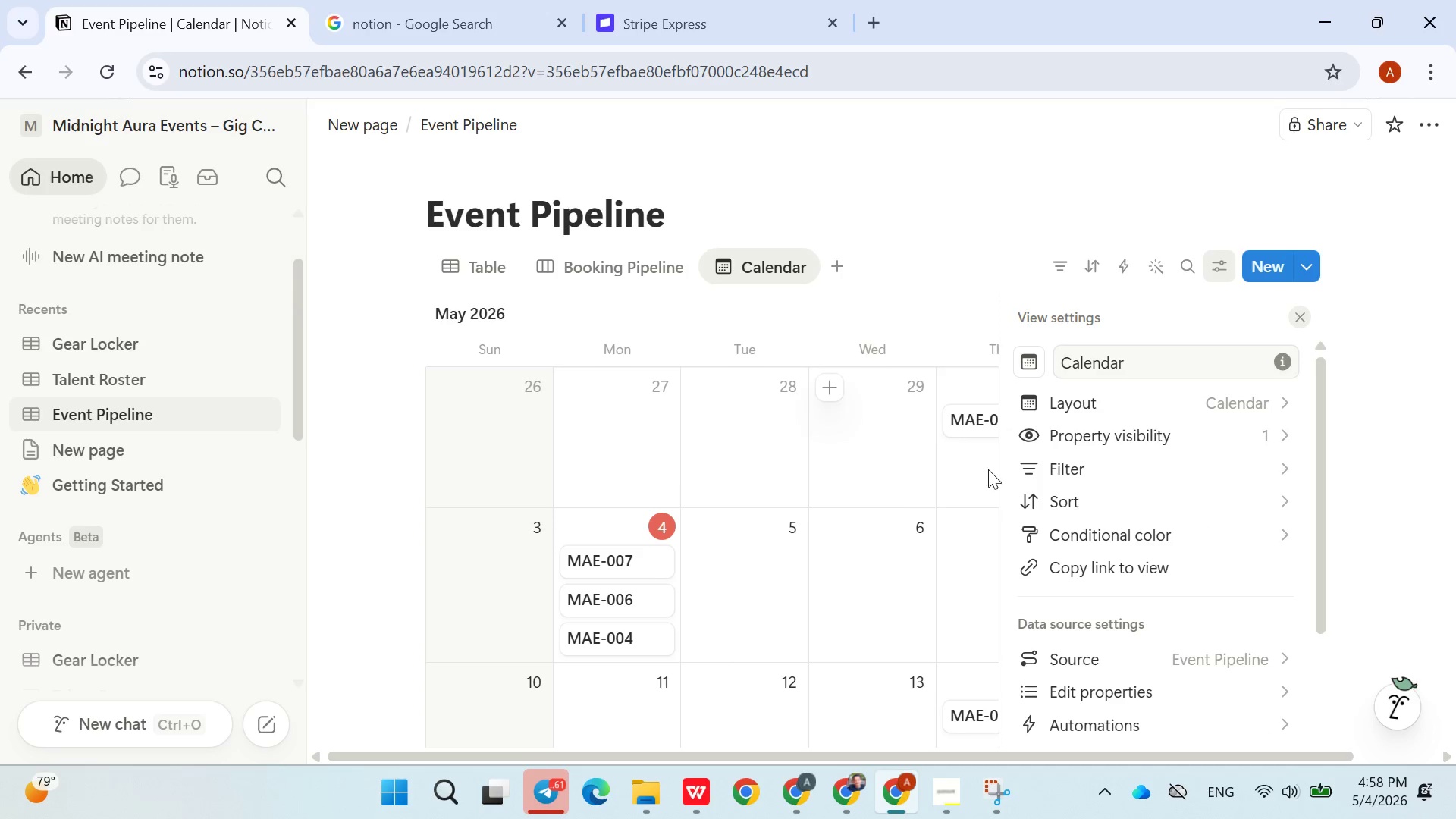 
left_click([1139, 366])
 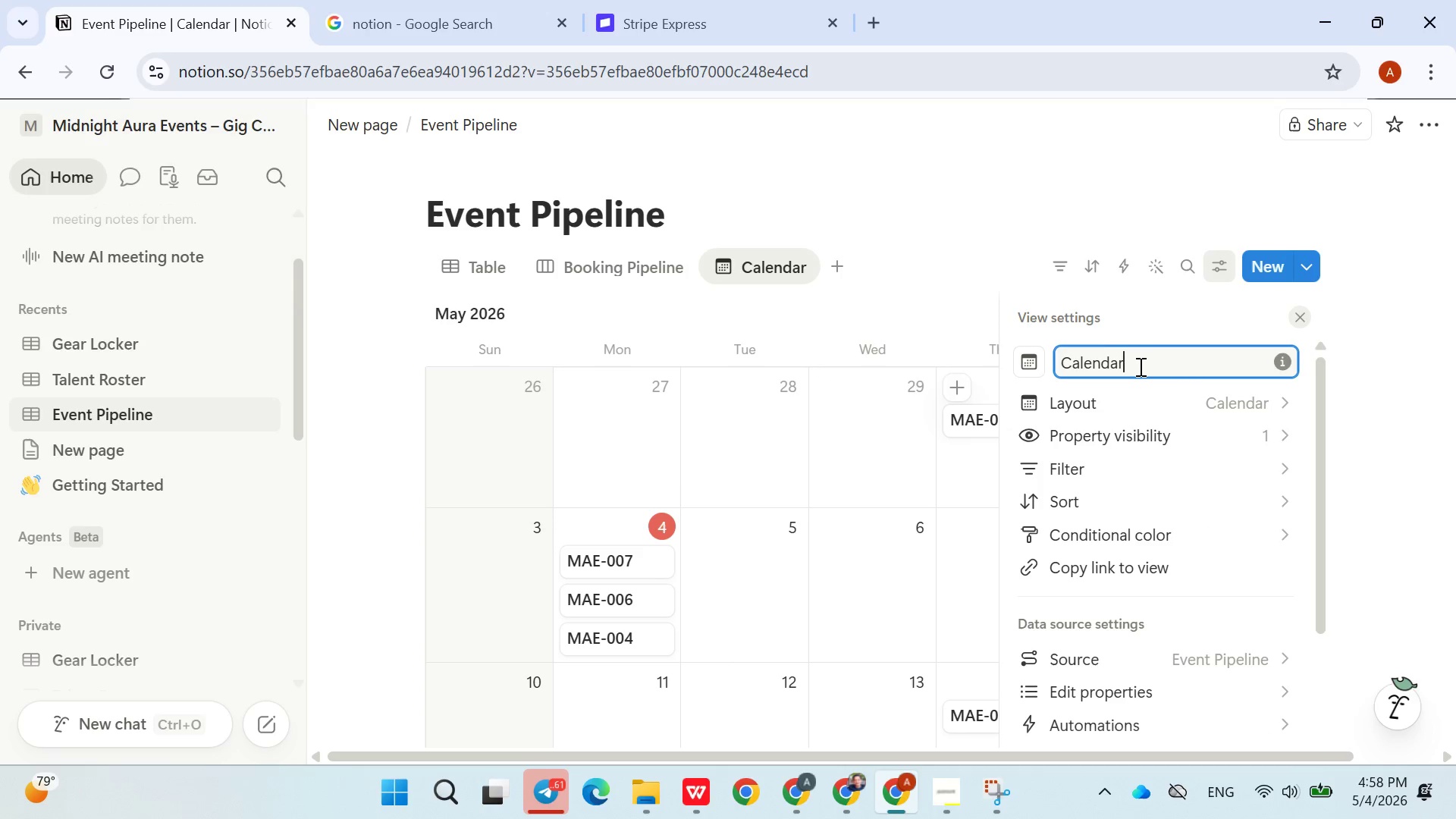 
type( View)
 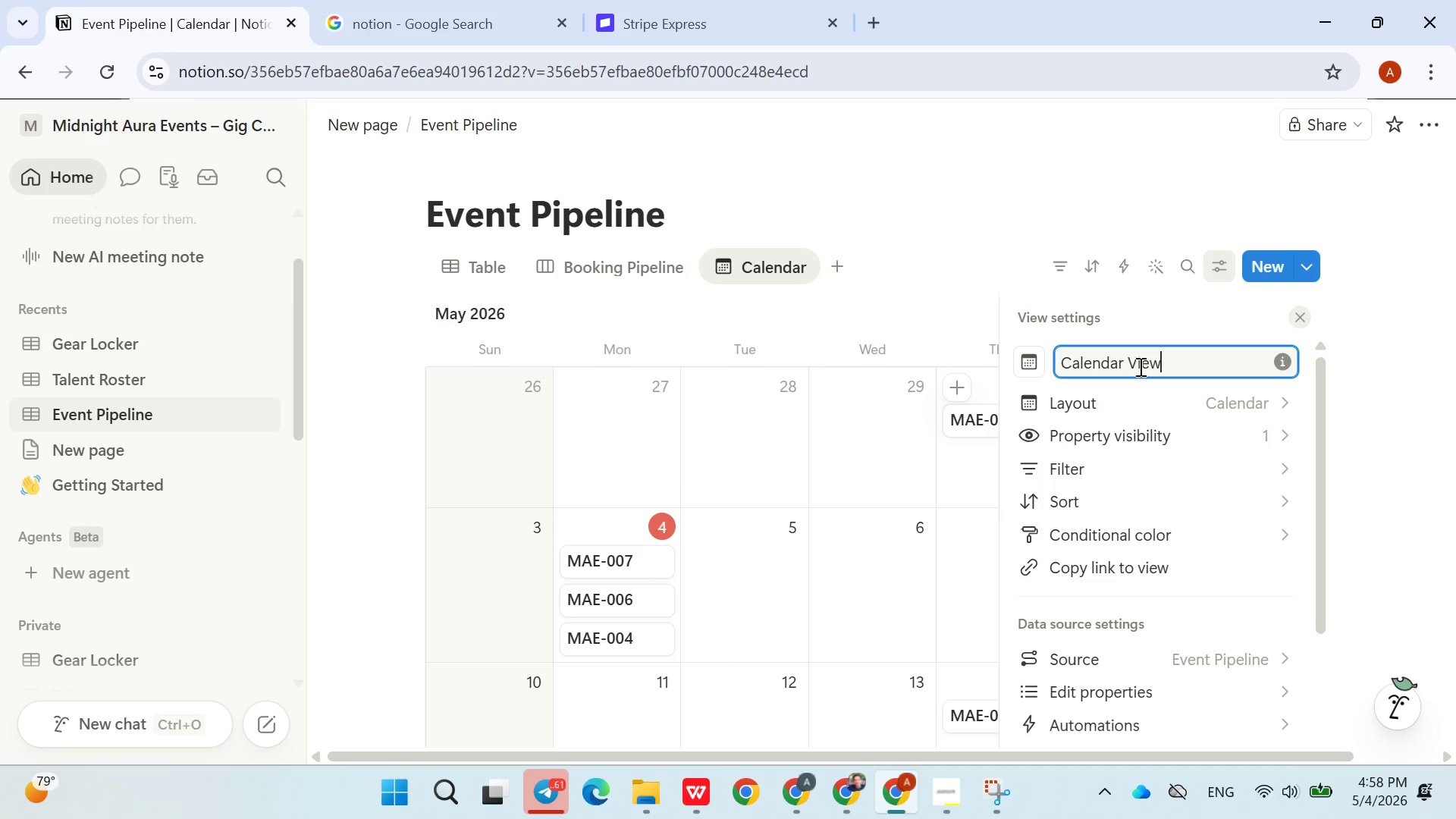 
key(Enter)
 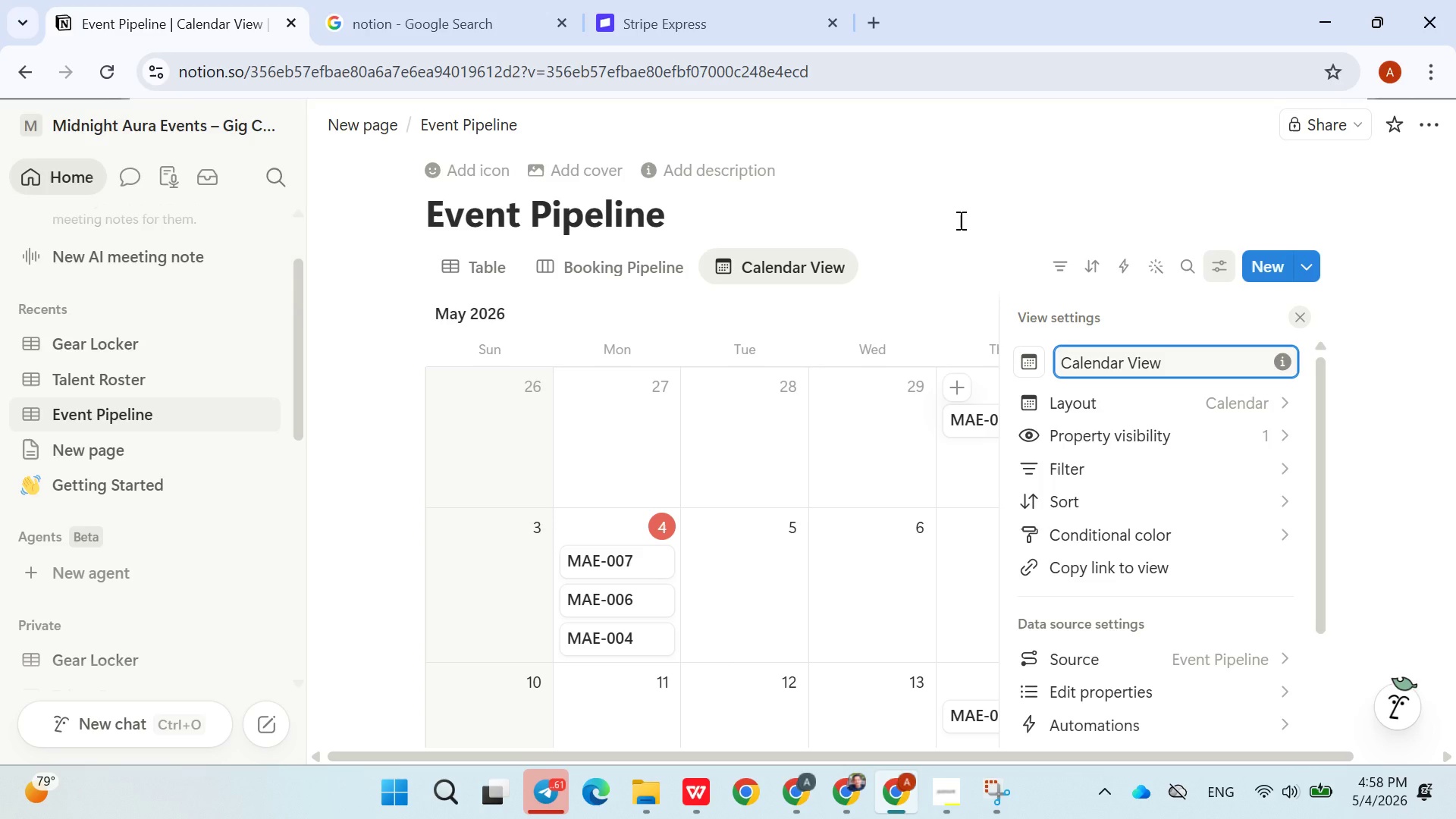 
wait(9.67)
 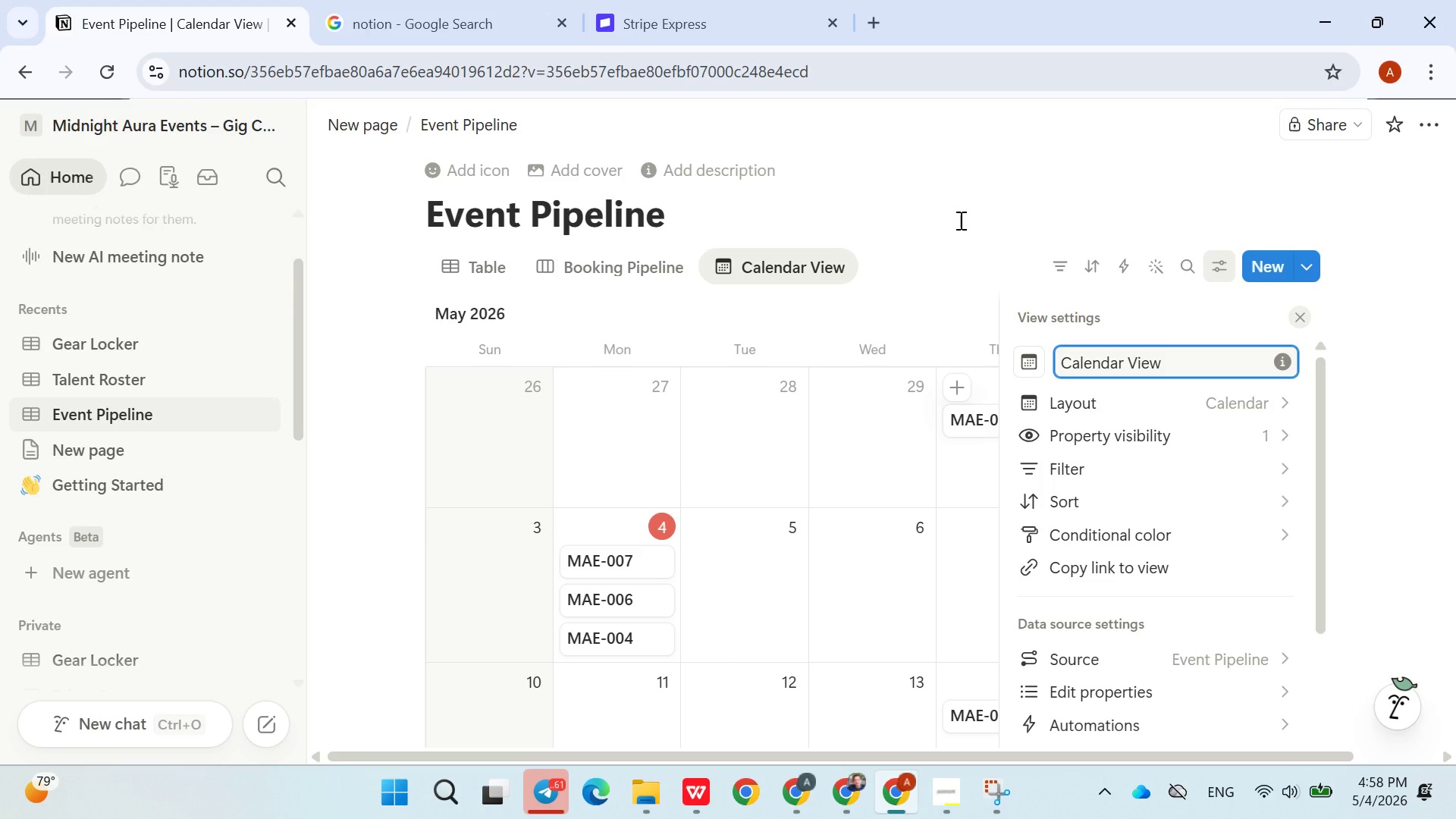 
left_click([1076, 187])
 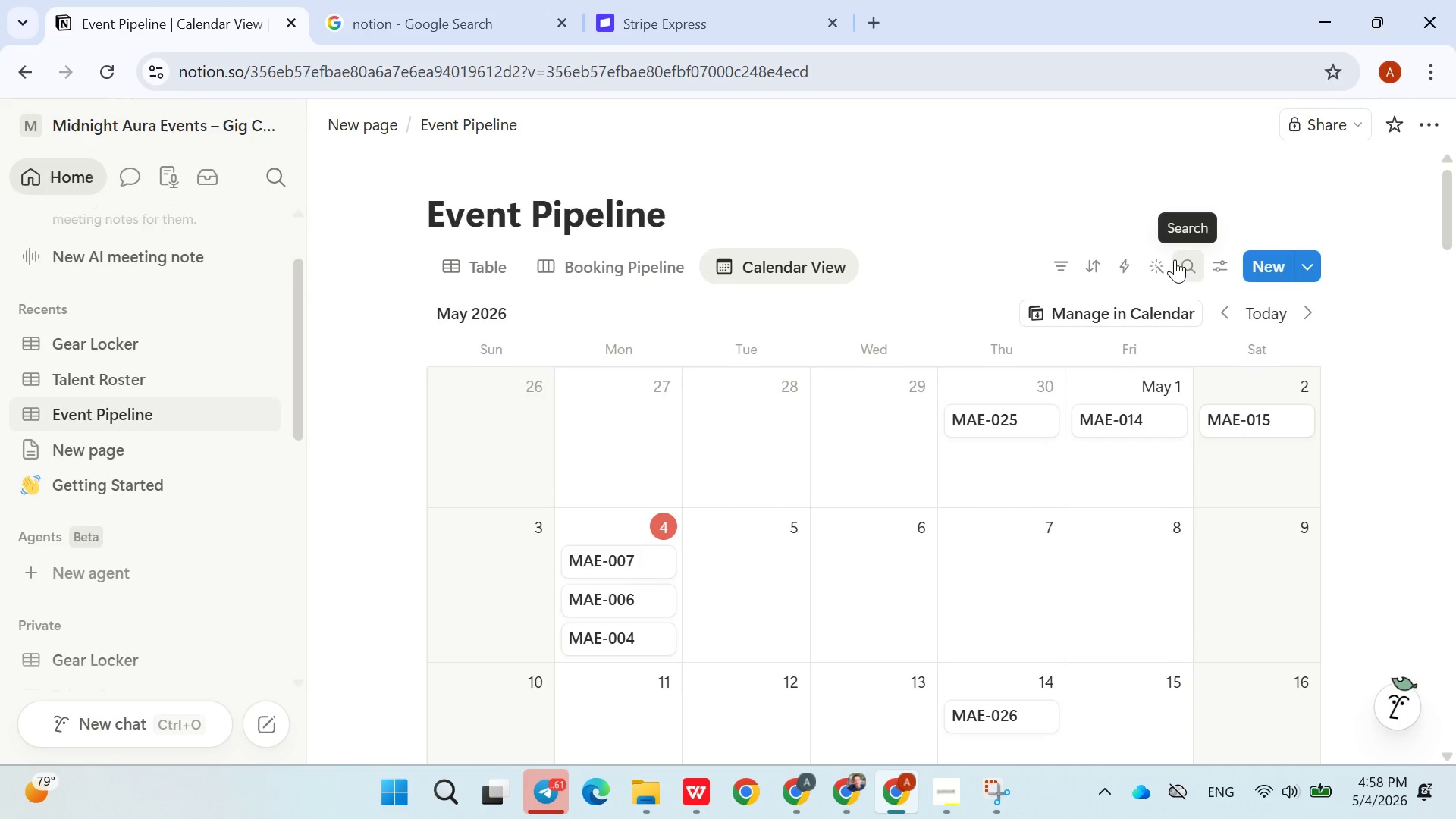 
left_click([1213, 262])
 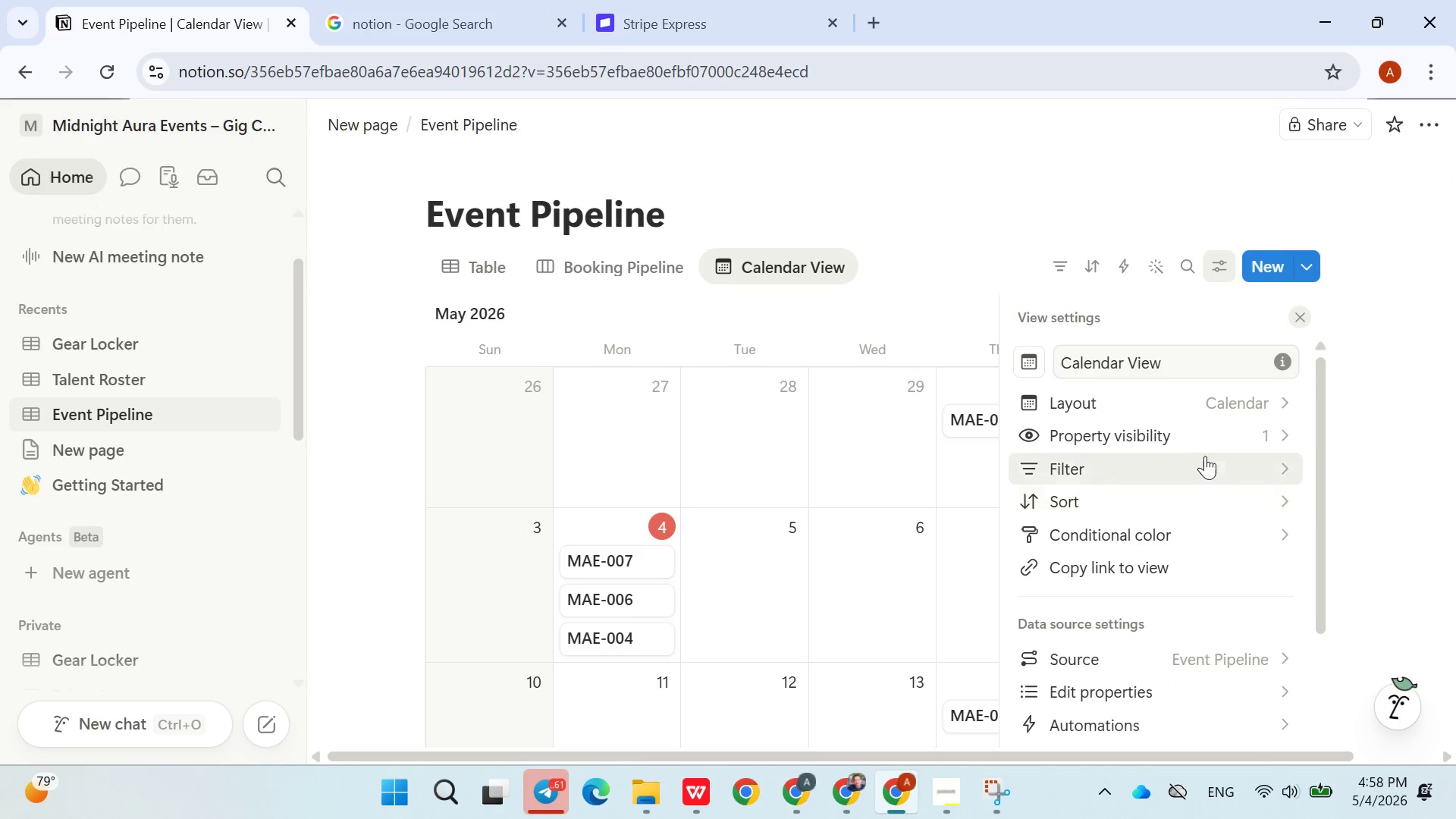 
left_click([1213, 406])
 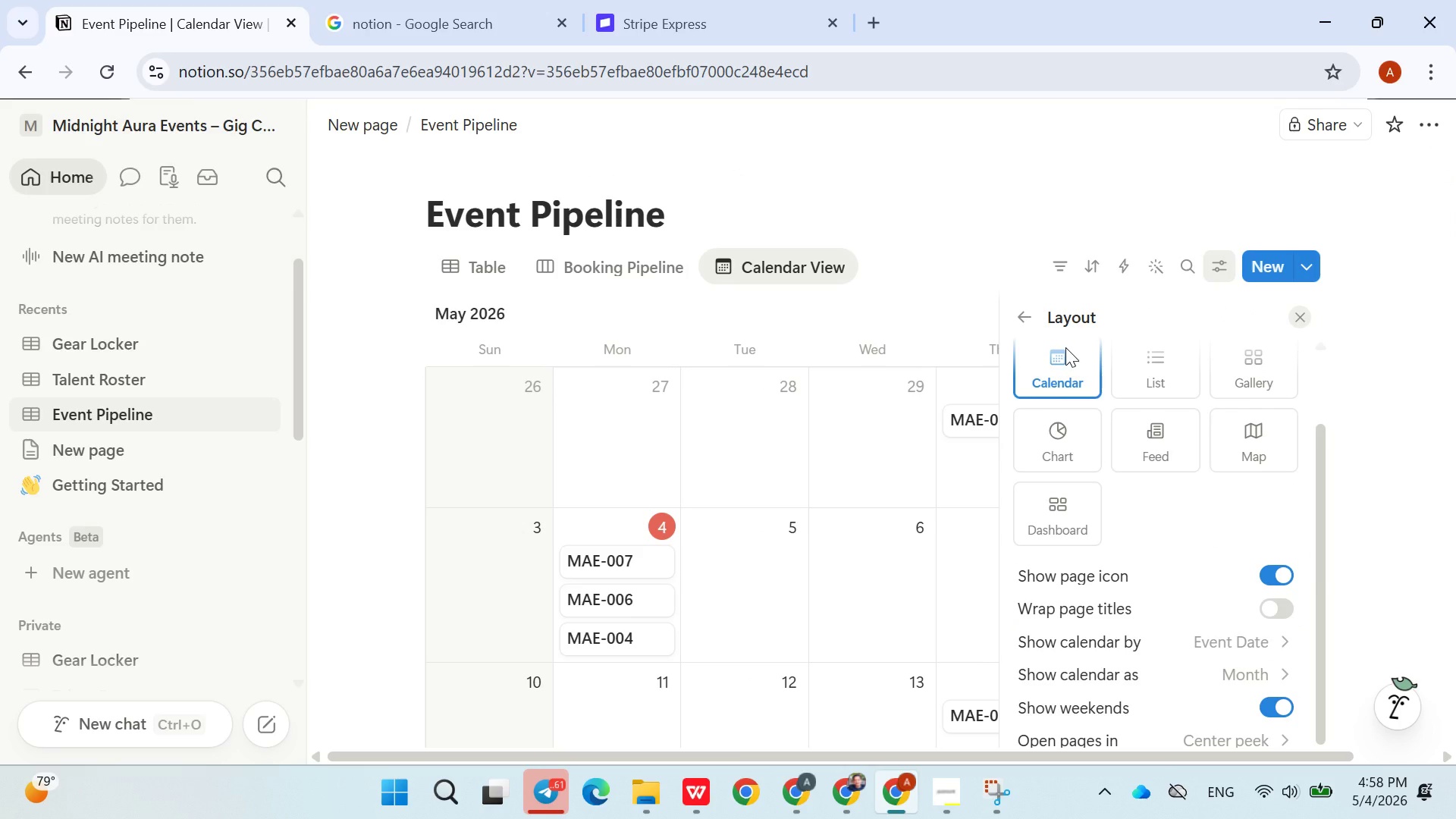 
wait(6.45)
 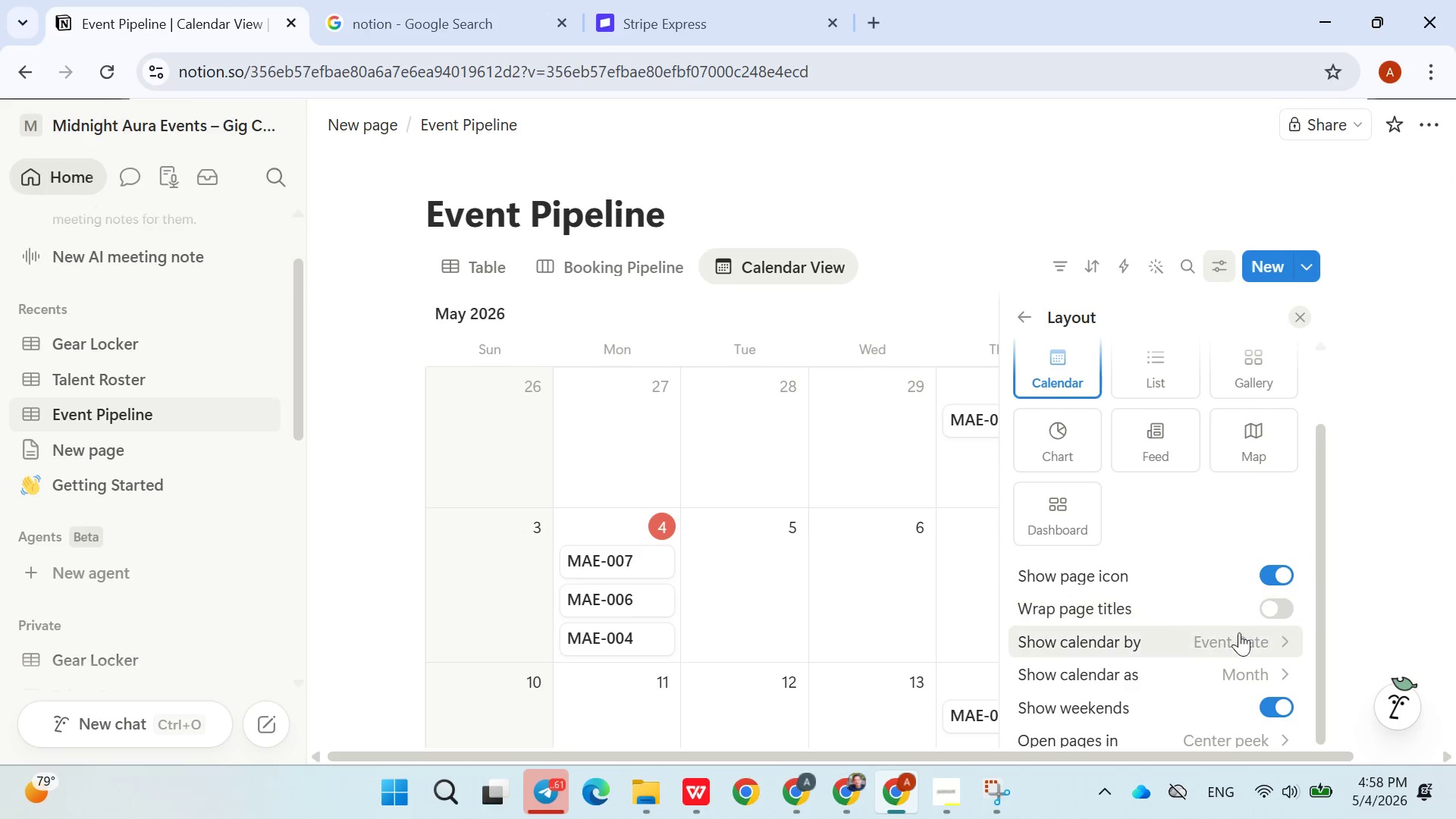 
left_click([1012, 220])
 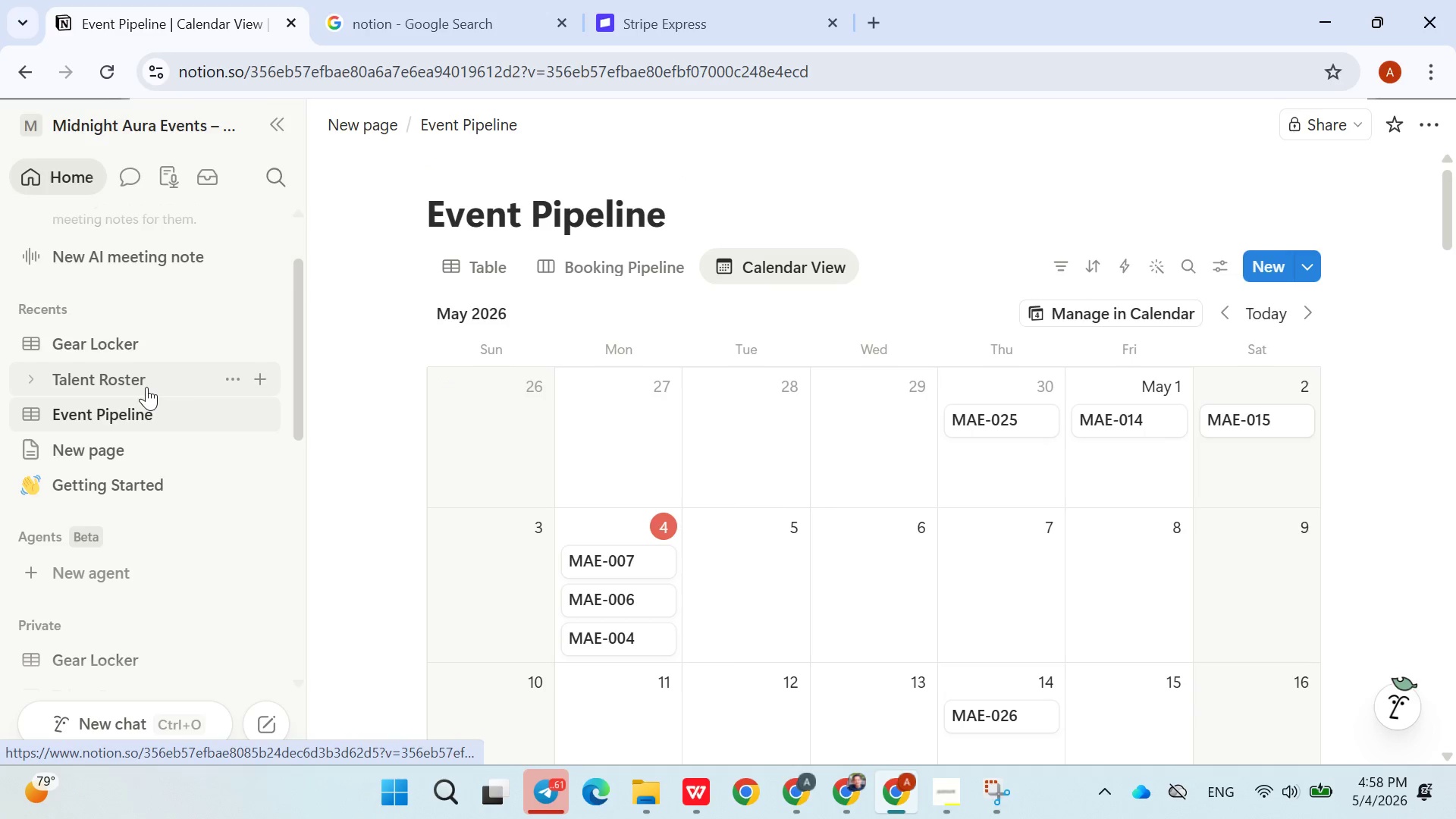 
wait(10.38)
 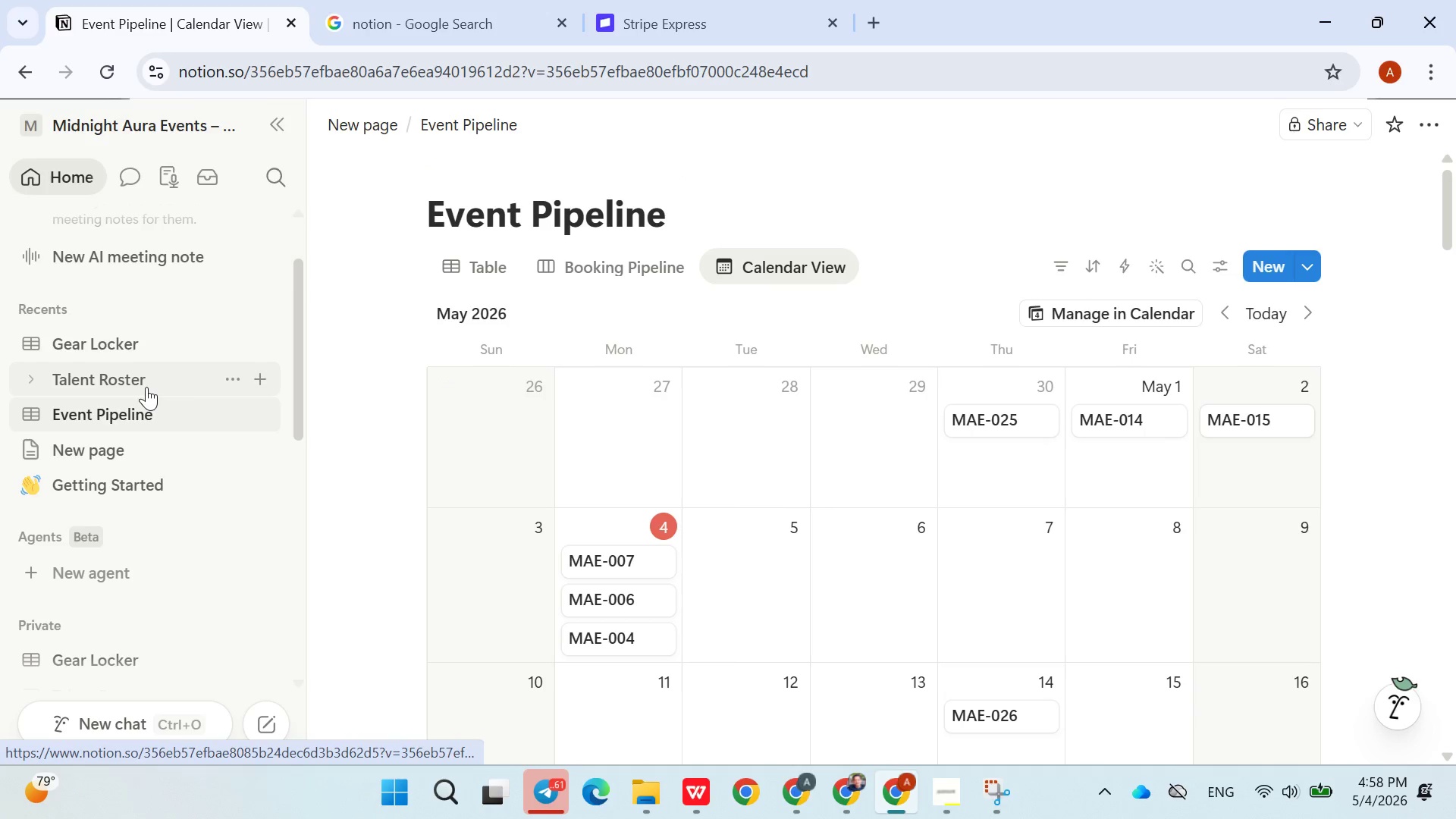 
left_click([146, 387])
 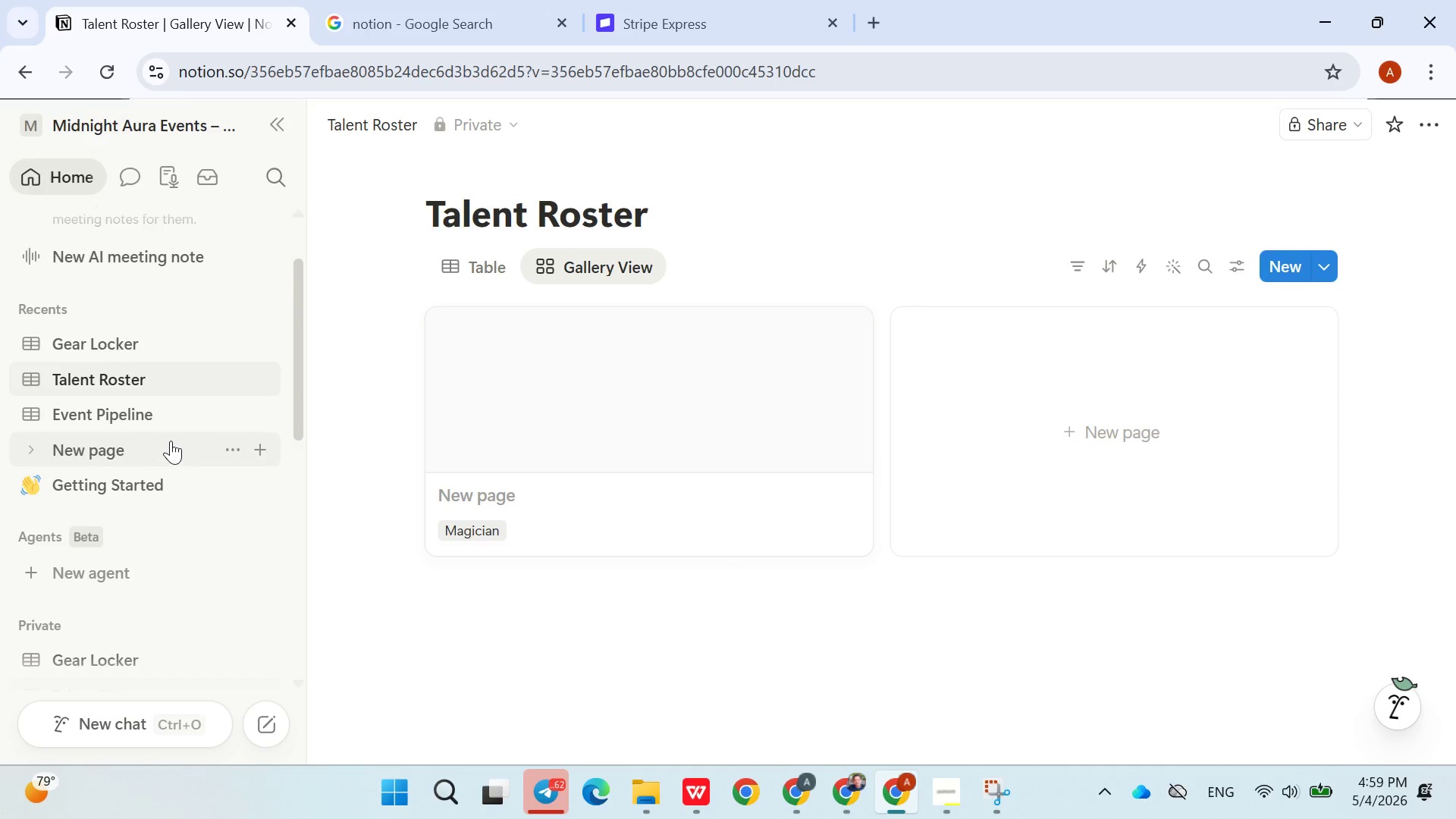 
wait(17.98)
 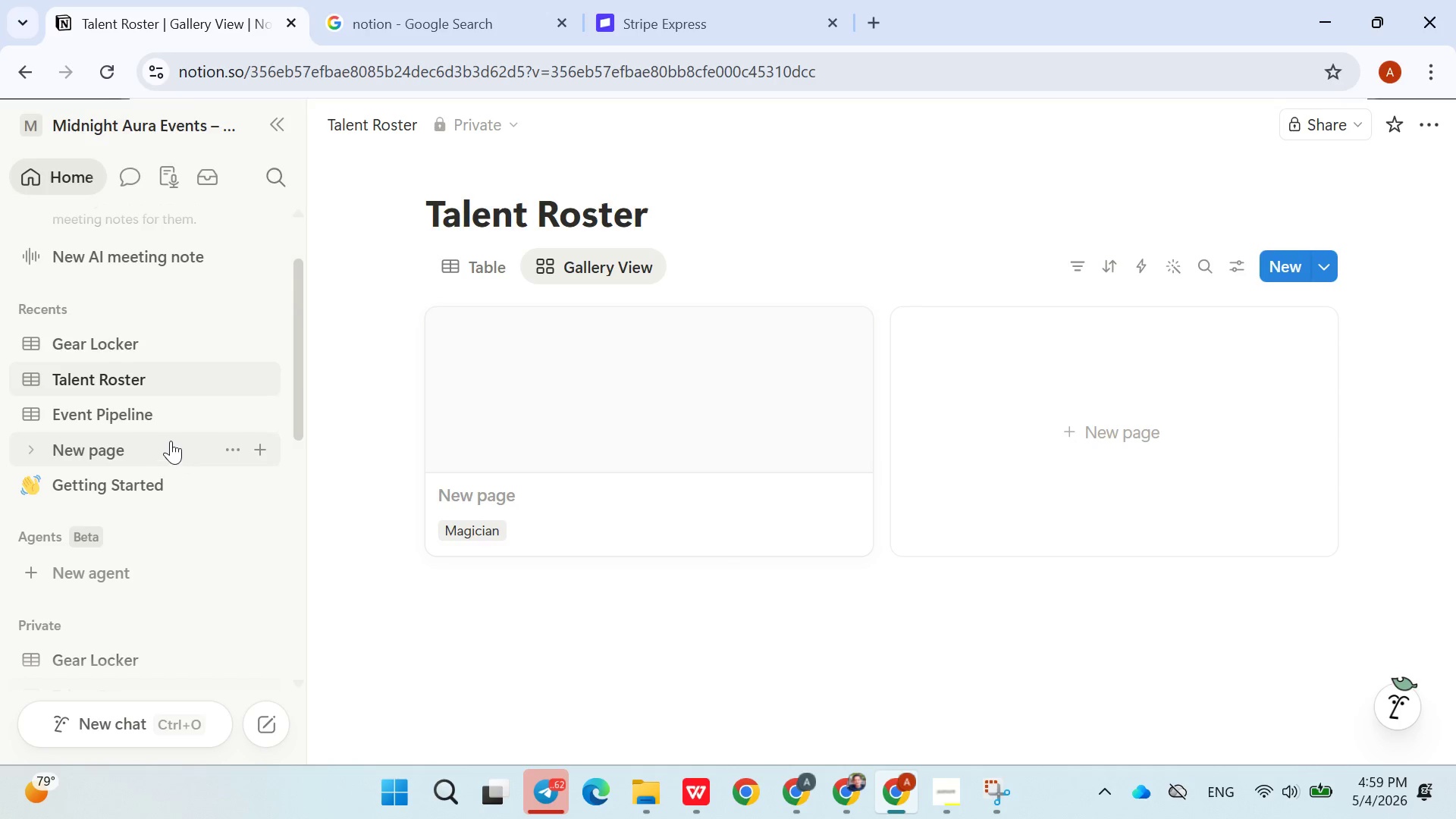 
left_click([109, 340])
 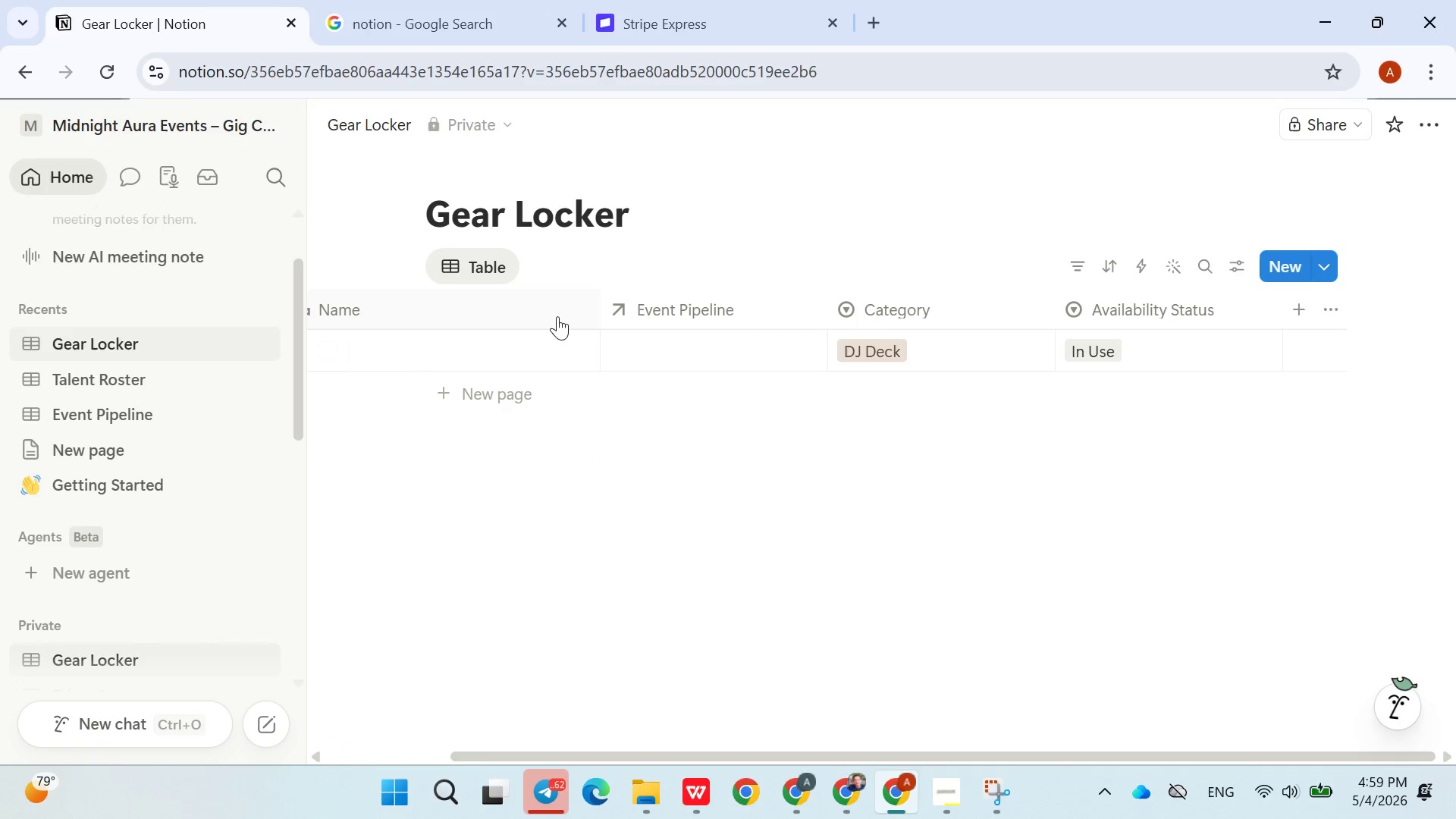 
left_click([538, 265])
 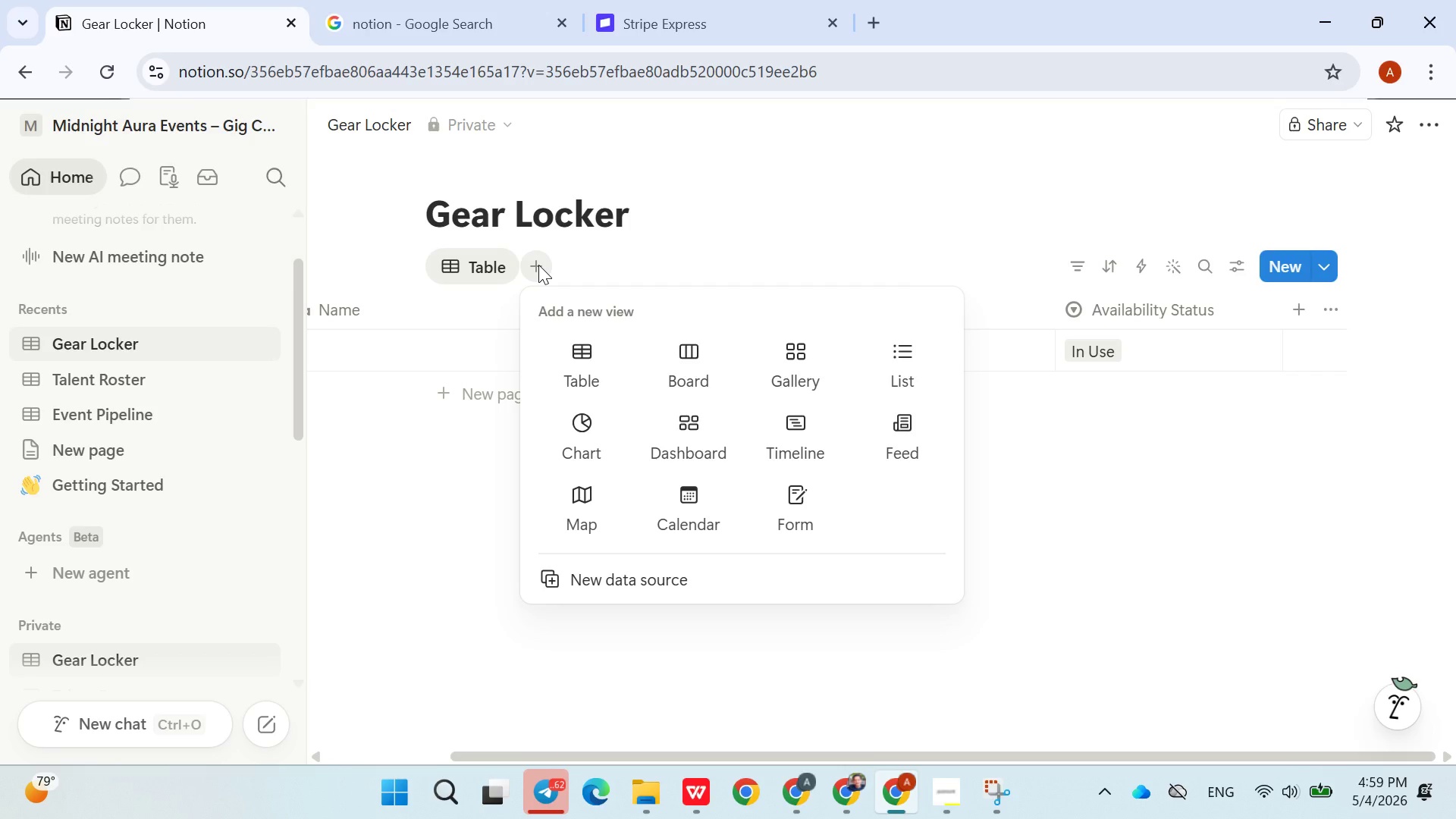 
wait(16.7)
 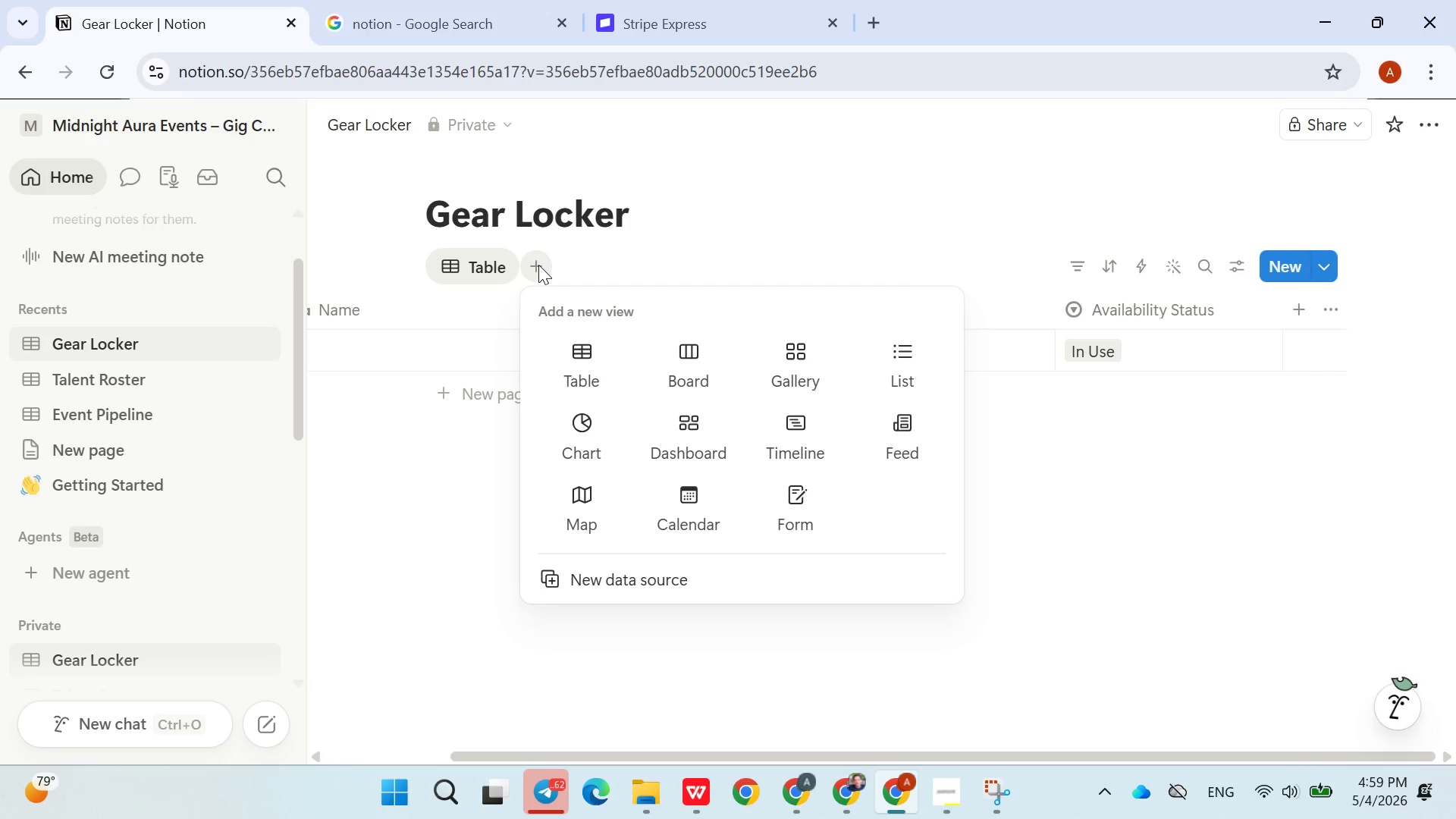 
left_click([584, 353])
 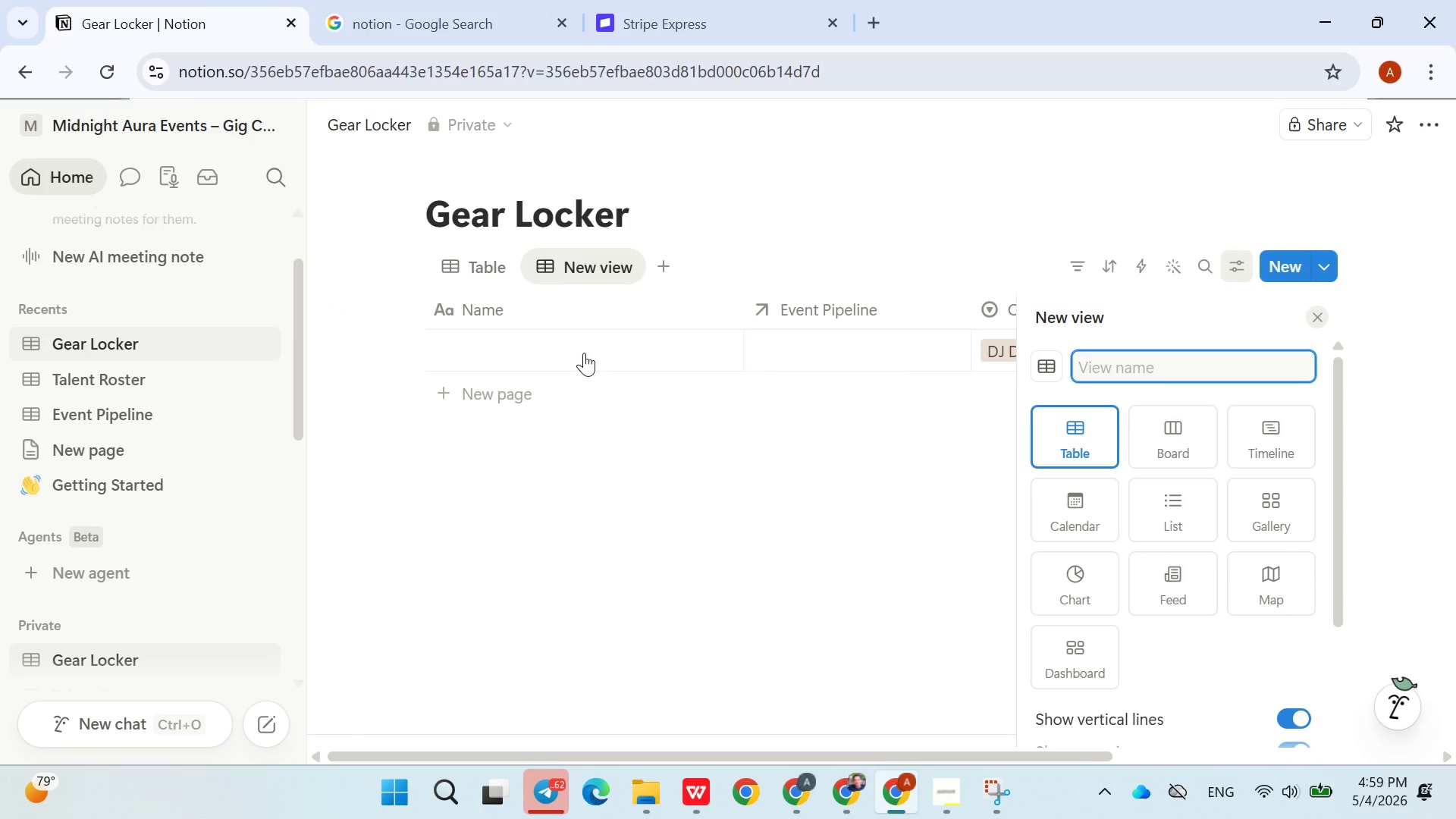 
type(Gear Usage View)
 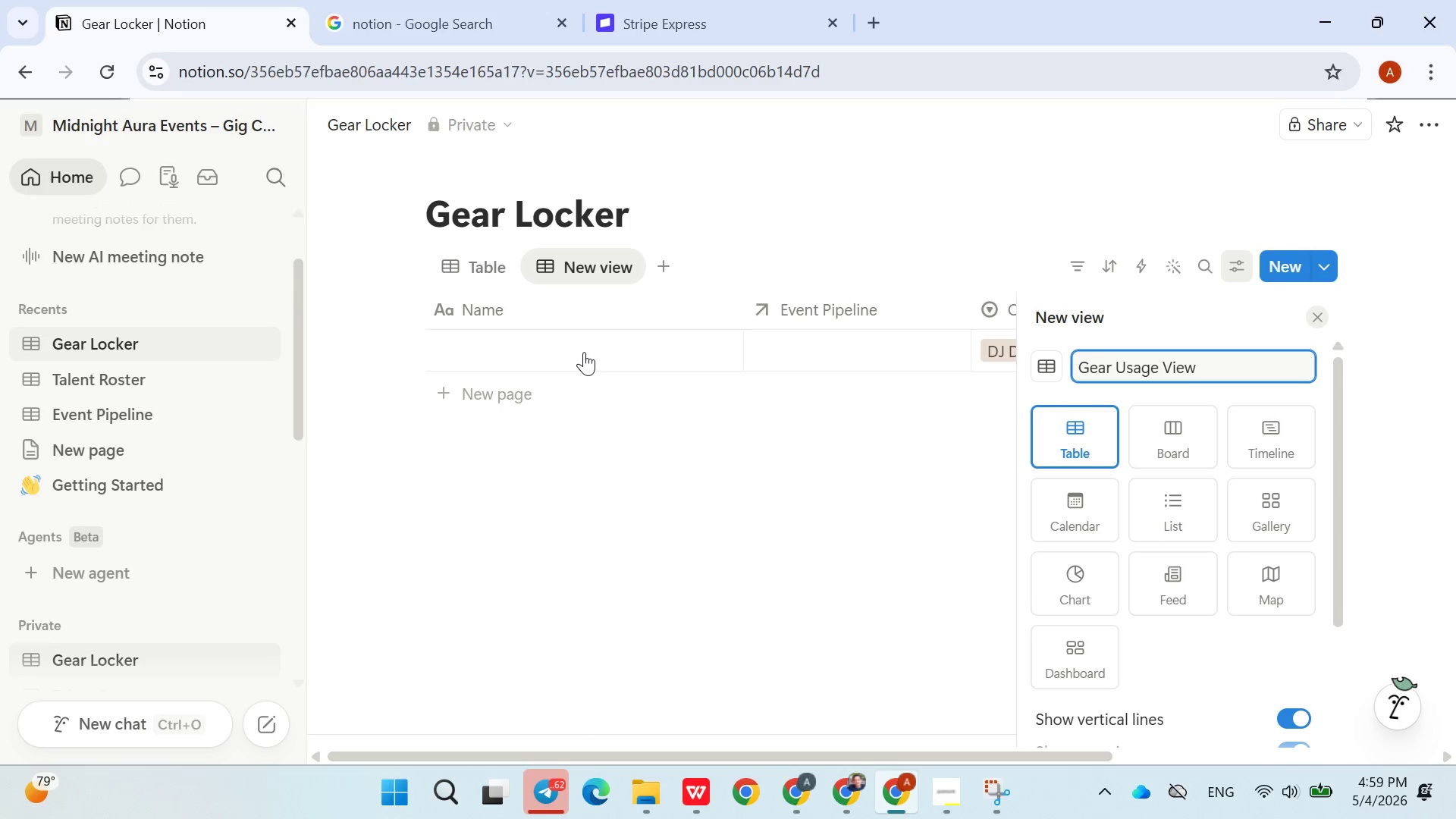 
key(Enter)
 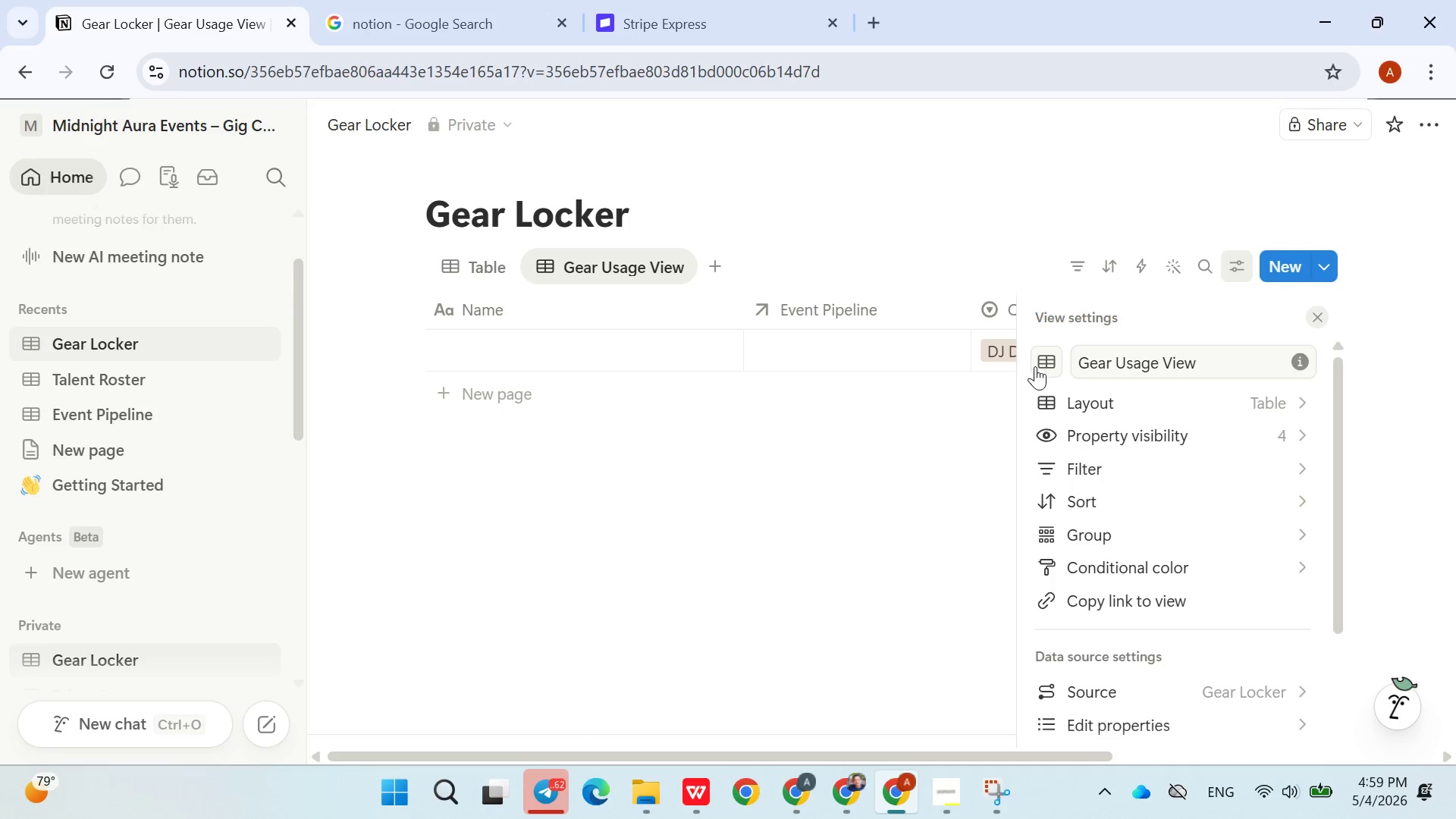 
left_click([925, 240])
 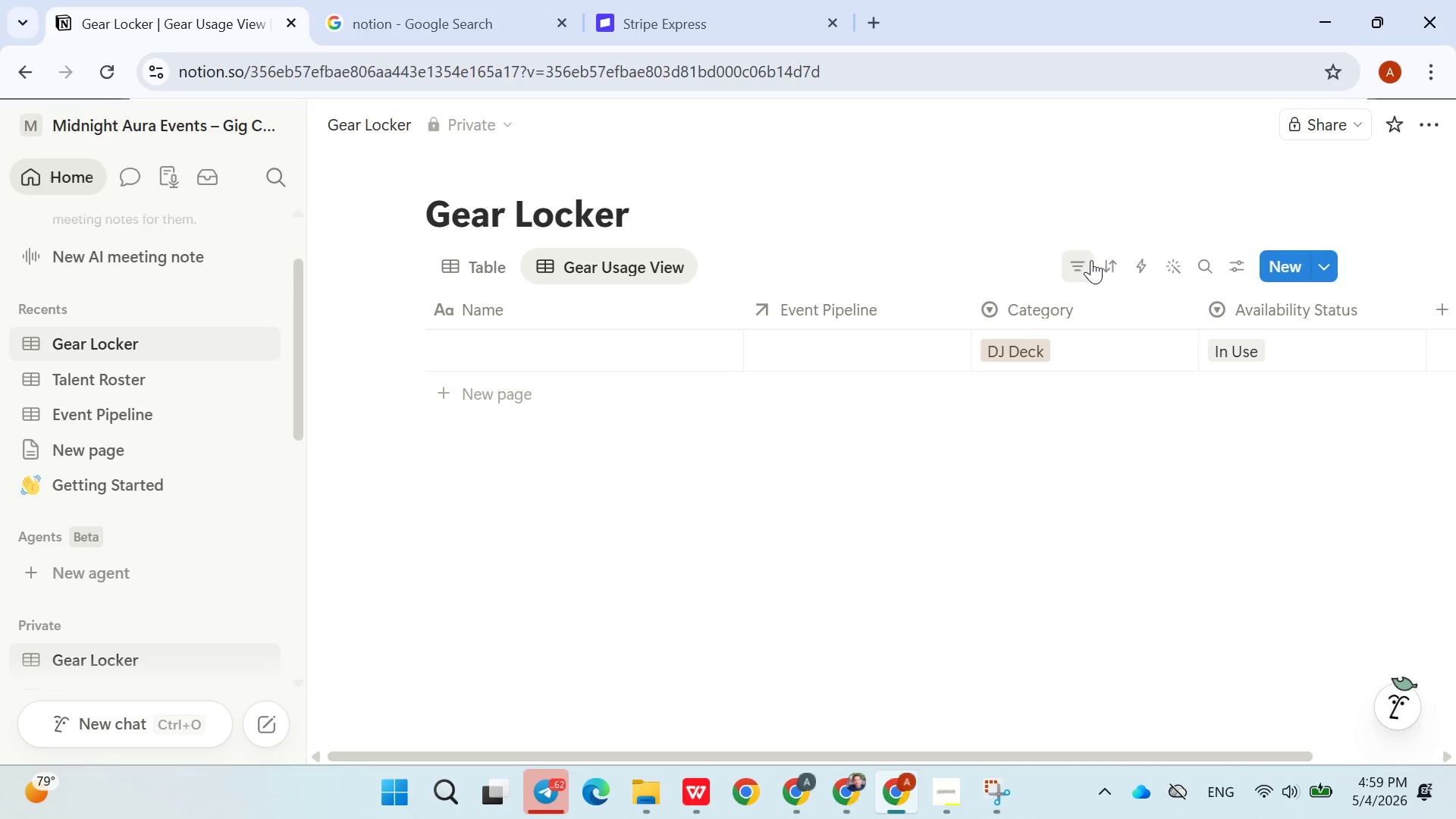 
left_click([1091, 262])
 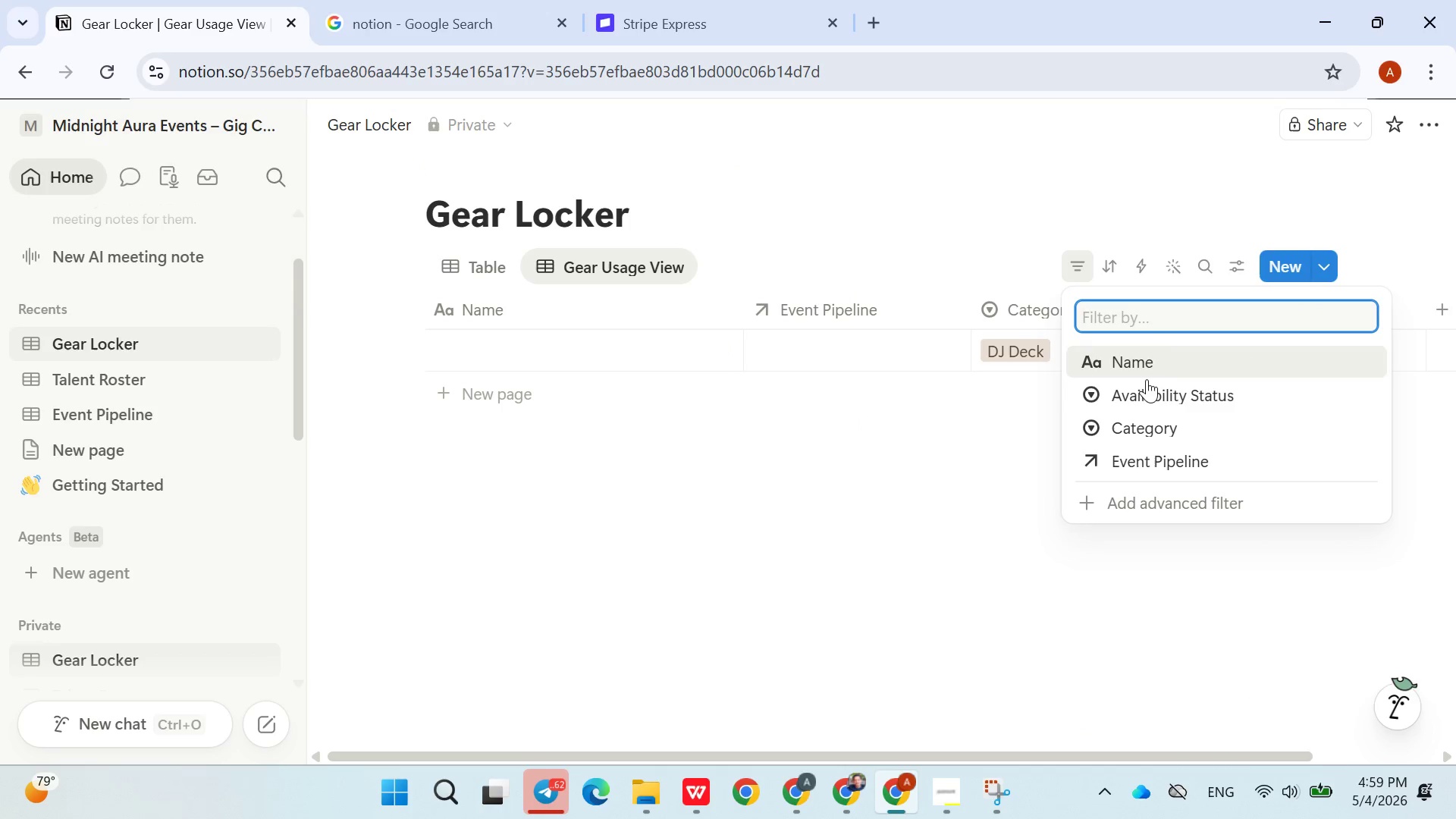 
left_click([1147, 386])
 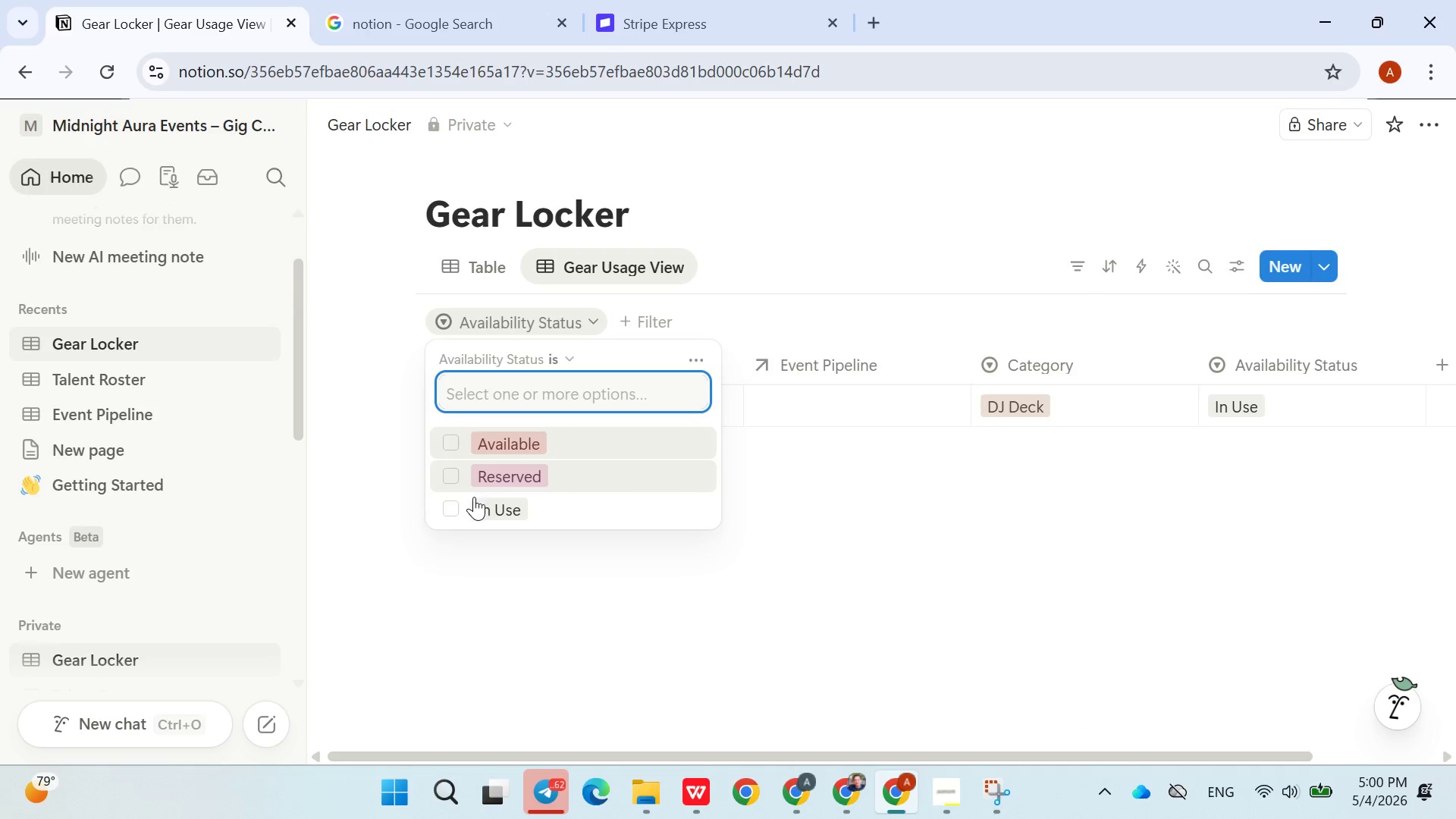 
left_click([457, 507])
 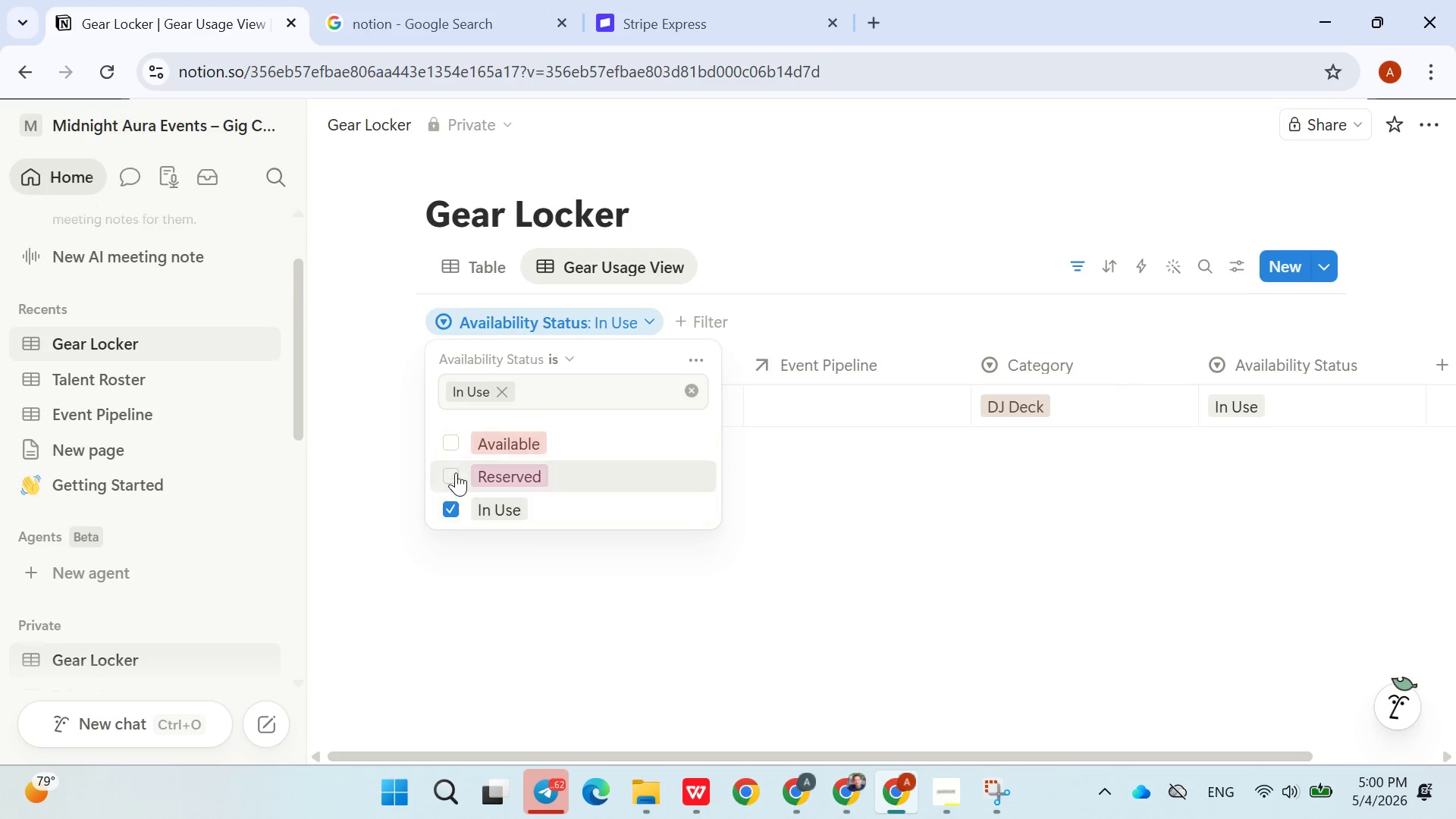 
left_click([456, 469])
 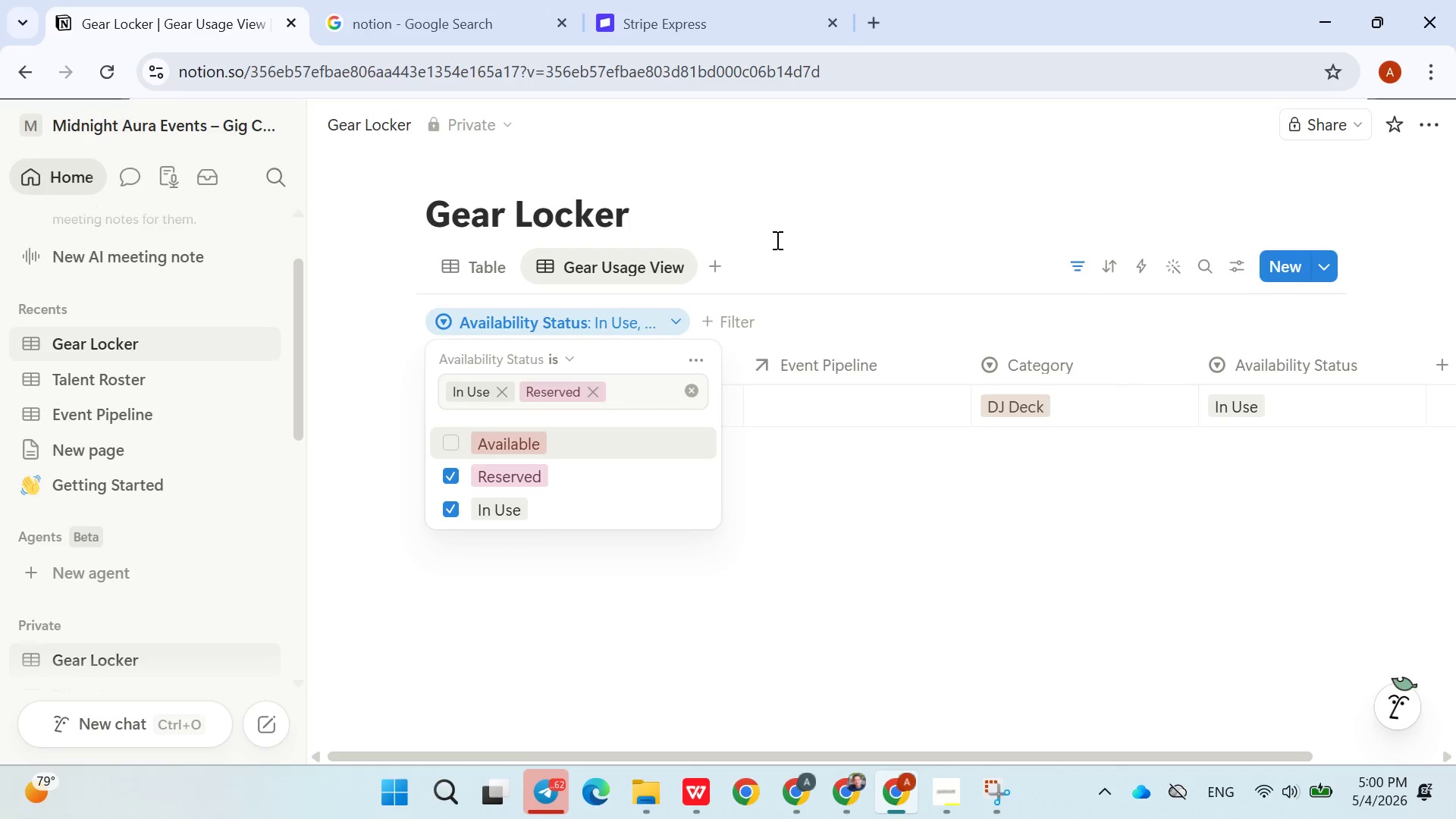 
left_click([782, 237])
 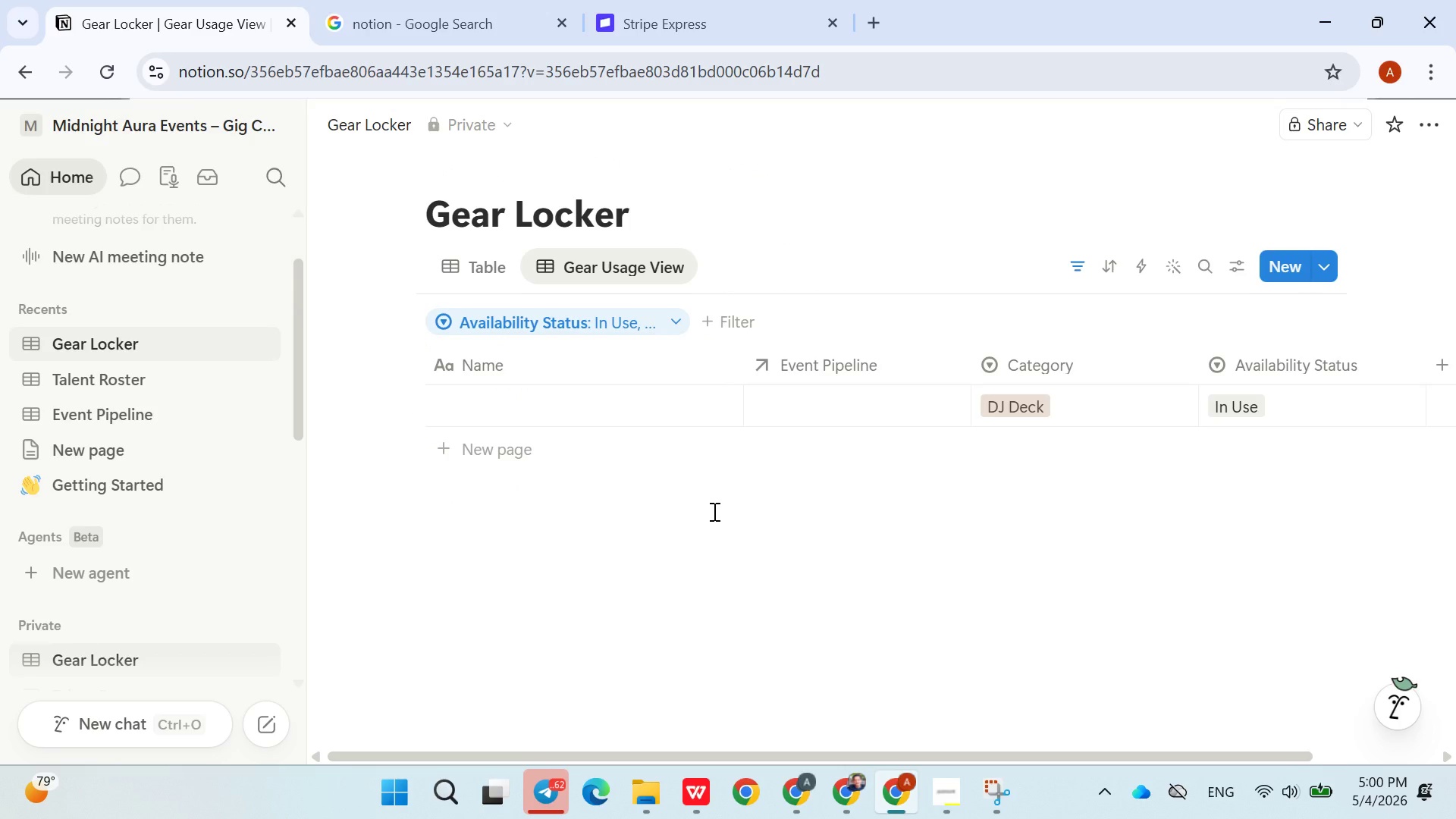 
mouse_move([164, 439])
 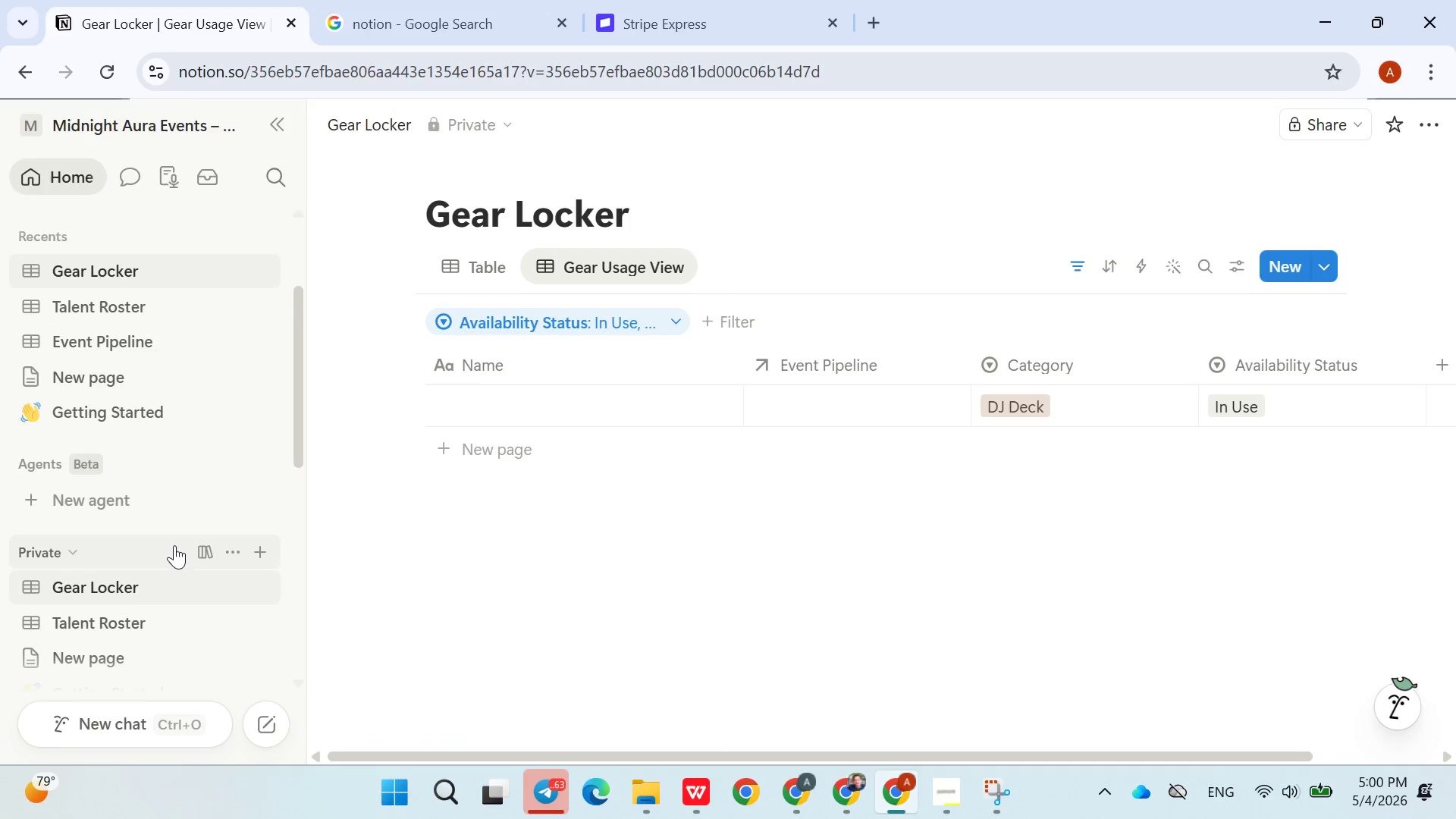 
wait(6.41)
 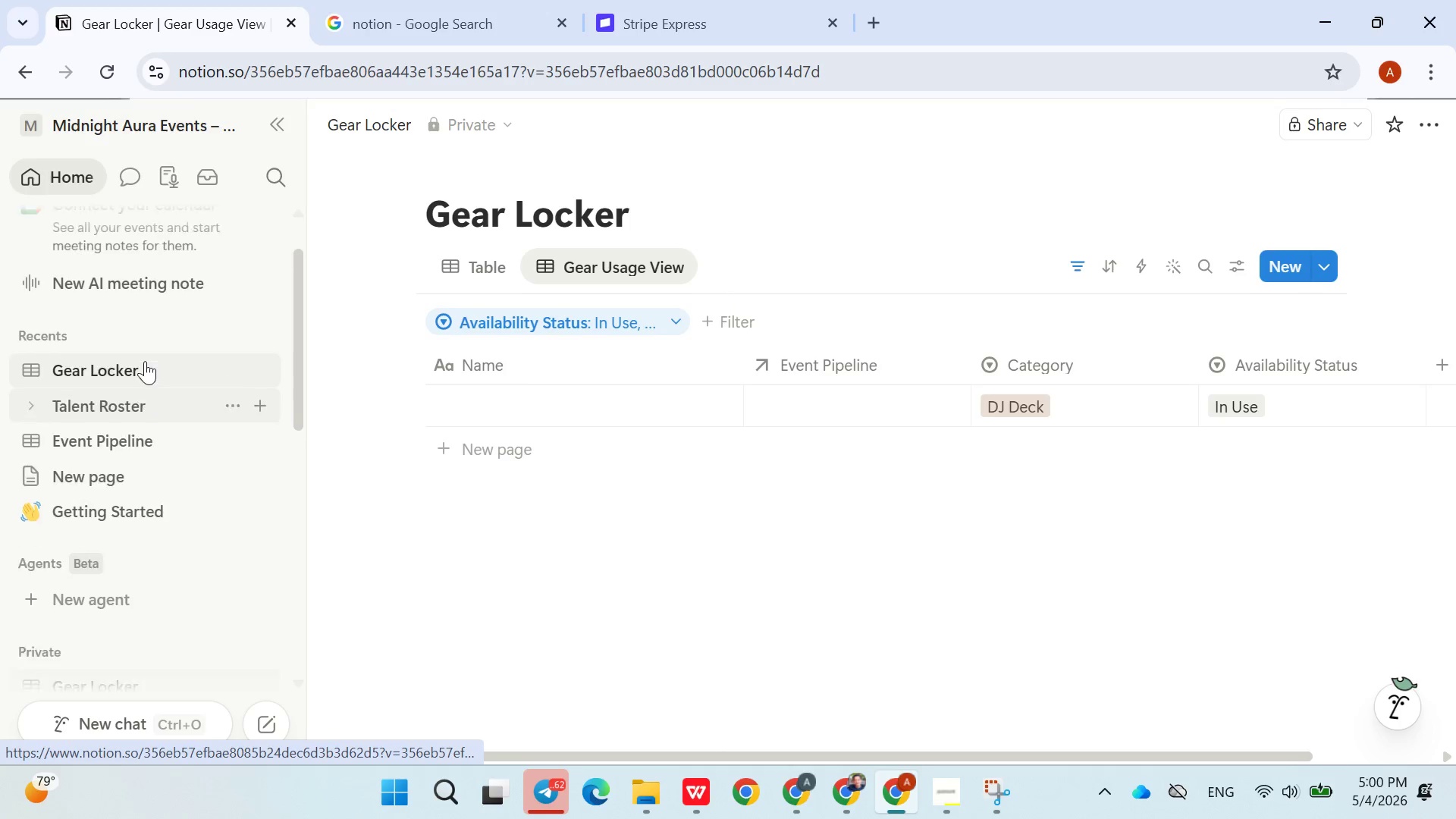 
left_click([260, 552])
 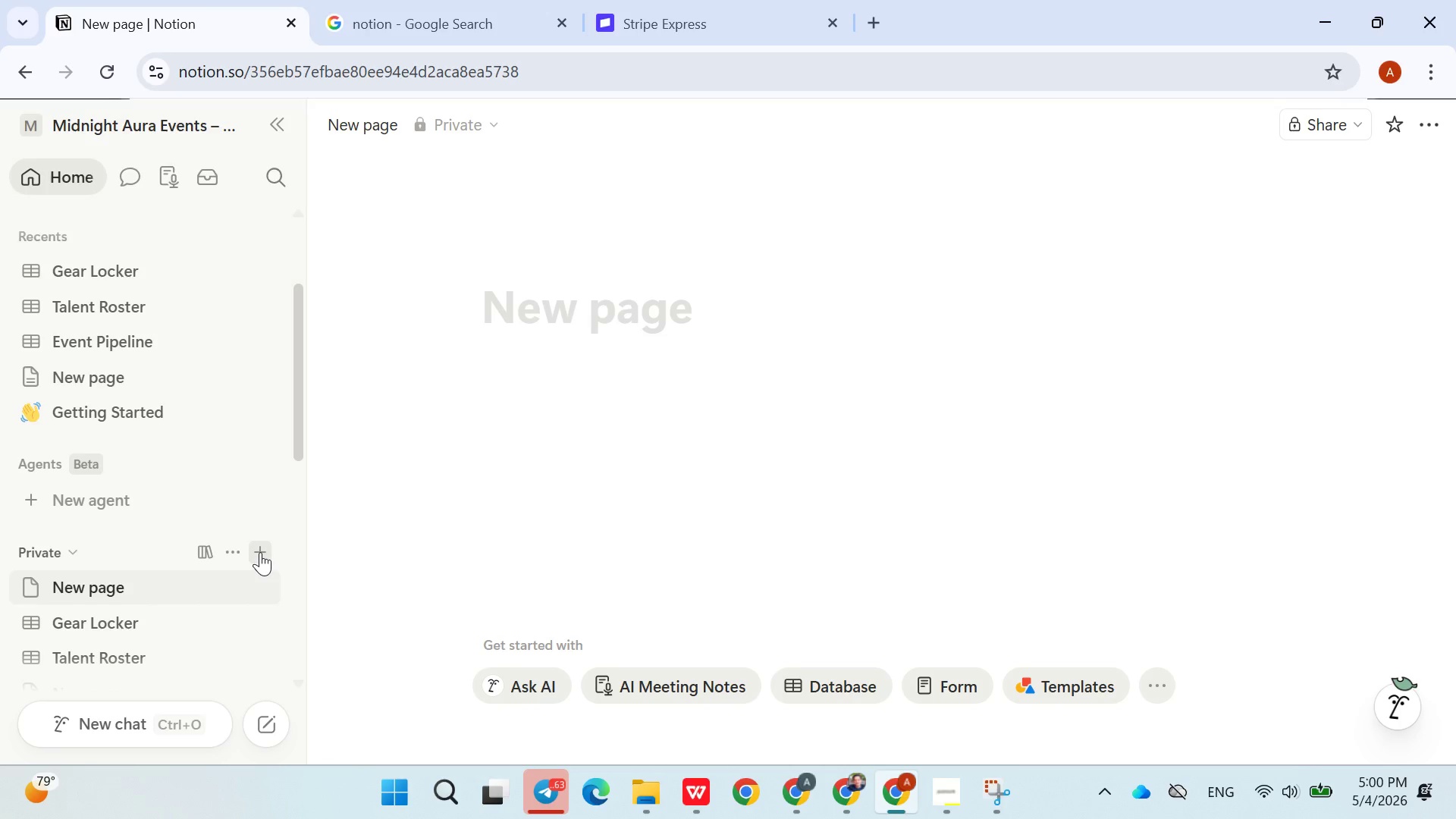 
type(Gig Command Center)
 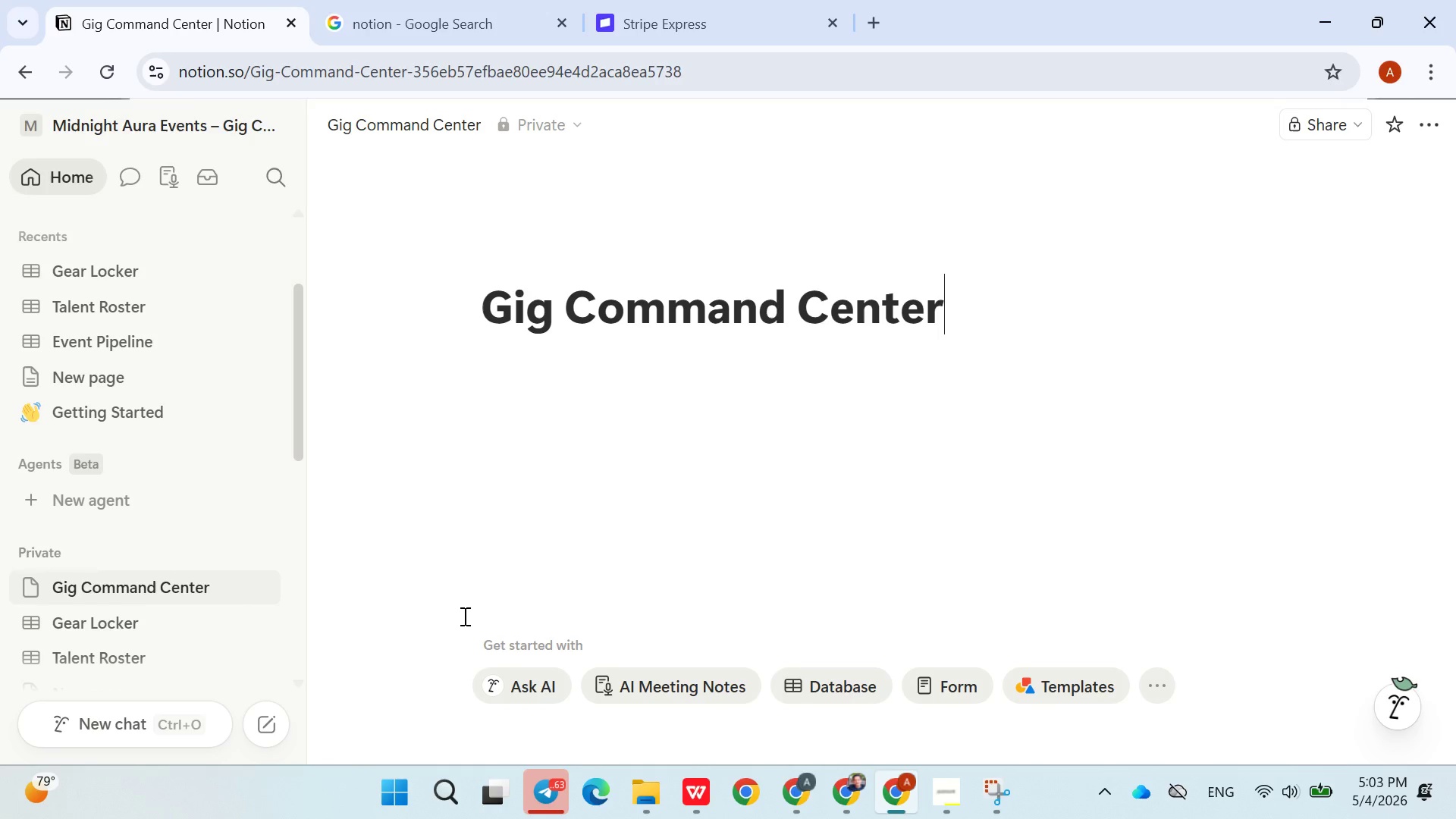 
wait(149.58)
 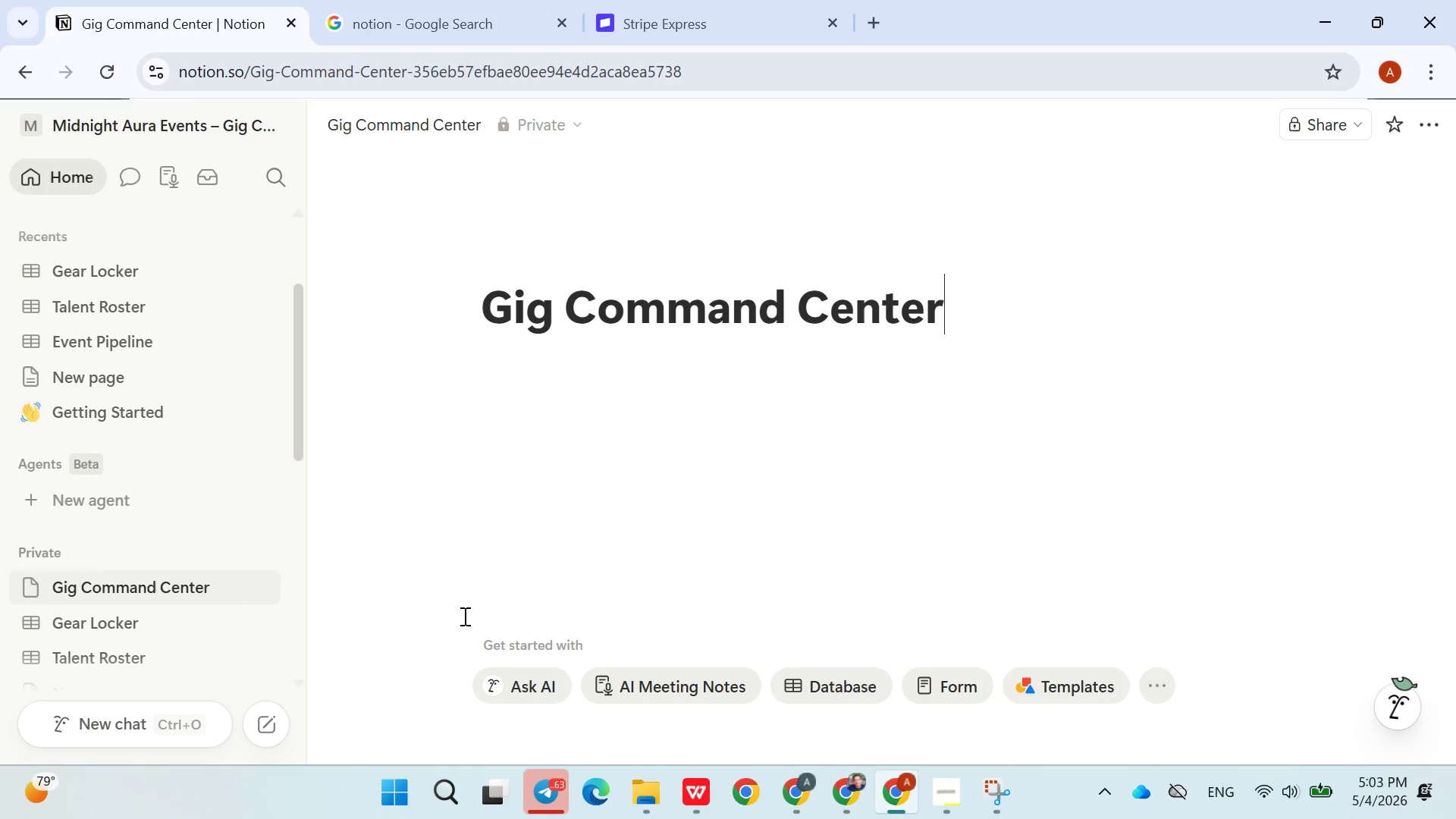 
key(Enter)
 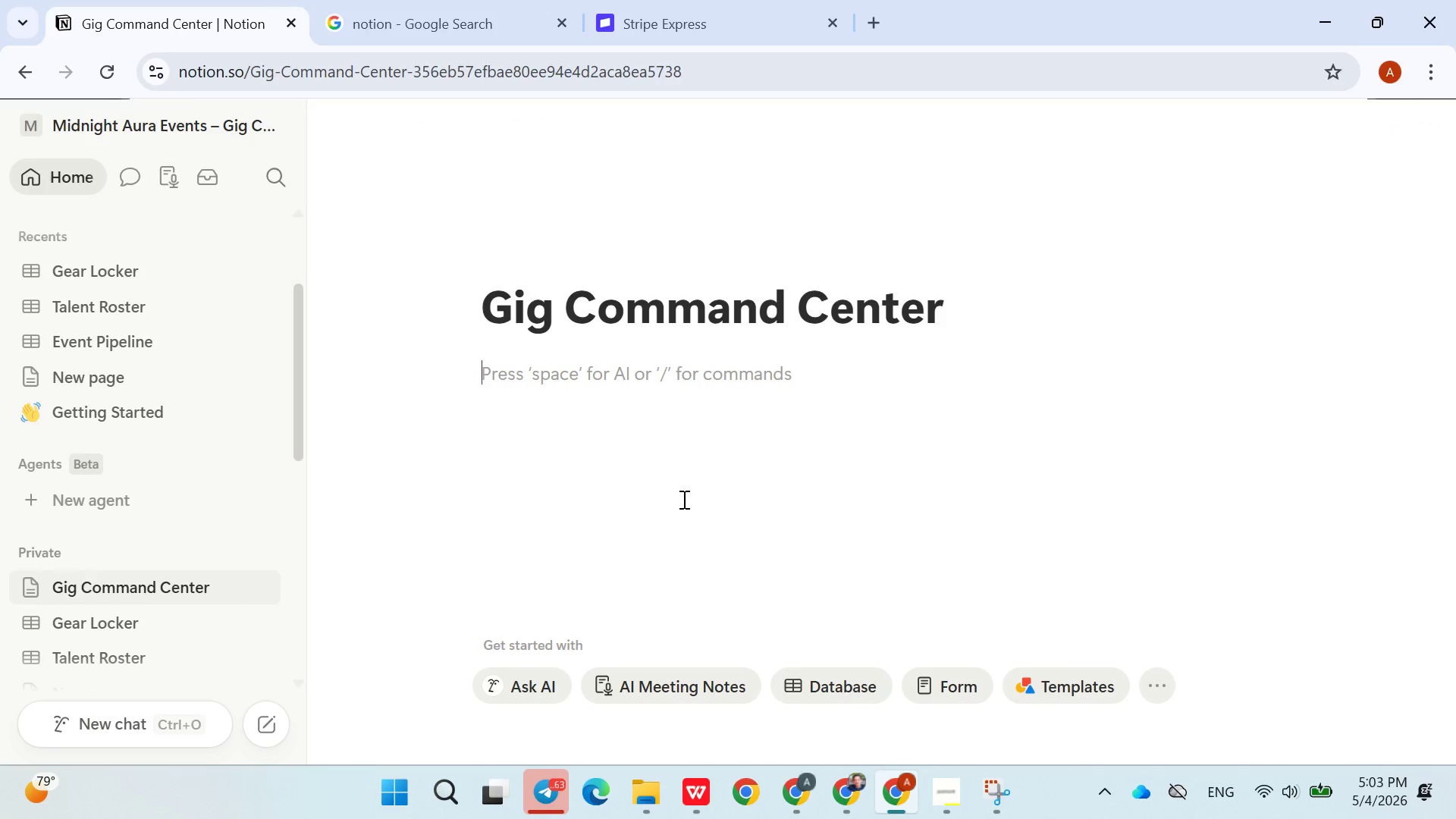 
type(/linked)
 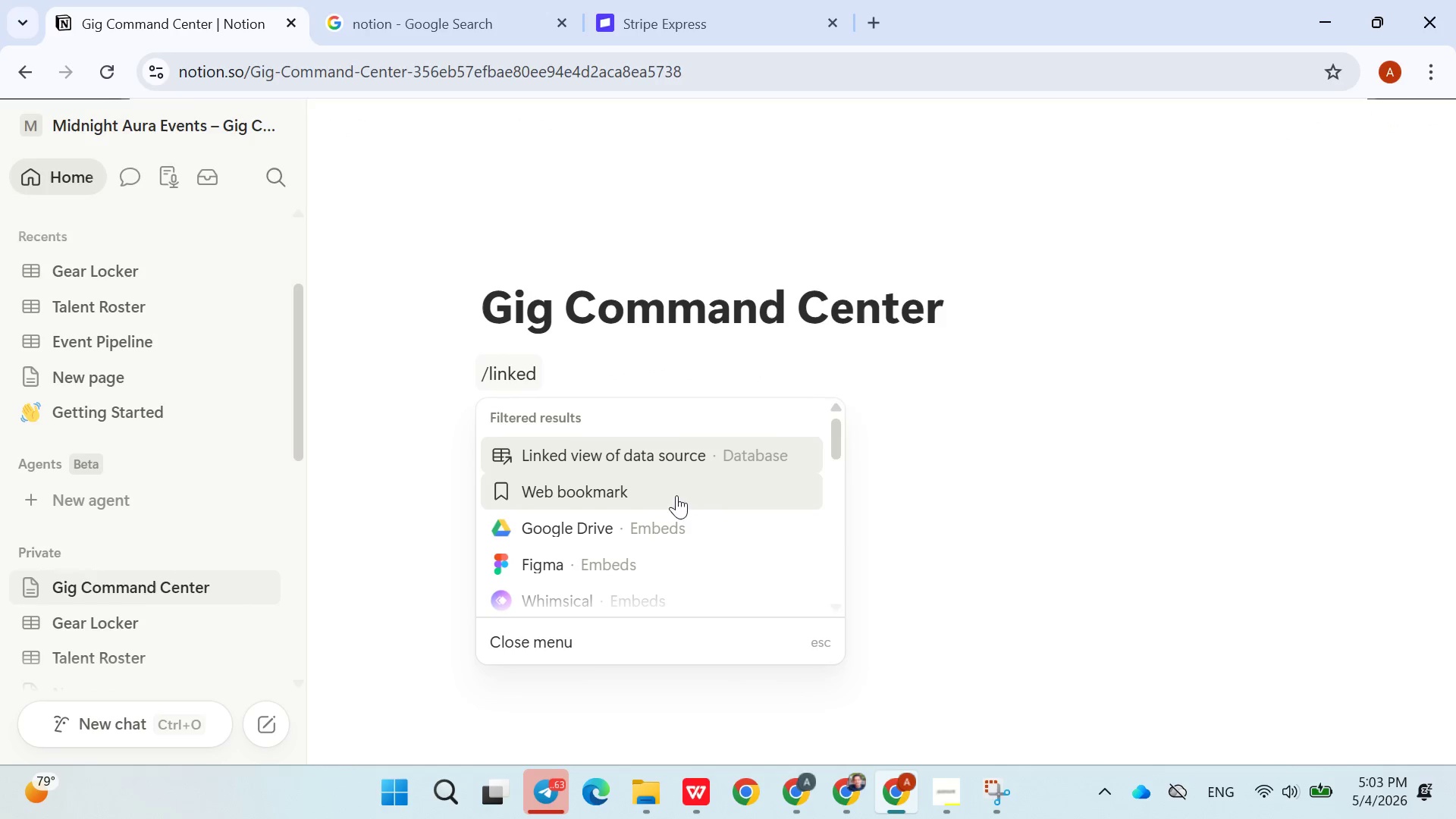 
left_click([642, 448])
 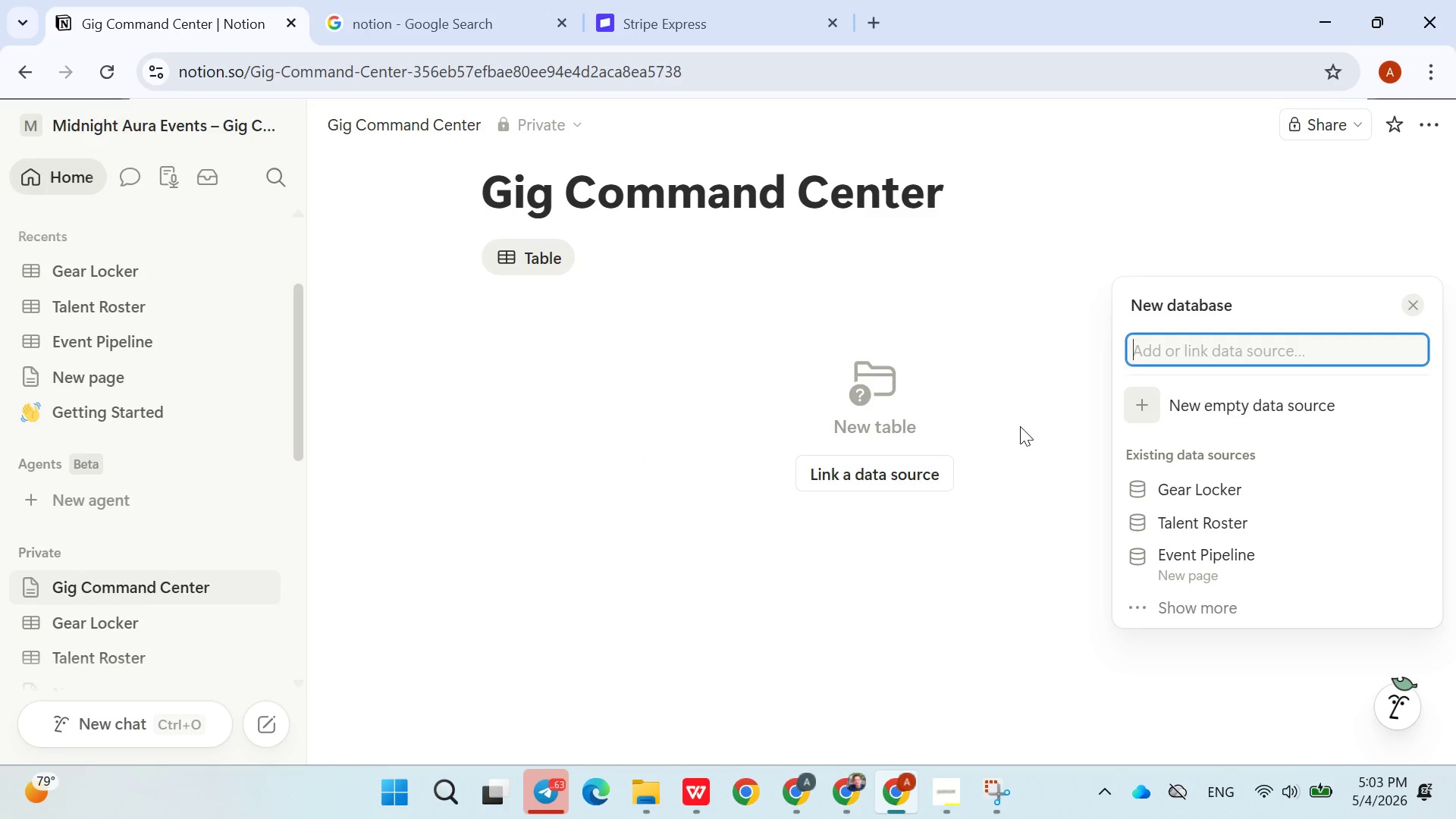 
wait(18.41)
 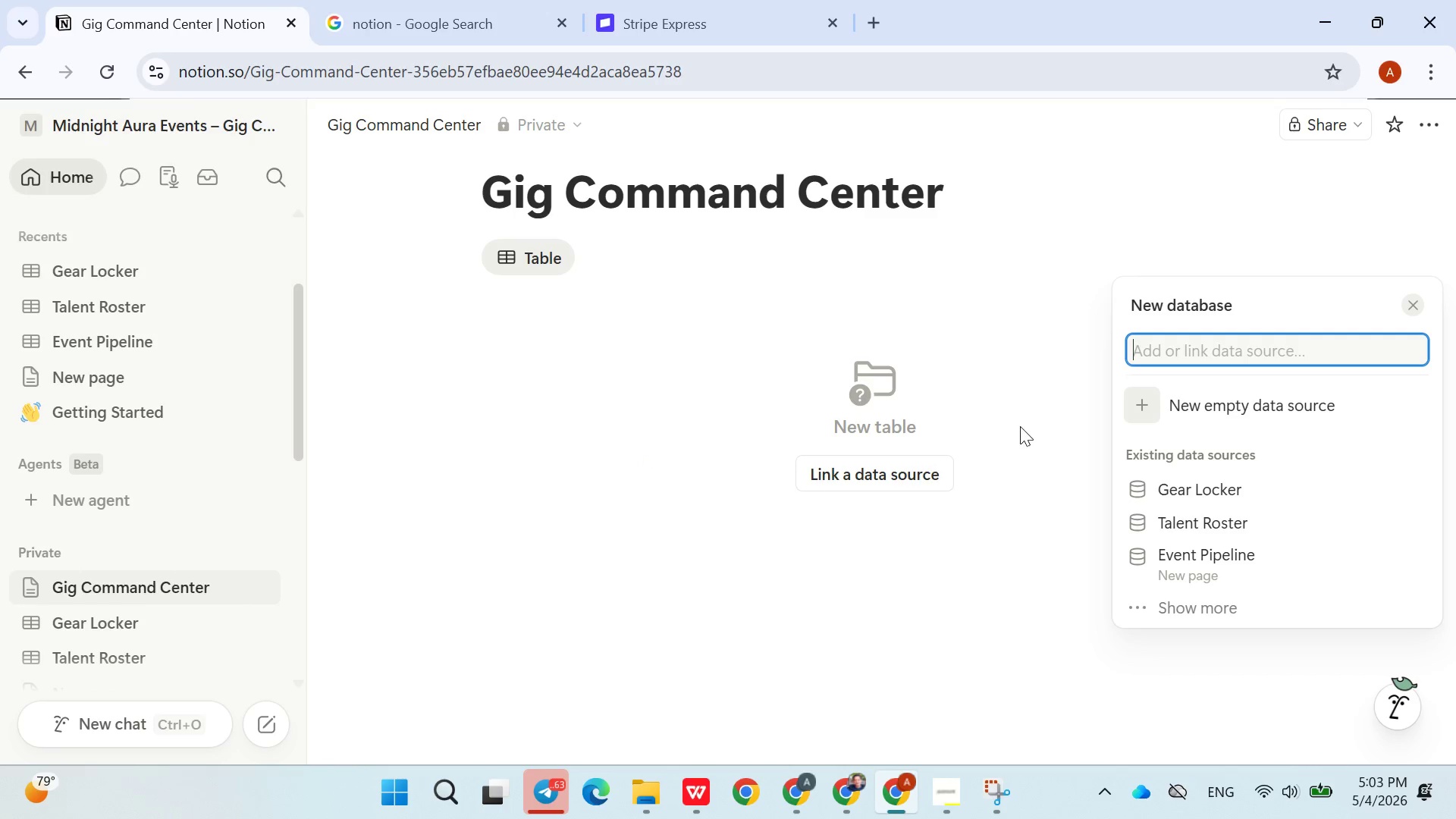 
left_click([1210, 552])
 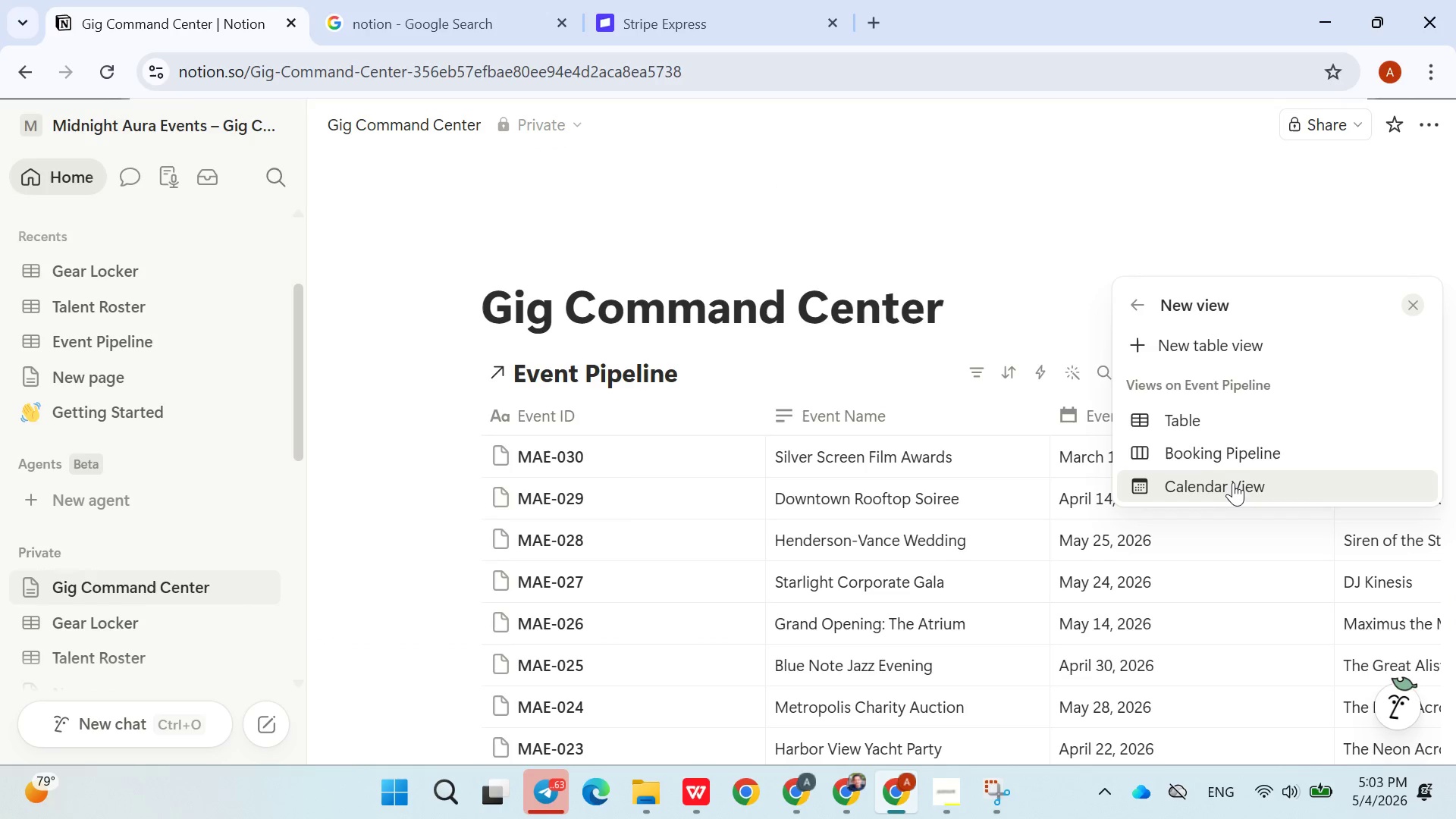 
left_click([1243, 460])
 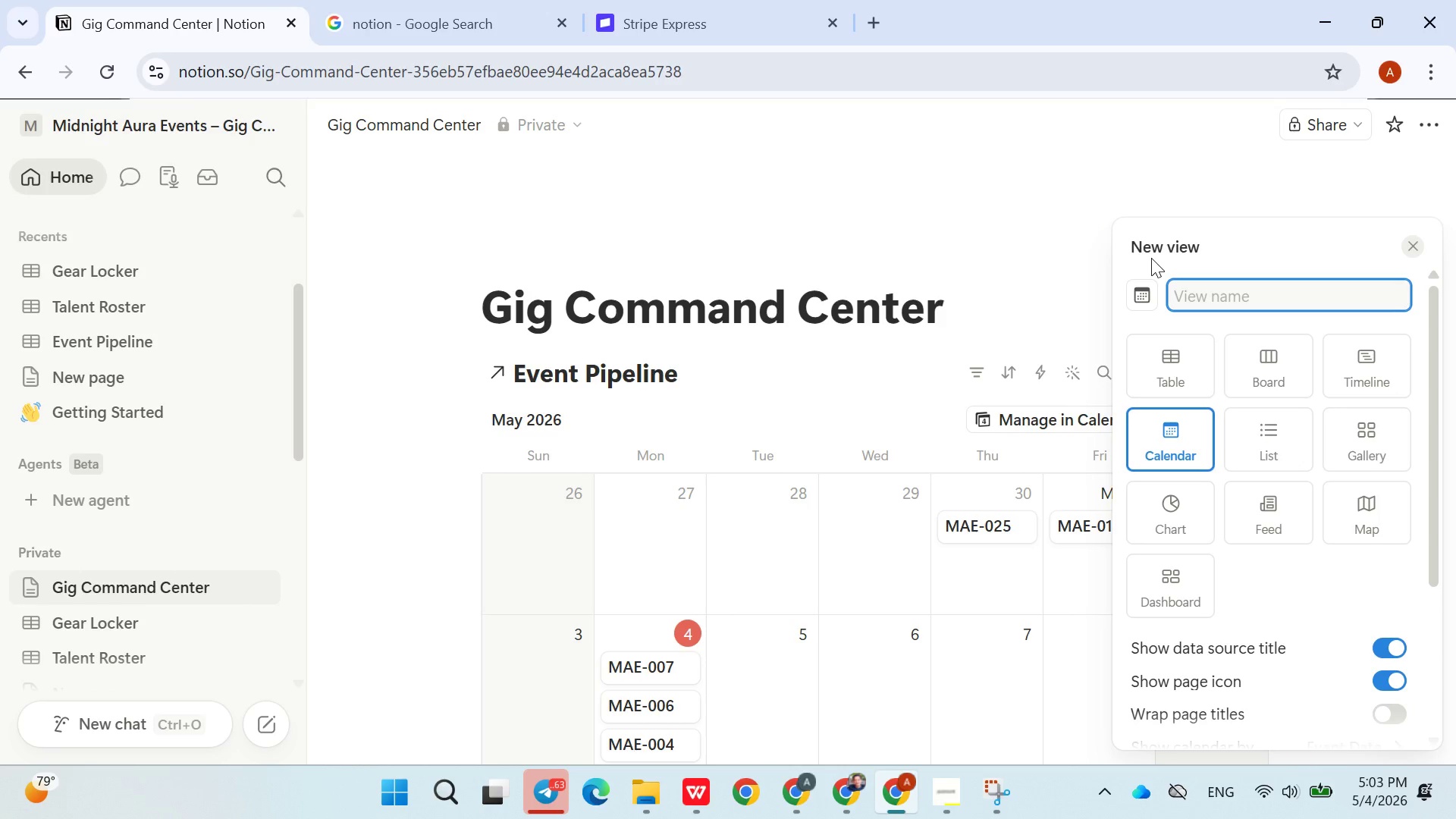 
wait(5.55)
 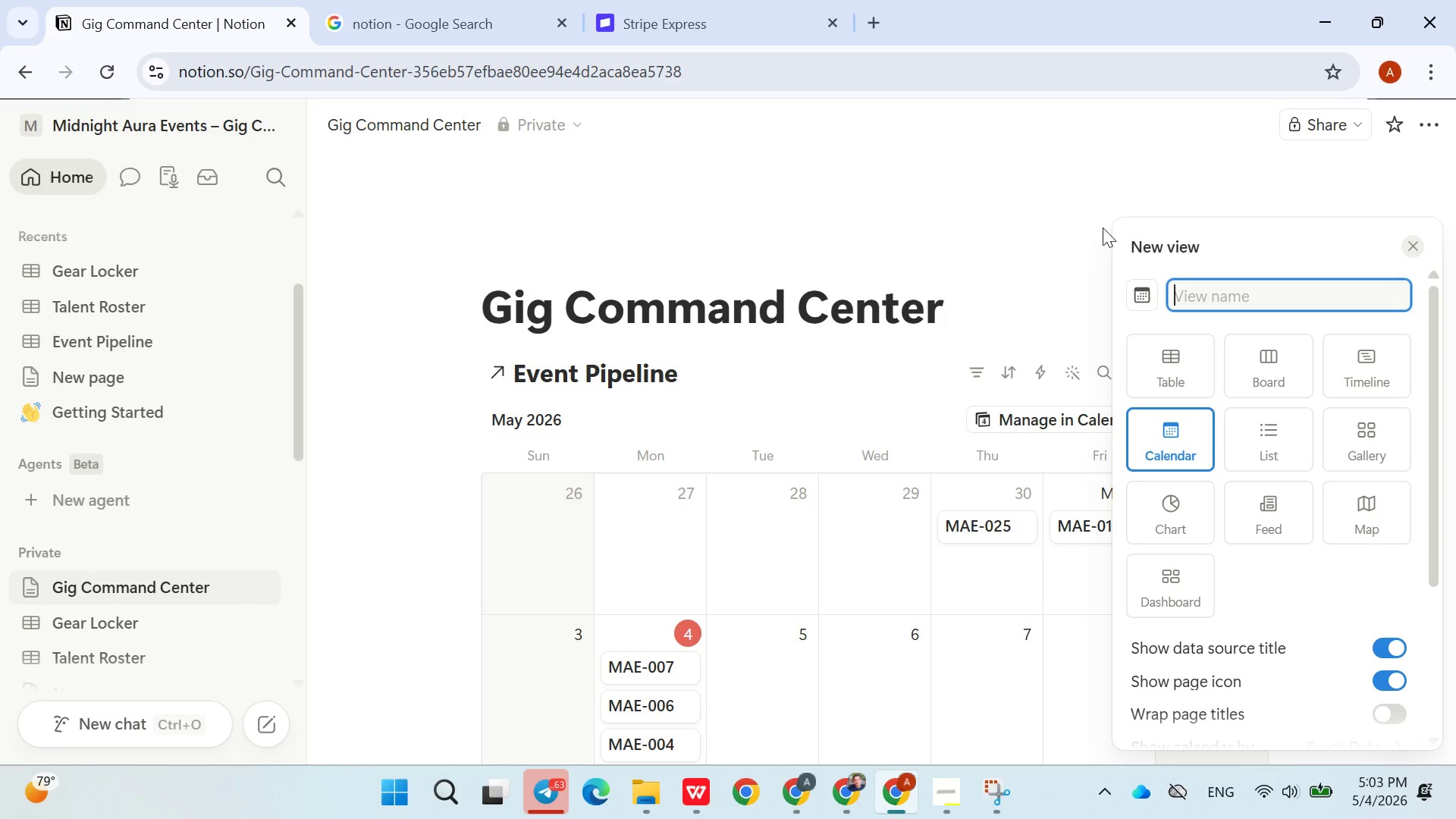 
type(Booking Pipline)
 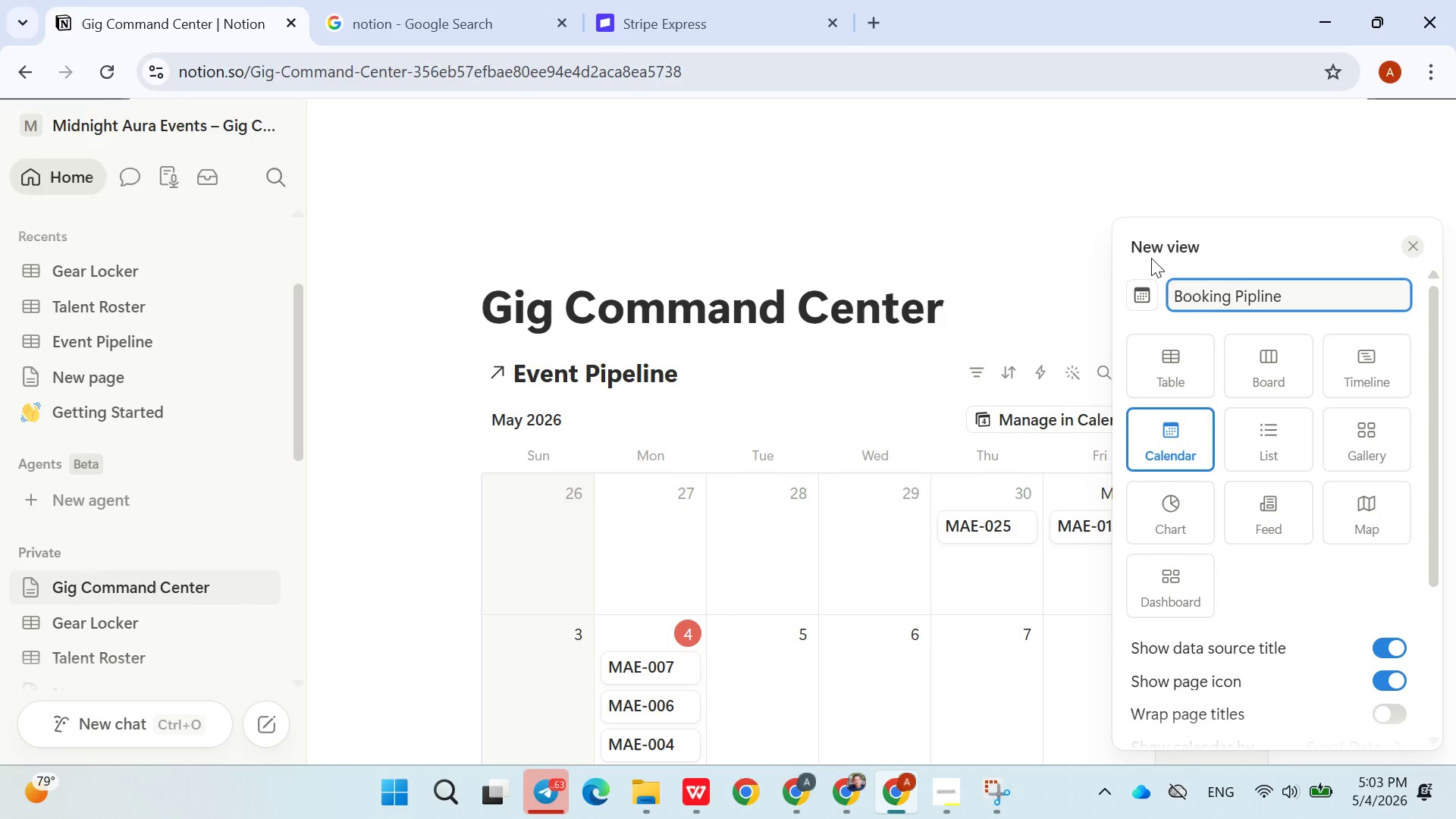 
left_click([1270, 364])
 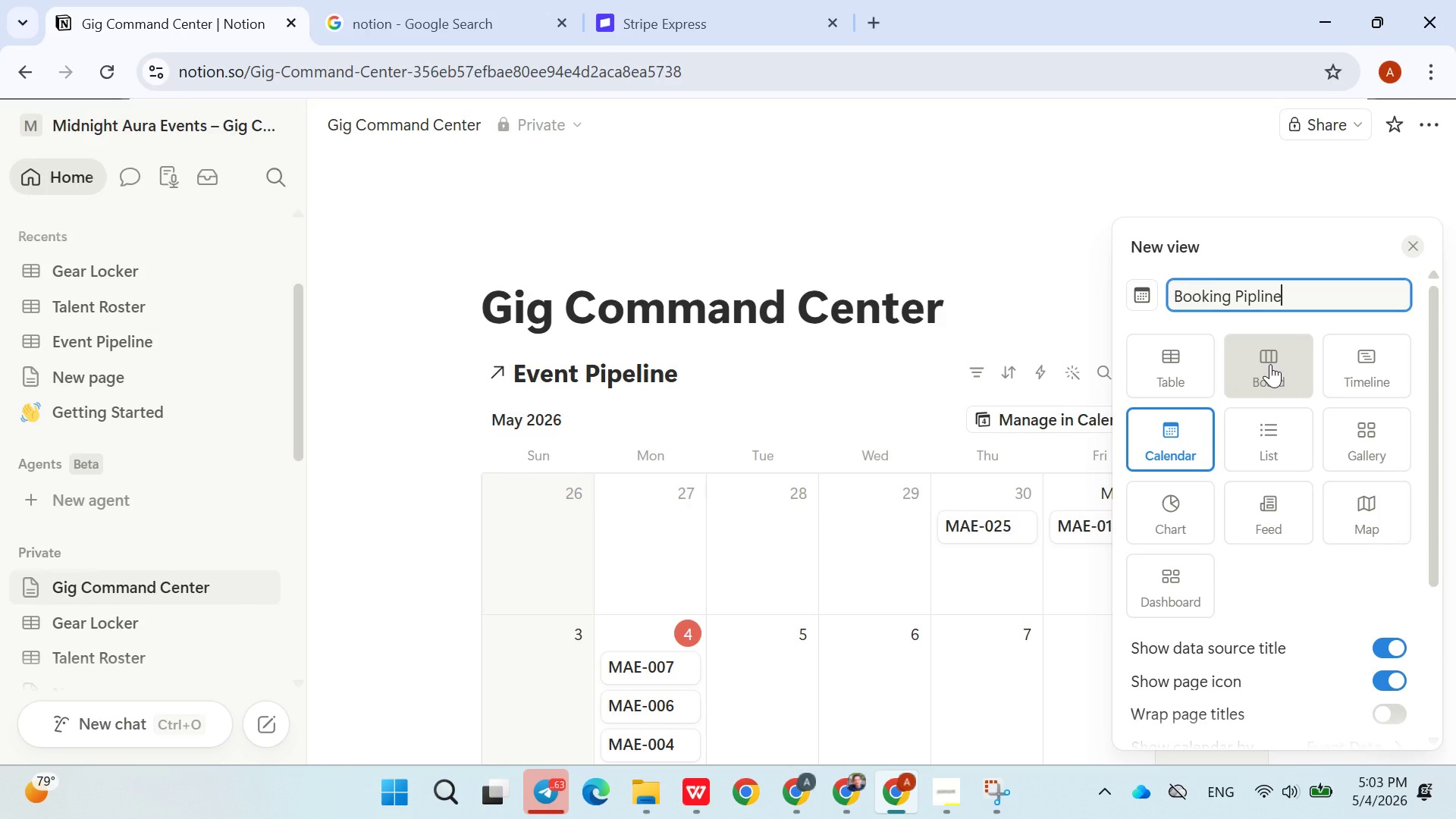 
left_click([1270, 364])
 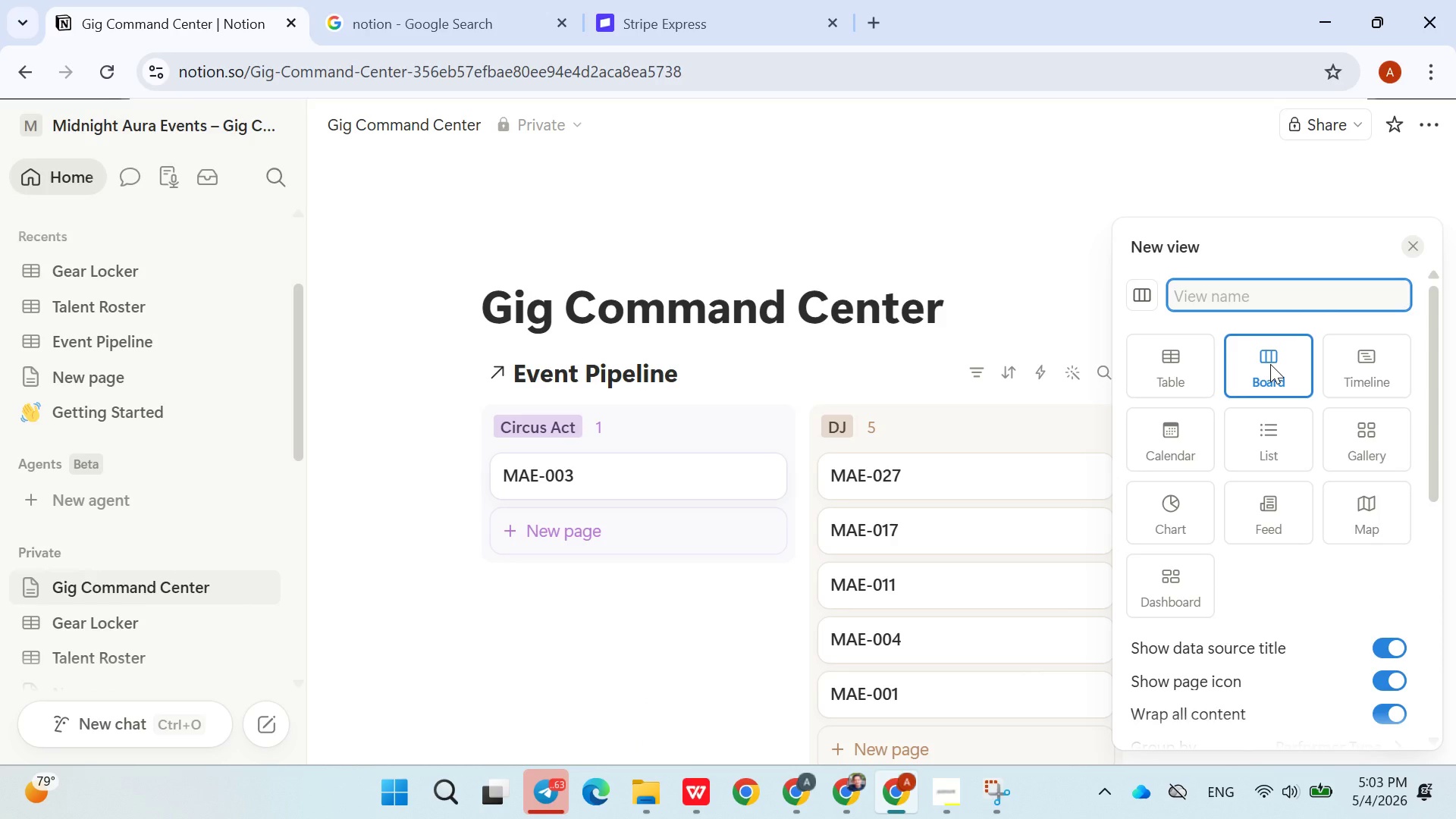 
left_click([1270, 364])
 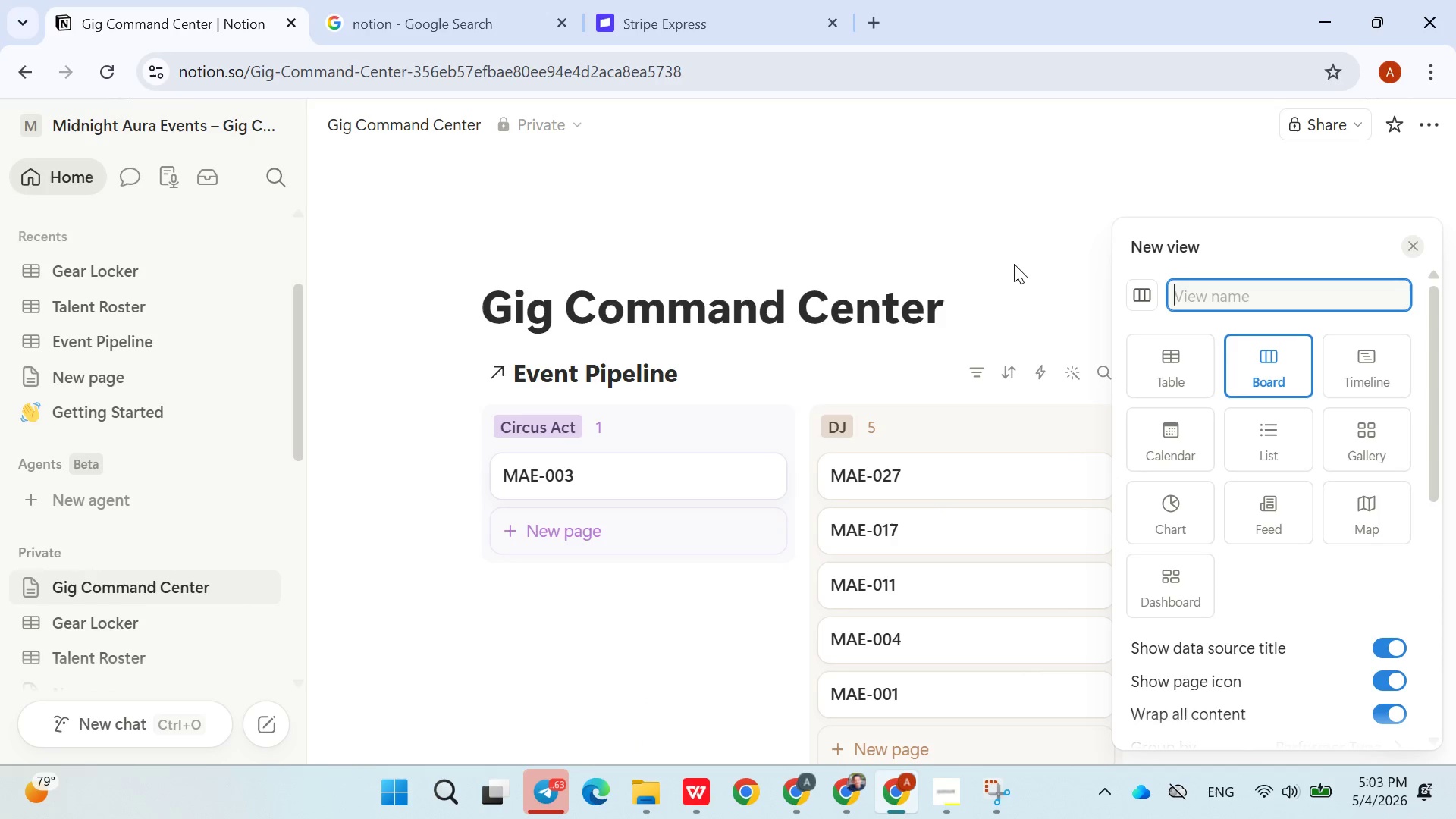 
left_click([1012, 262])
 